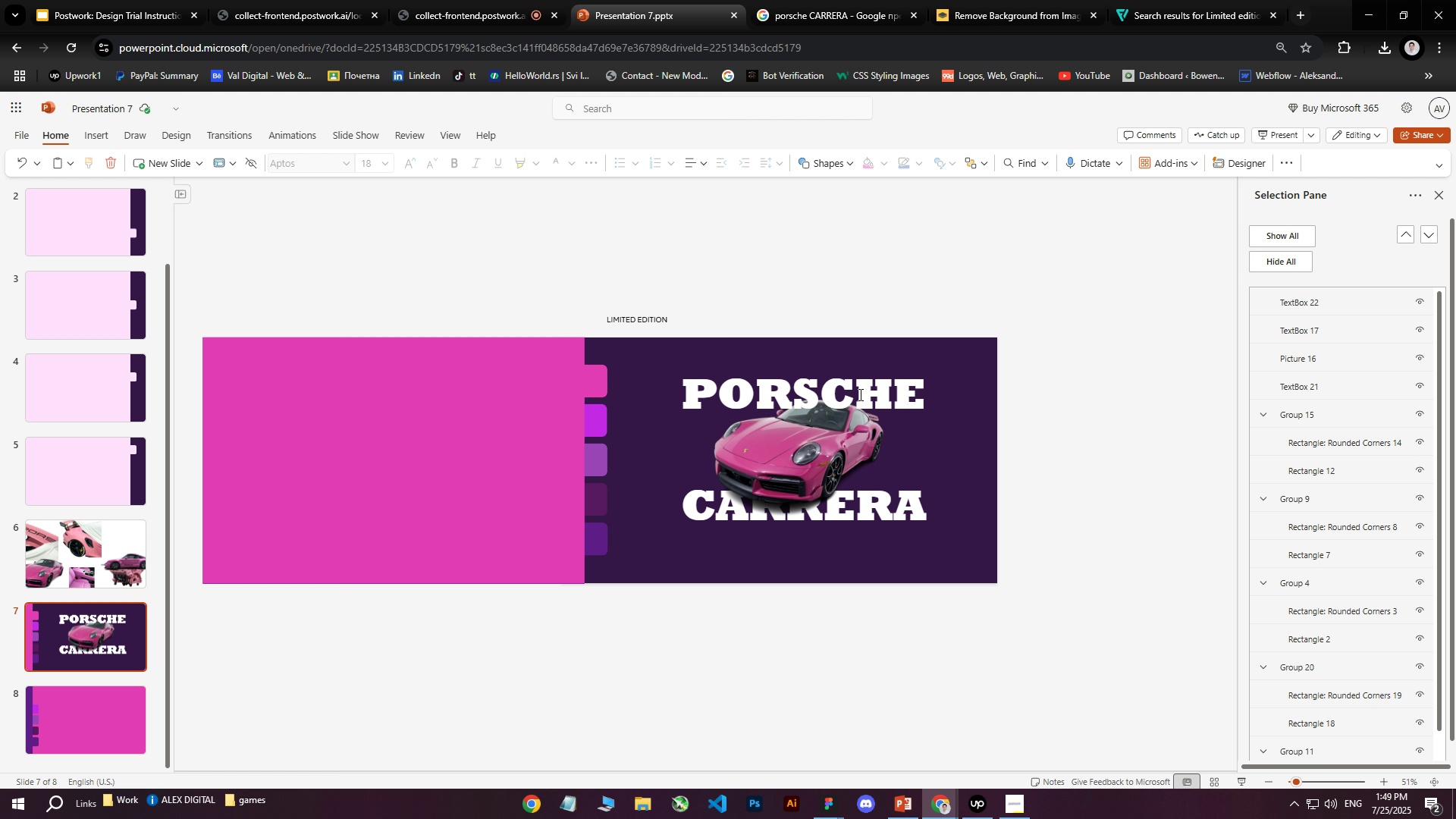 
left_click([833, 387])
 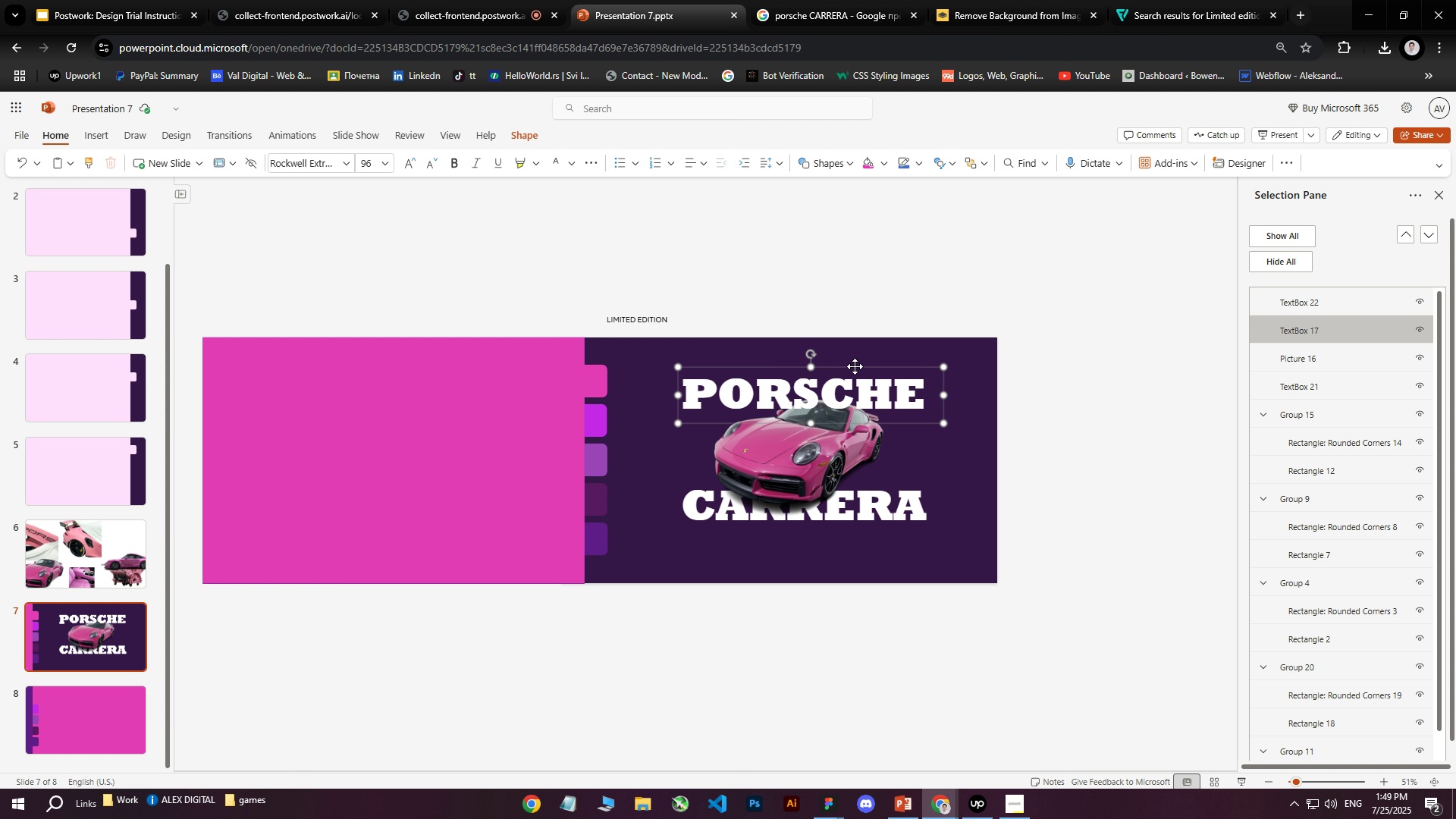 
right_click([855, 366])
 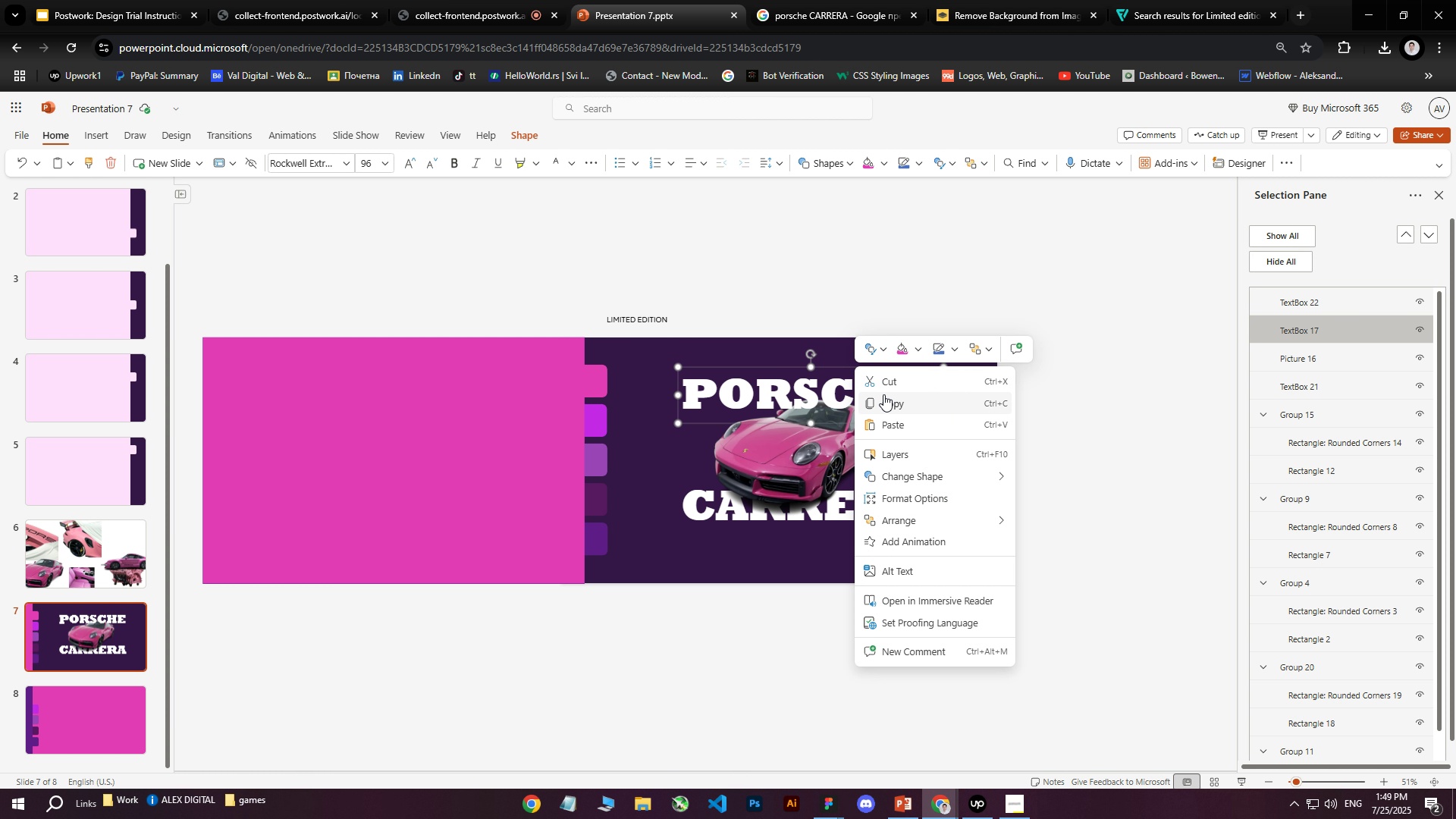 
left_click([883, 398])
 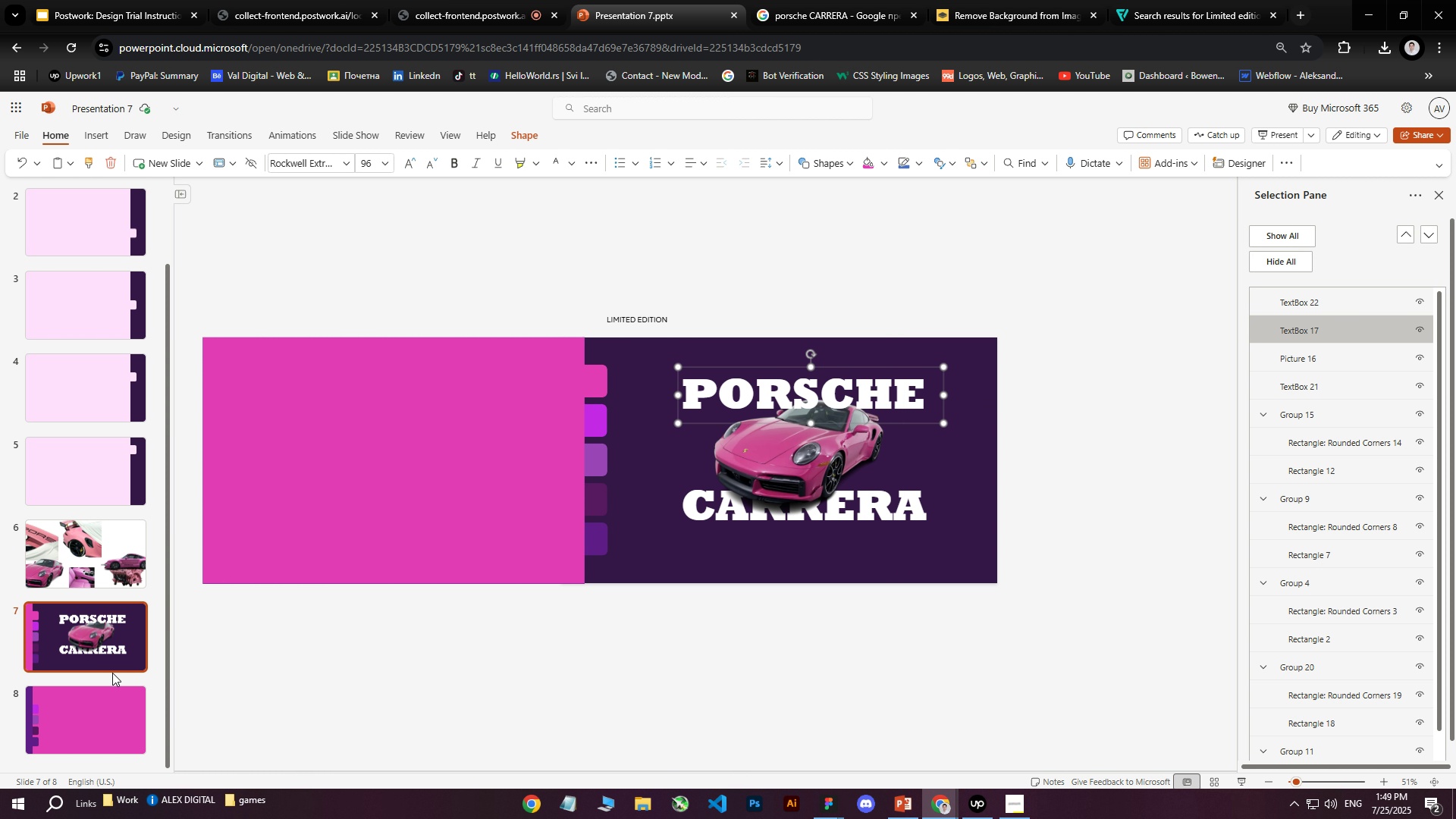 
left_click([100, 702])
 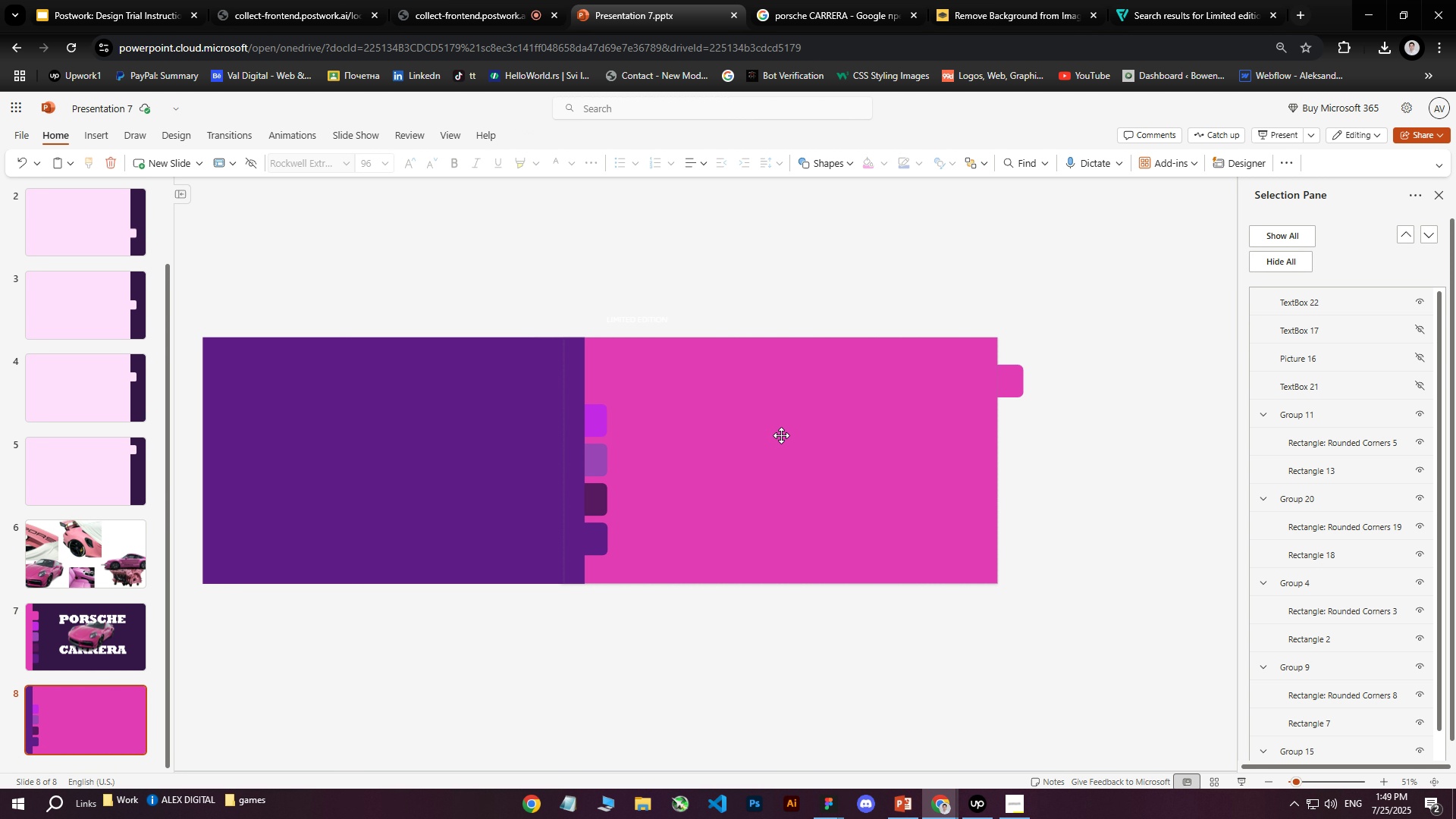 
key(Control+V)
 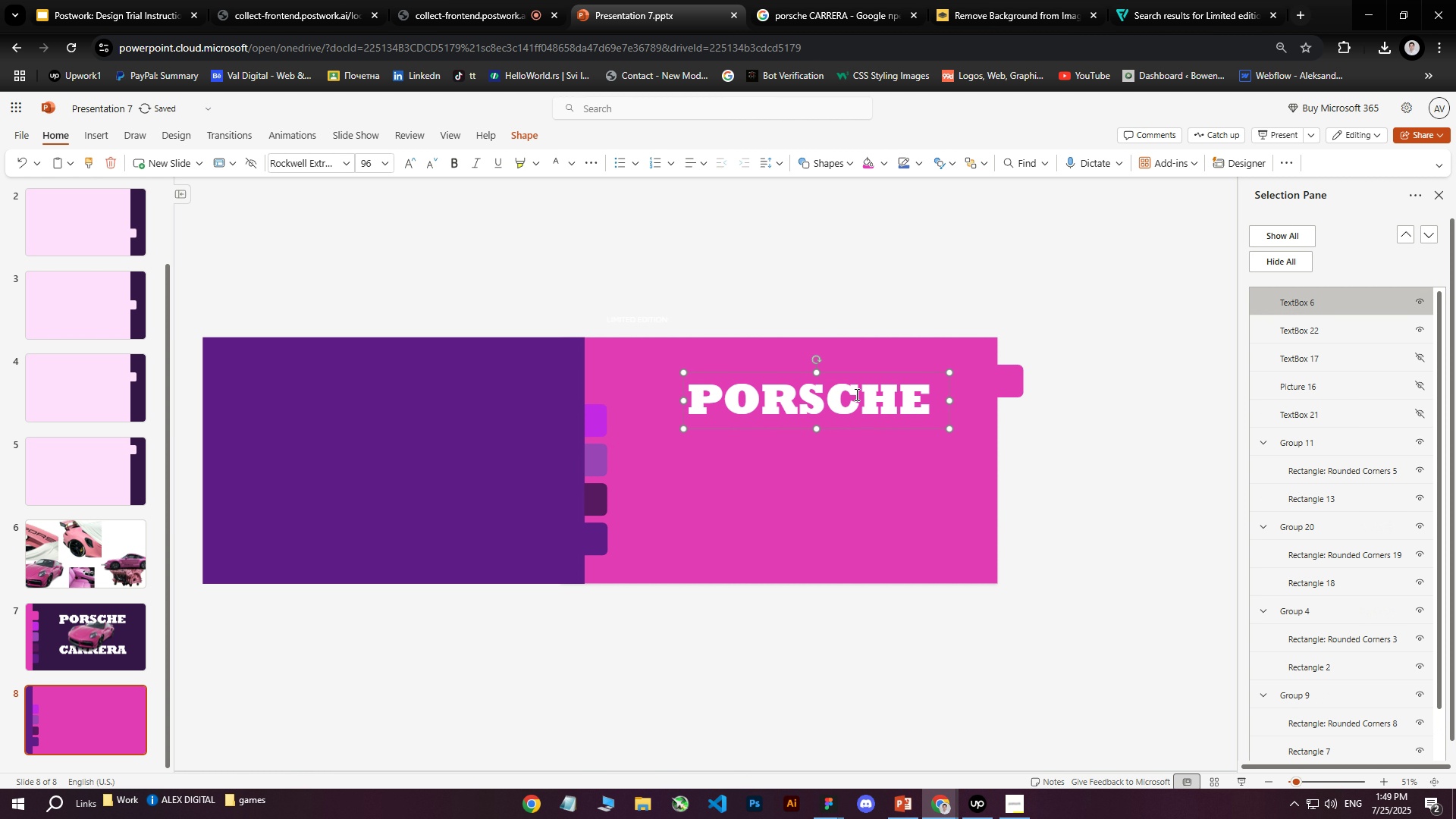 
left_click([900, 393])
 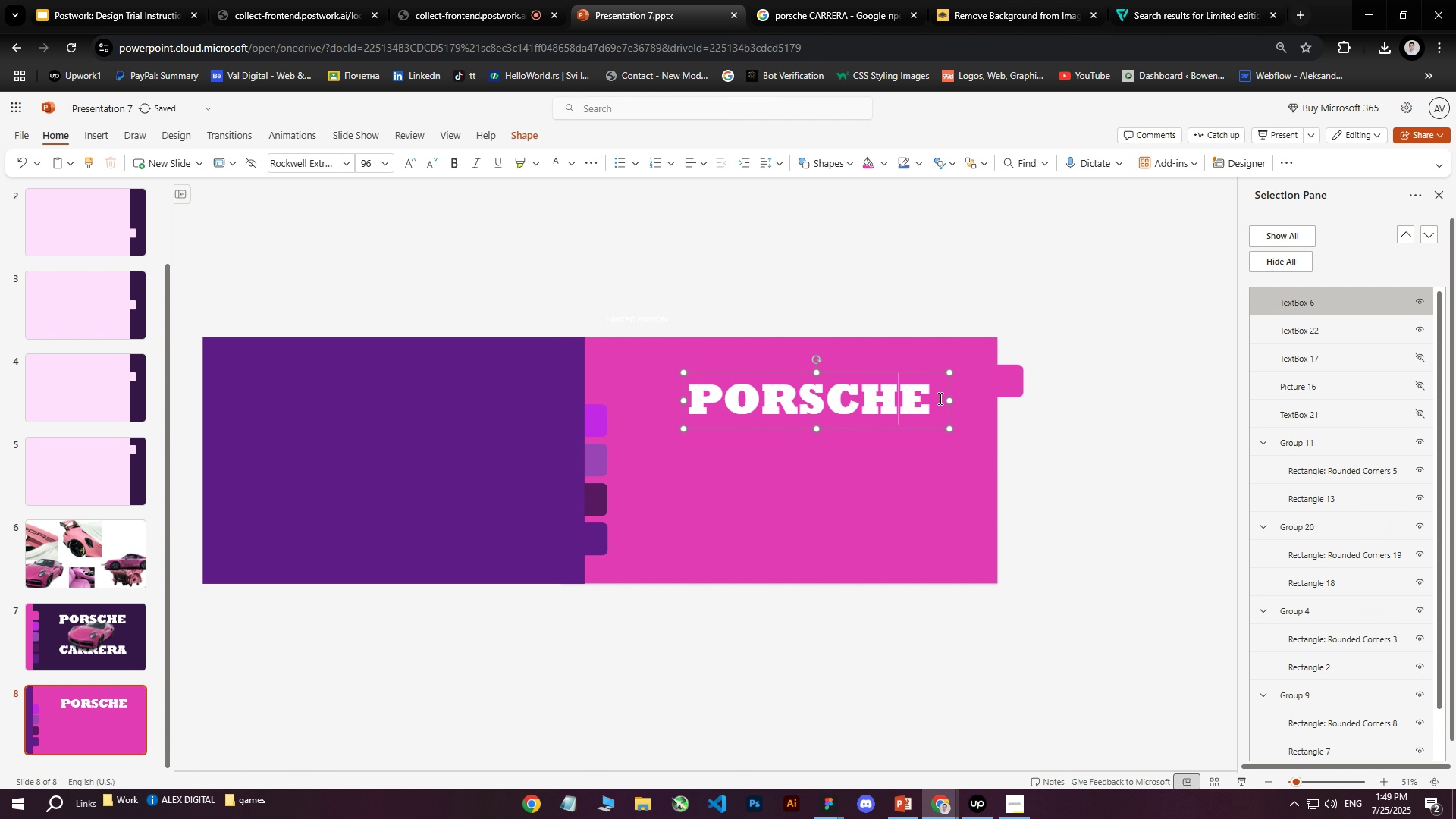 
left_click_drag(start_coordinate=[942, 399], to_coordinate=[659, 400])
 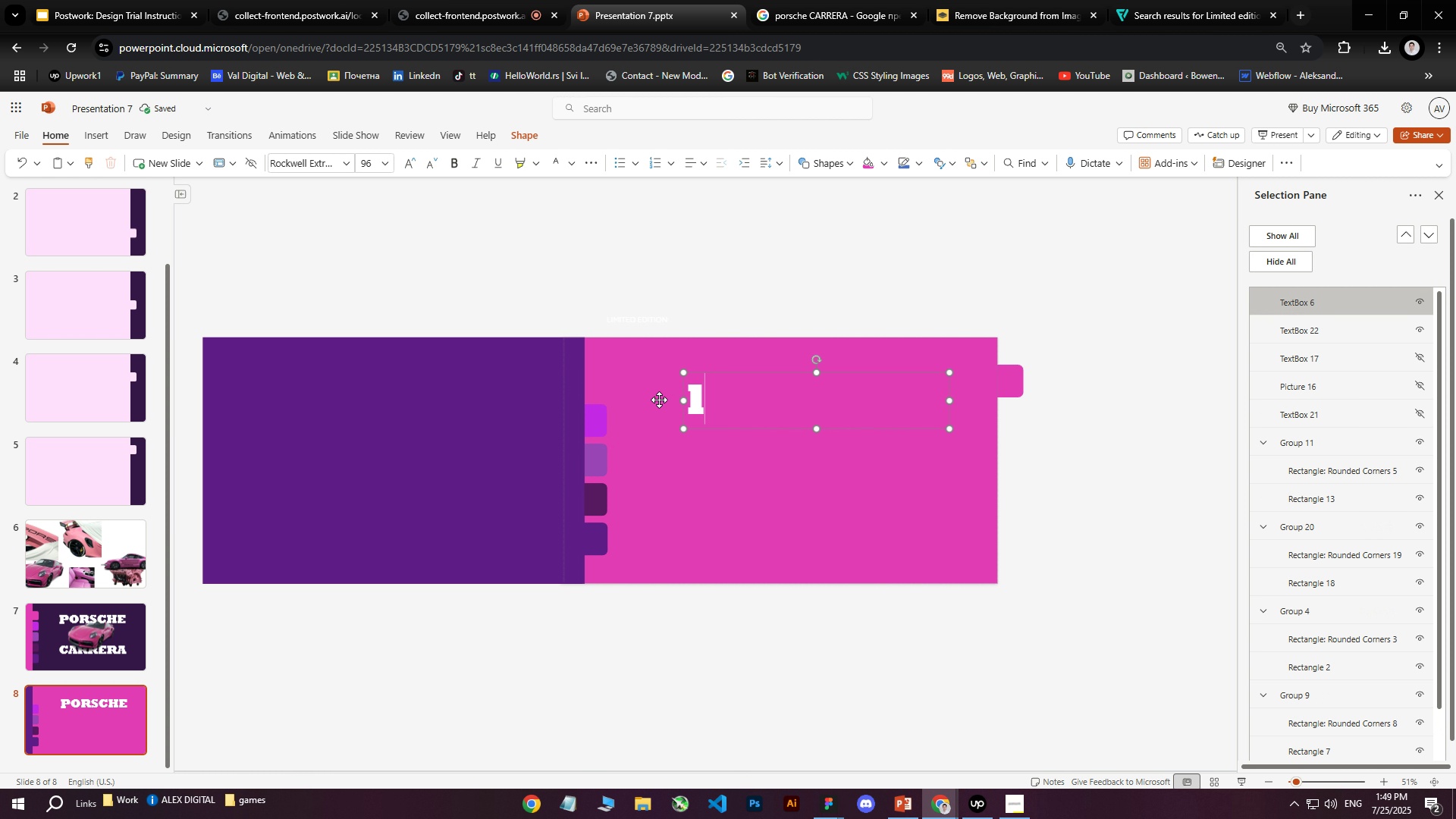 
type(limite)
key(Backspace)
key(Backspace)
key(Backspace)
key(Backspace)
key(Backspace)
key(Backspace)
type(LIMITED)
 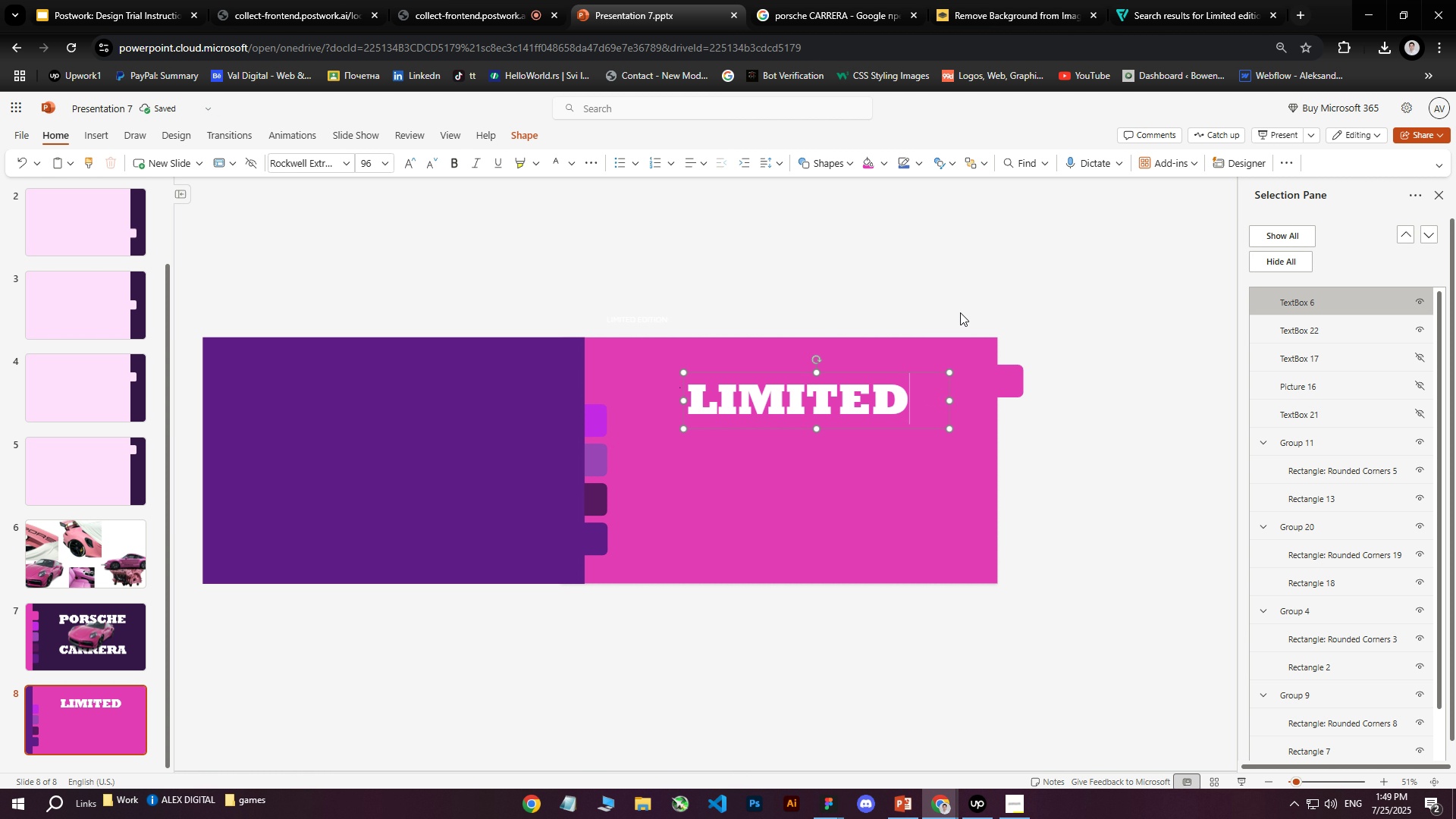 
left_click([868, 399])
 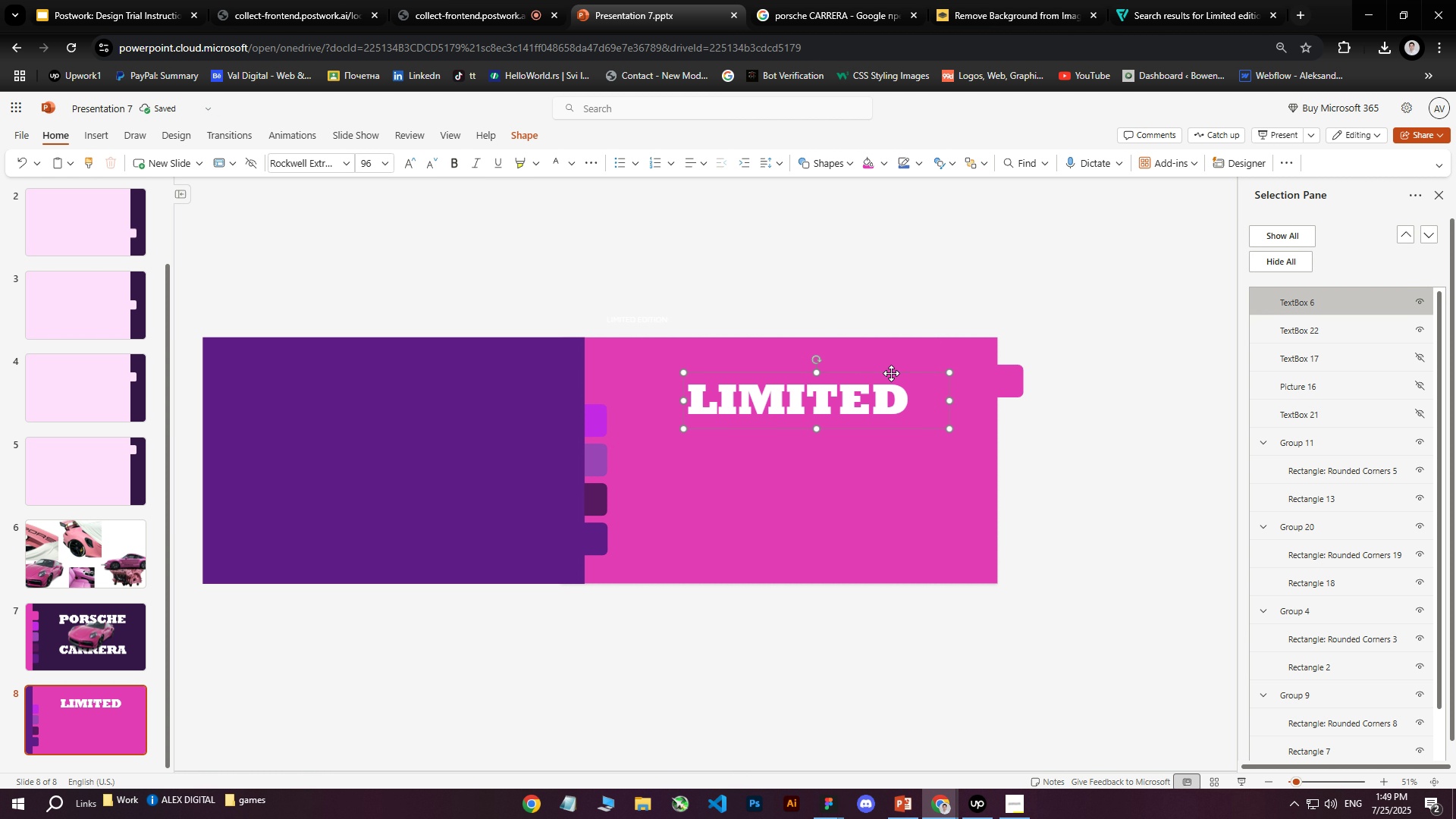 
double_click([892, 372])
 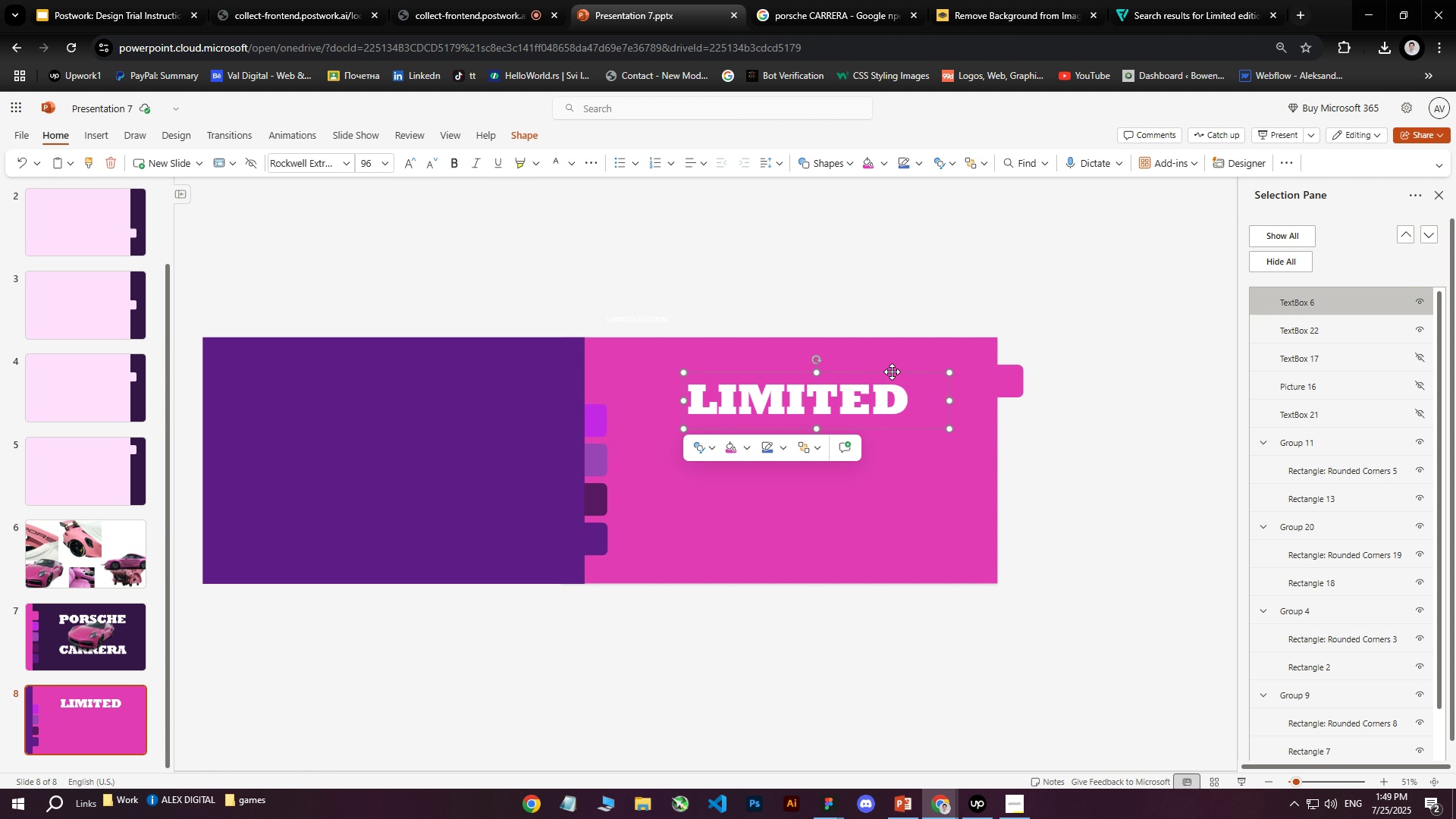 
key(Control+D)
 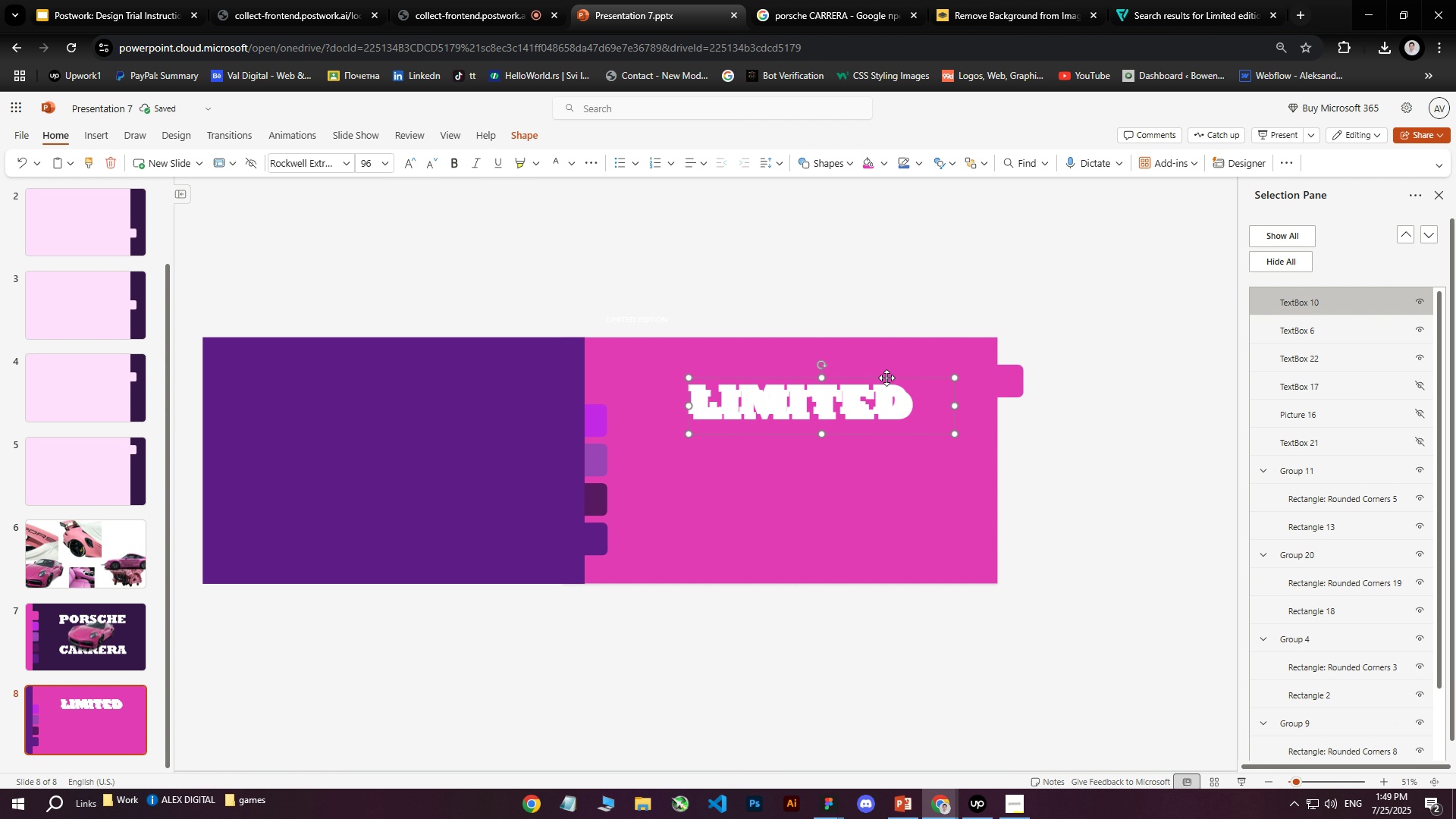 
left_click_drag(start_coordinate=[886, 378], to_coordinate=[876, 444])
 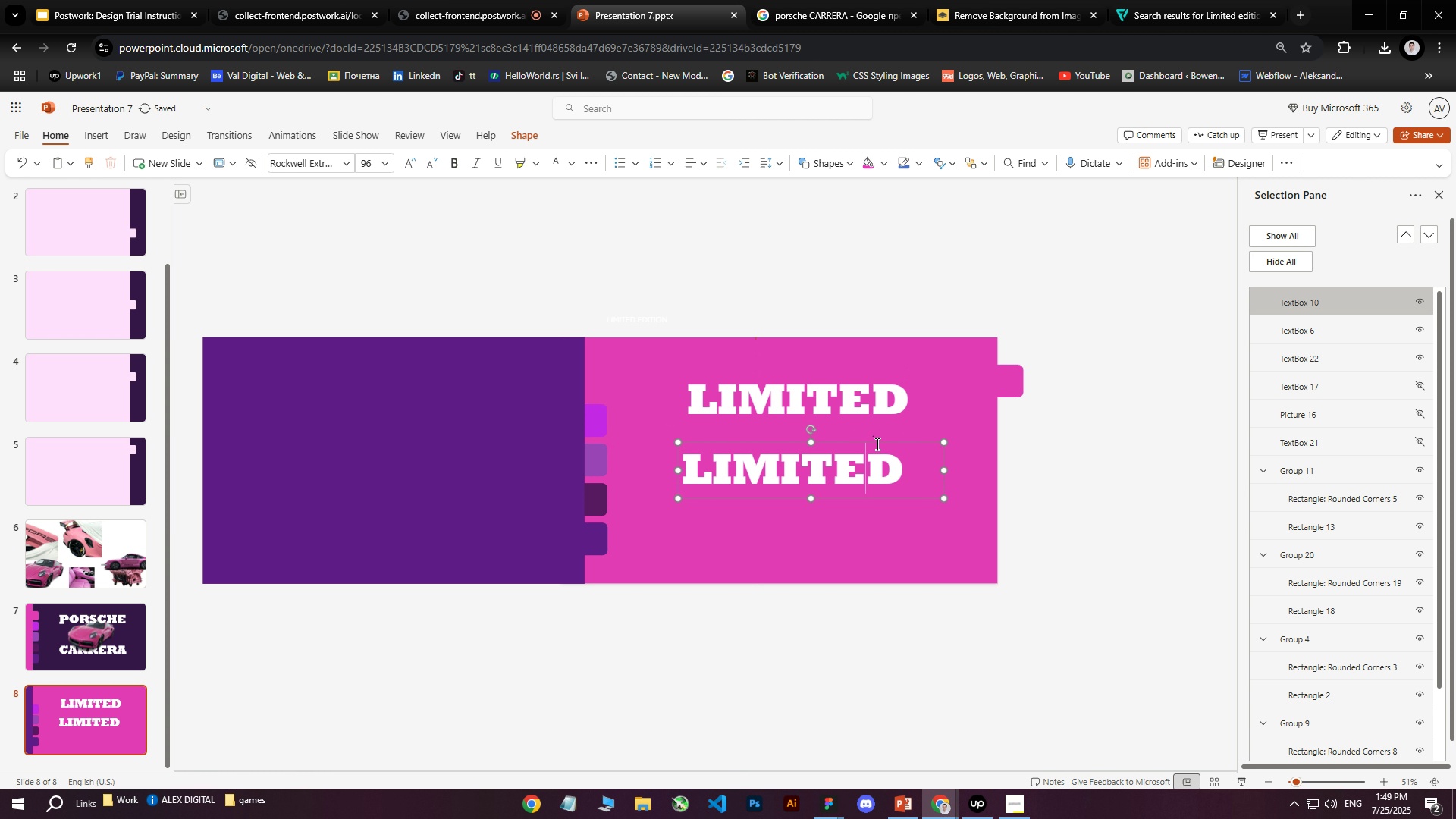 
double_click([876, 444])
 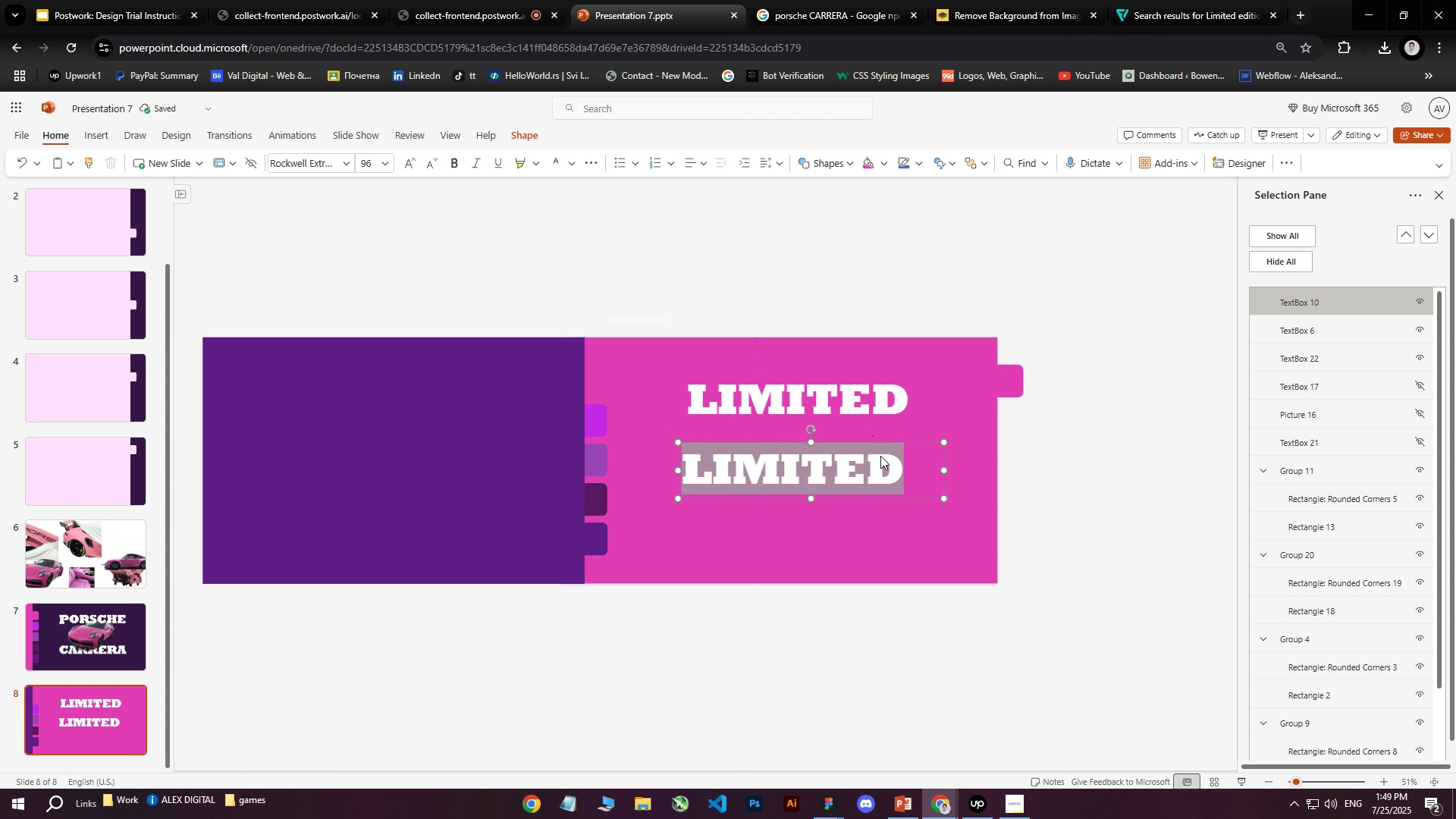 
left_click([881, 456])
 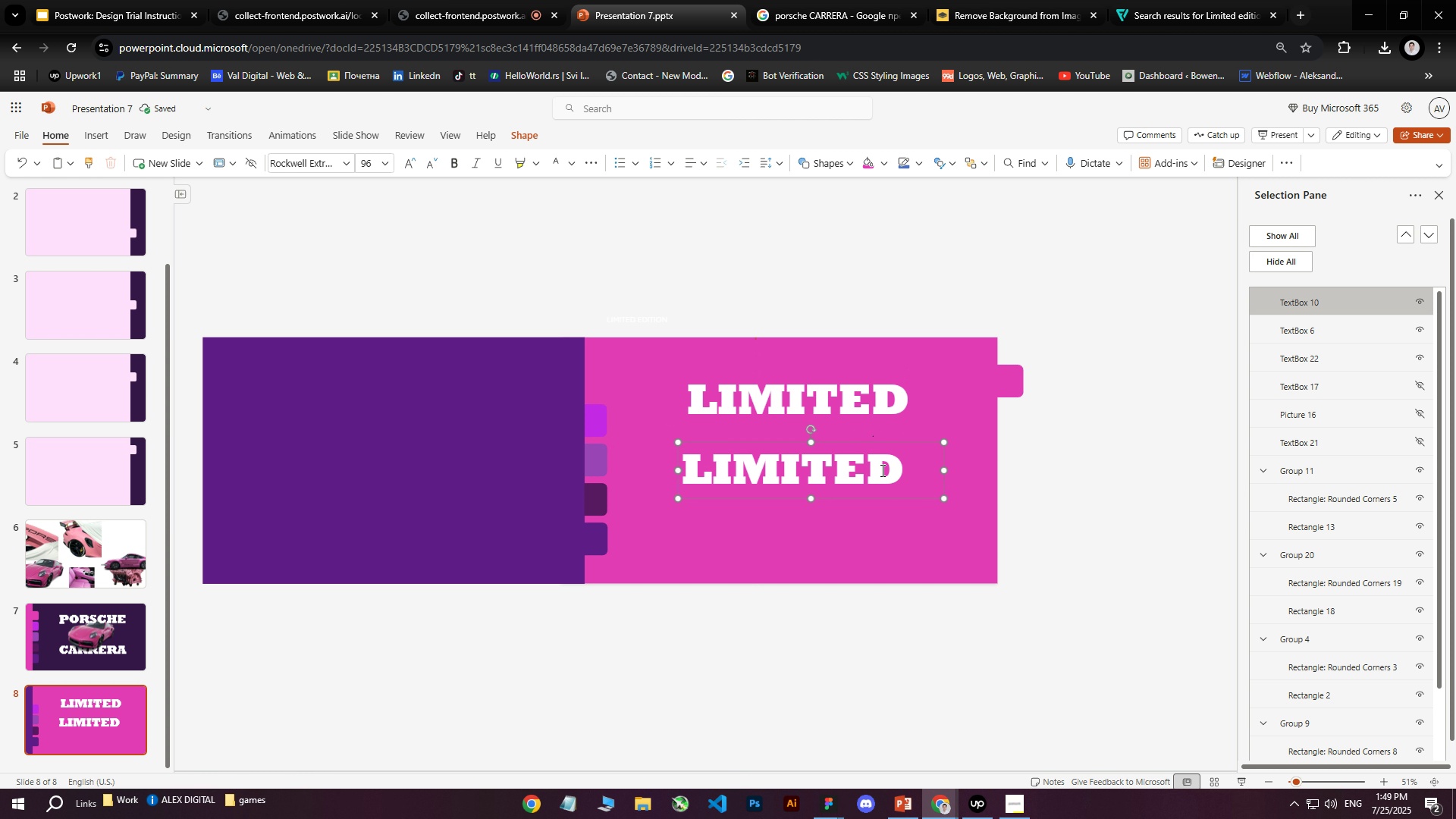 
left_click_drag(start_coordinate=[883, 466], to_coordinate=[656, 487])
 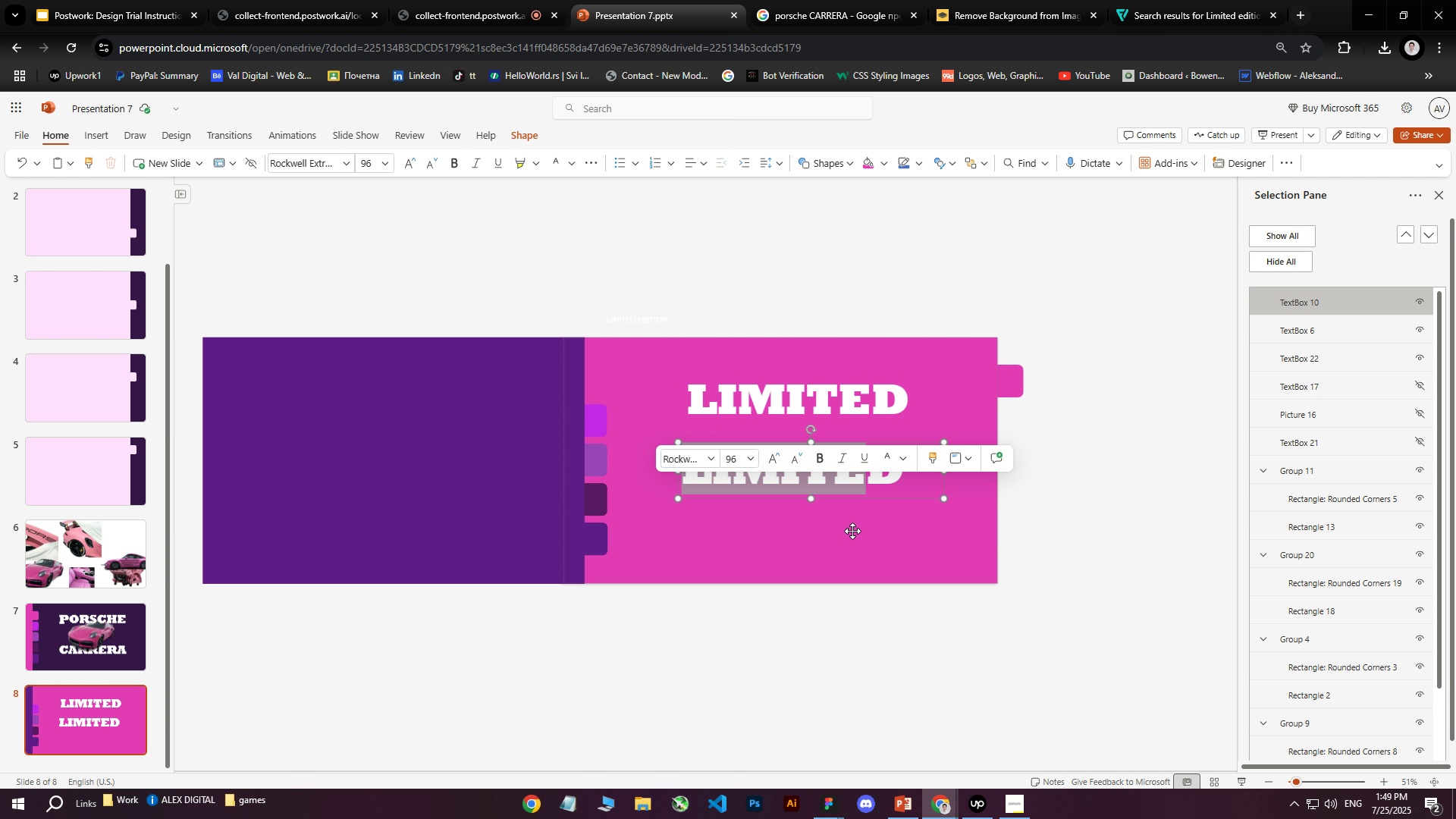 
left_click([878, 476])
 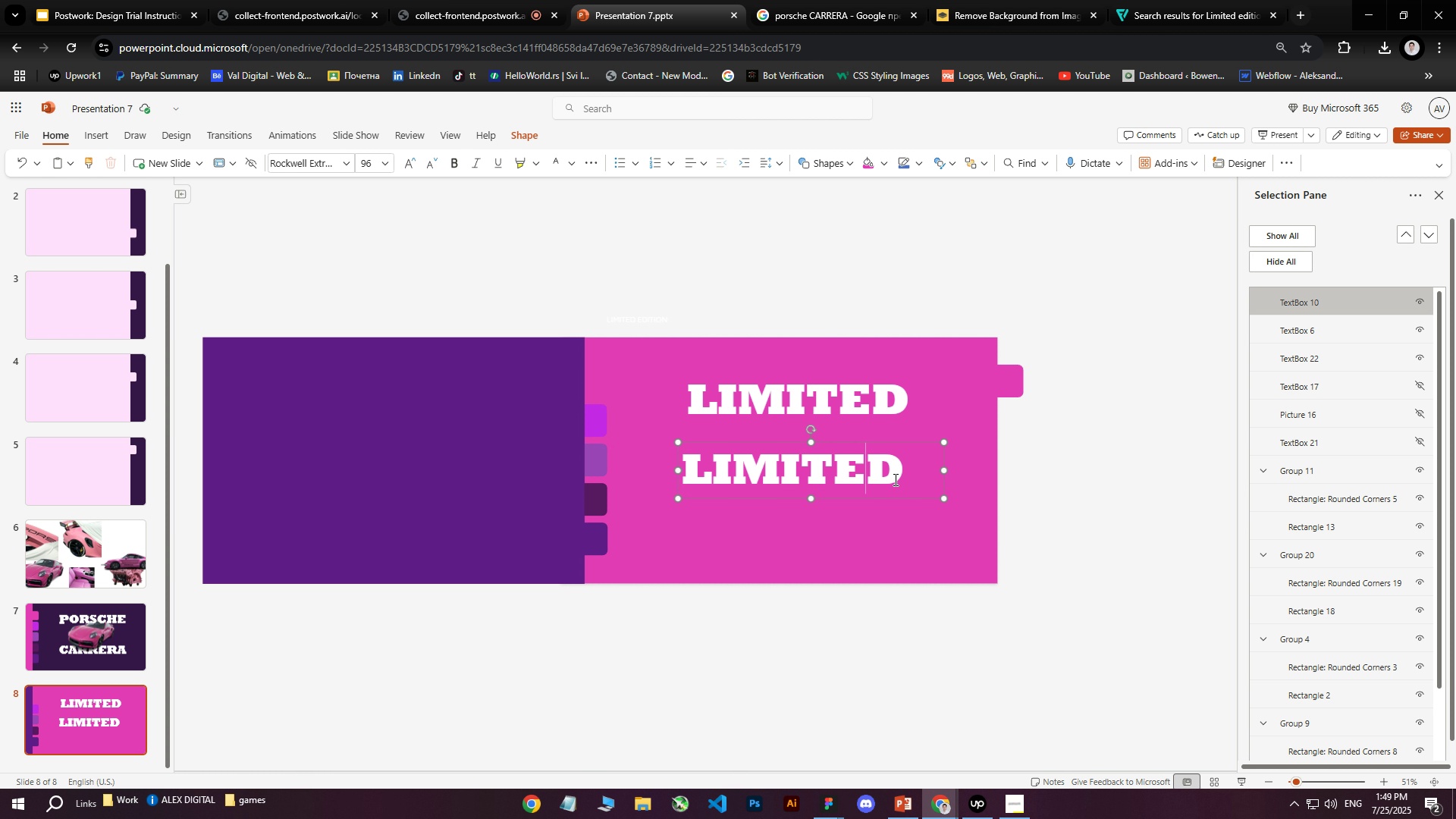 
left_click_drag(start_coordinate=[901, 480], to_coordinate=[656, 494])
 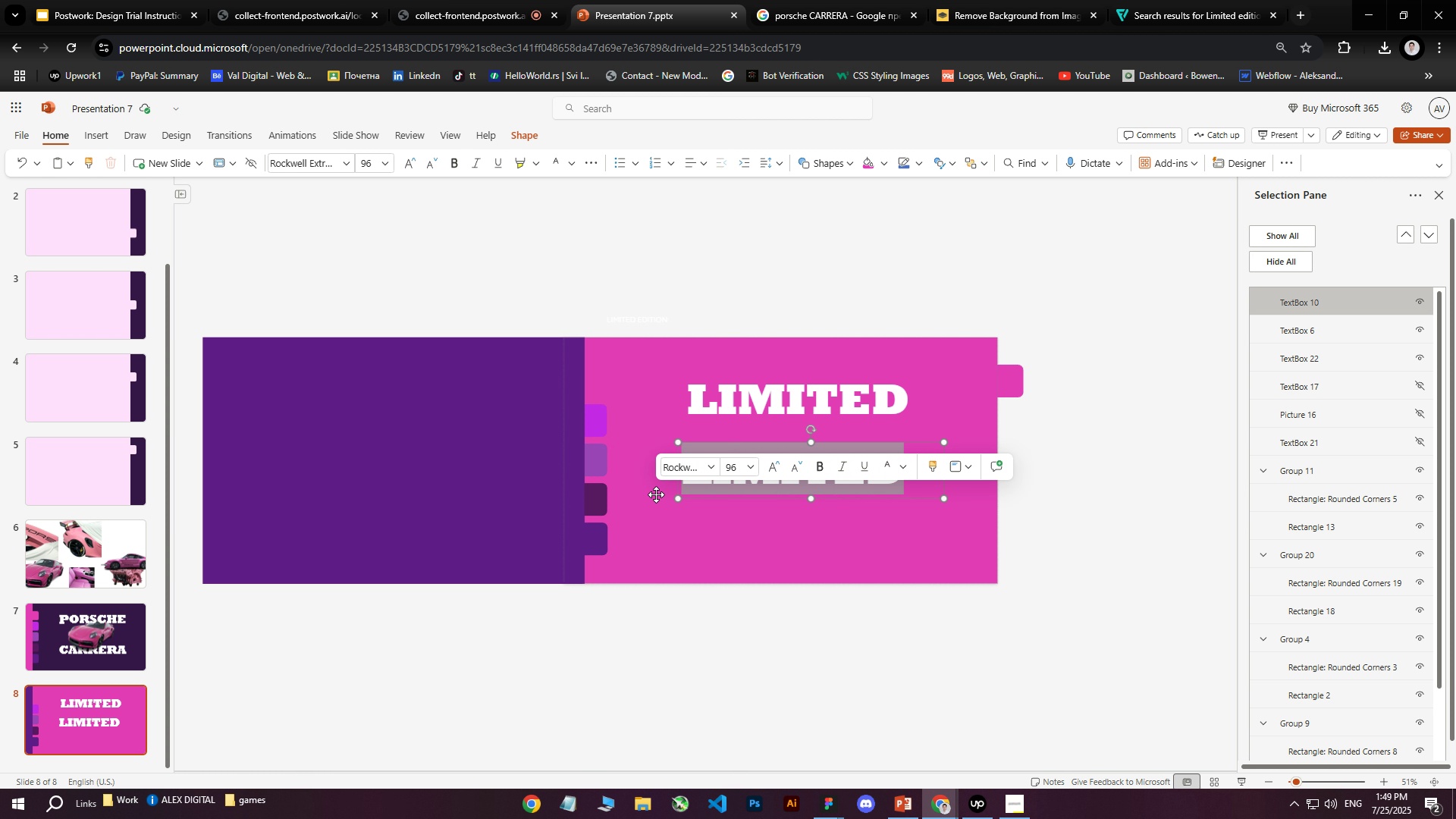 
type(EDITRI)
key(Backspace)
key(Backspace)
key(Backspace)
key(Backspace)
type(TI)
key(Backspace)
key(Backspace)
type(ITION)
 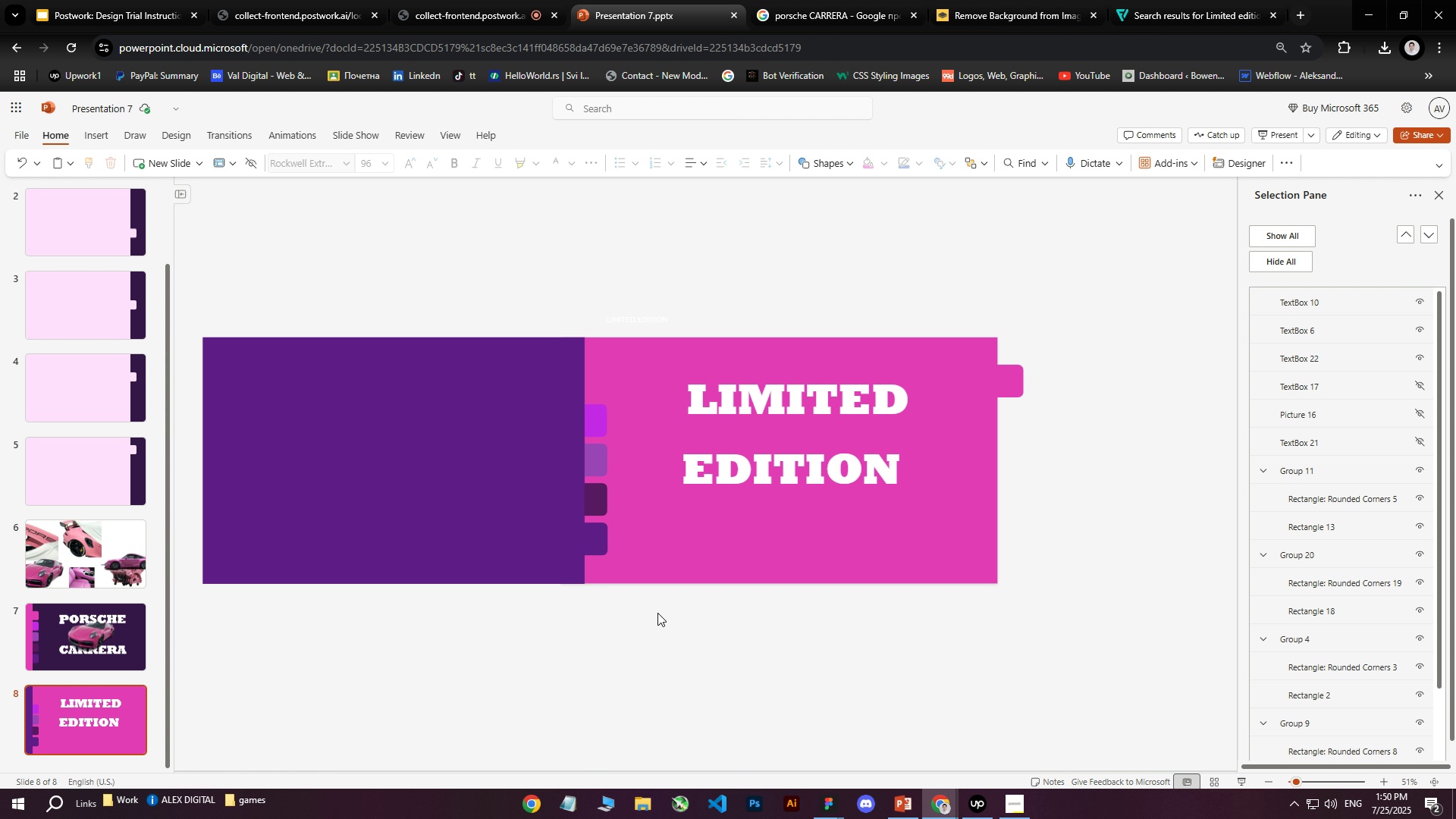 
wait(12.21)
 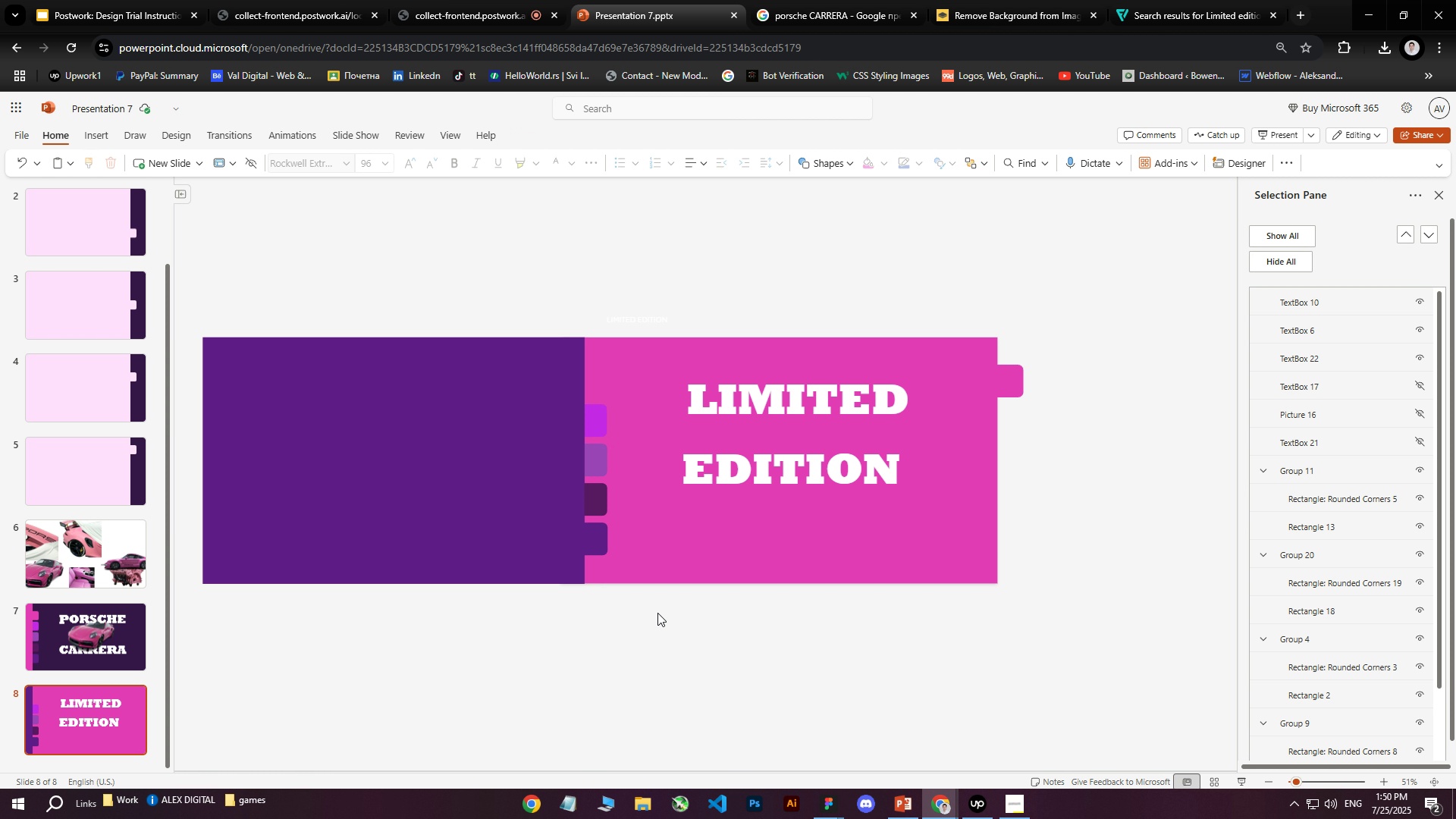 
left_click([657, 613])
 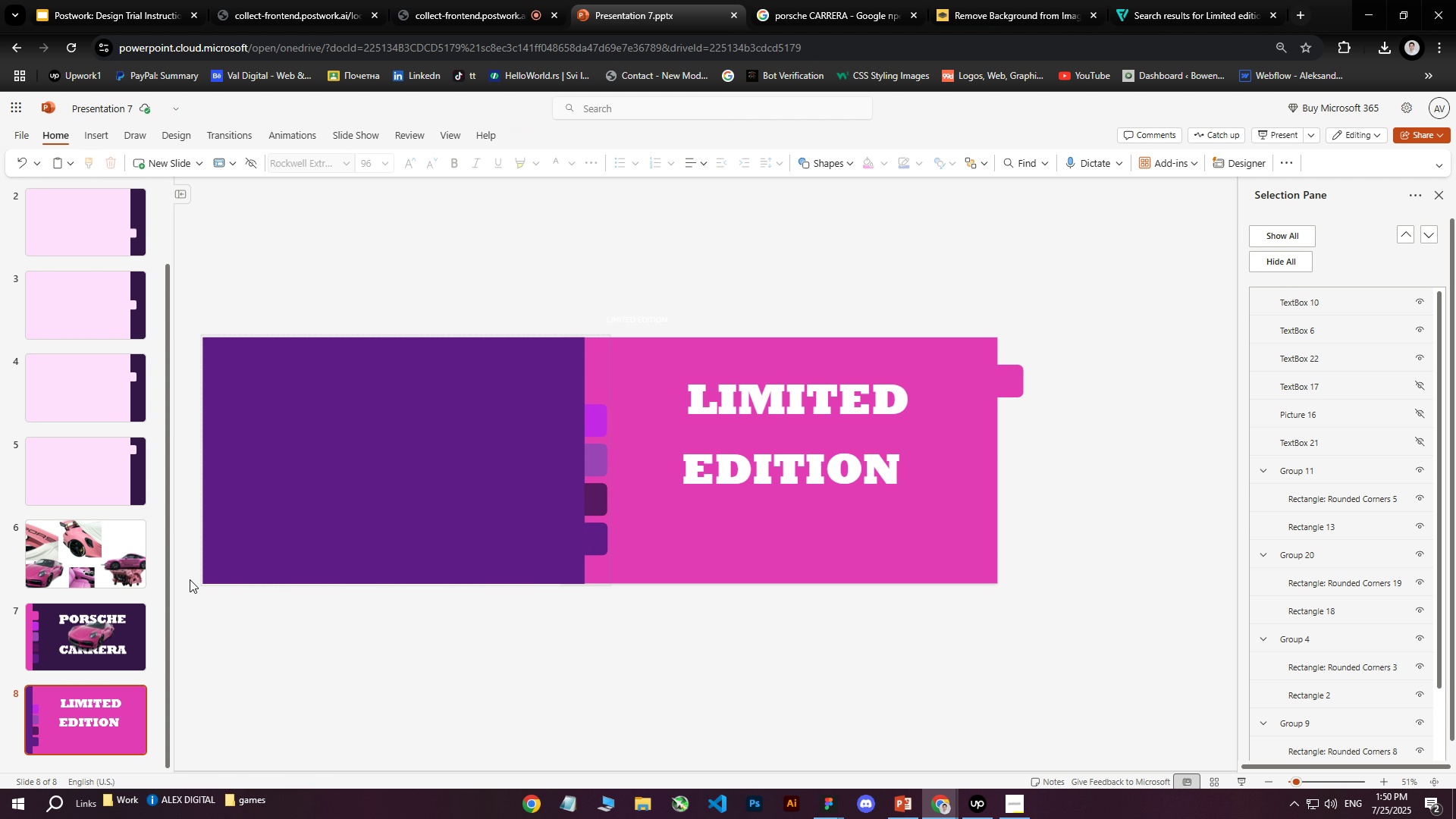 
left_click([129, 567])
 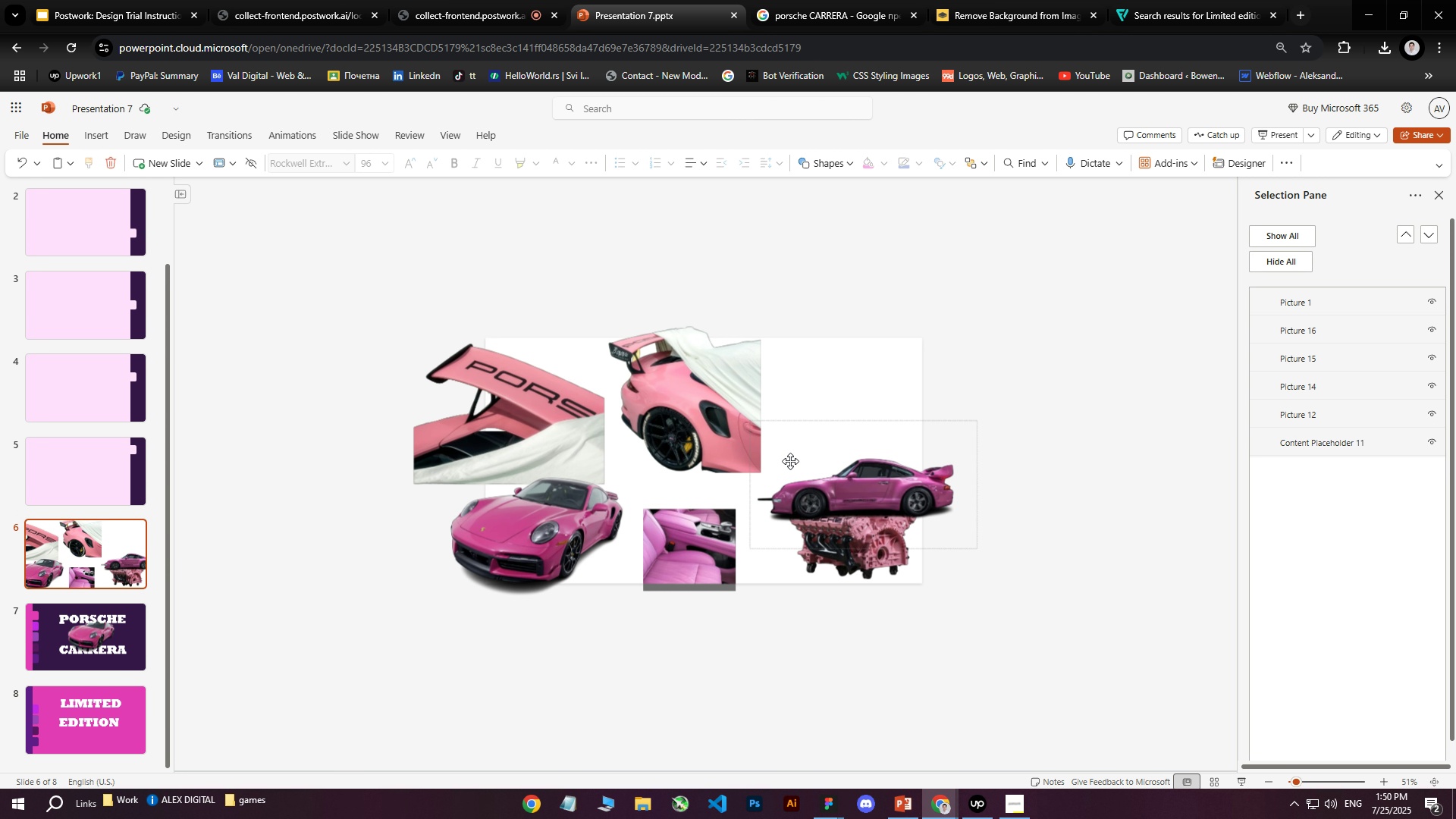 
left_click([839, 475])
 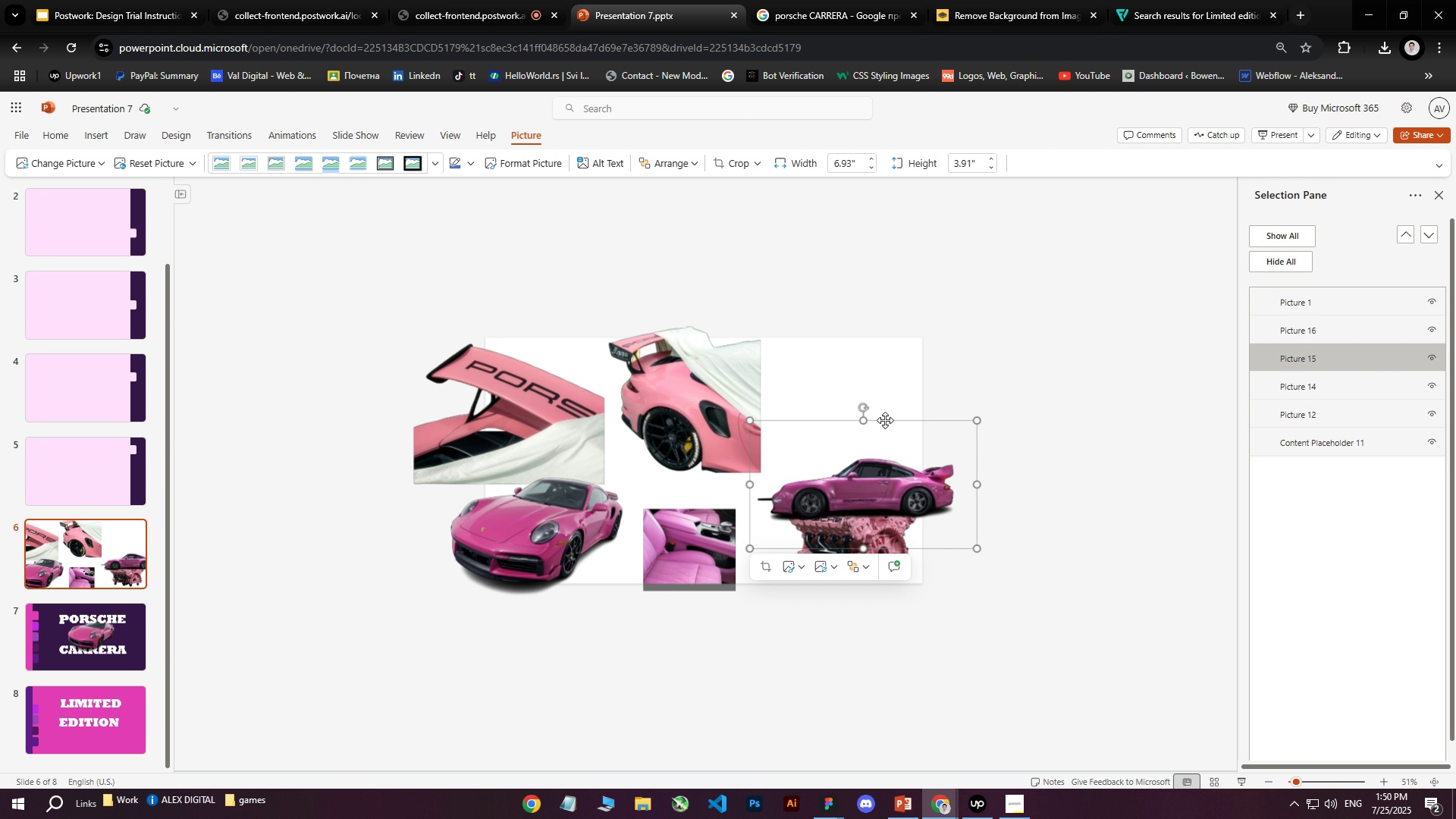 
left_click([886, 420])
 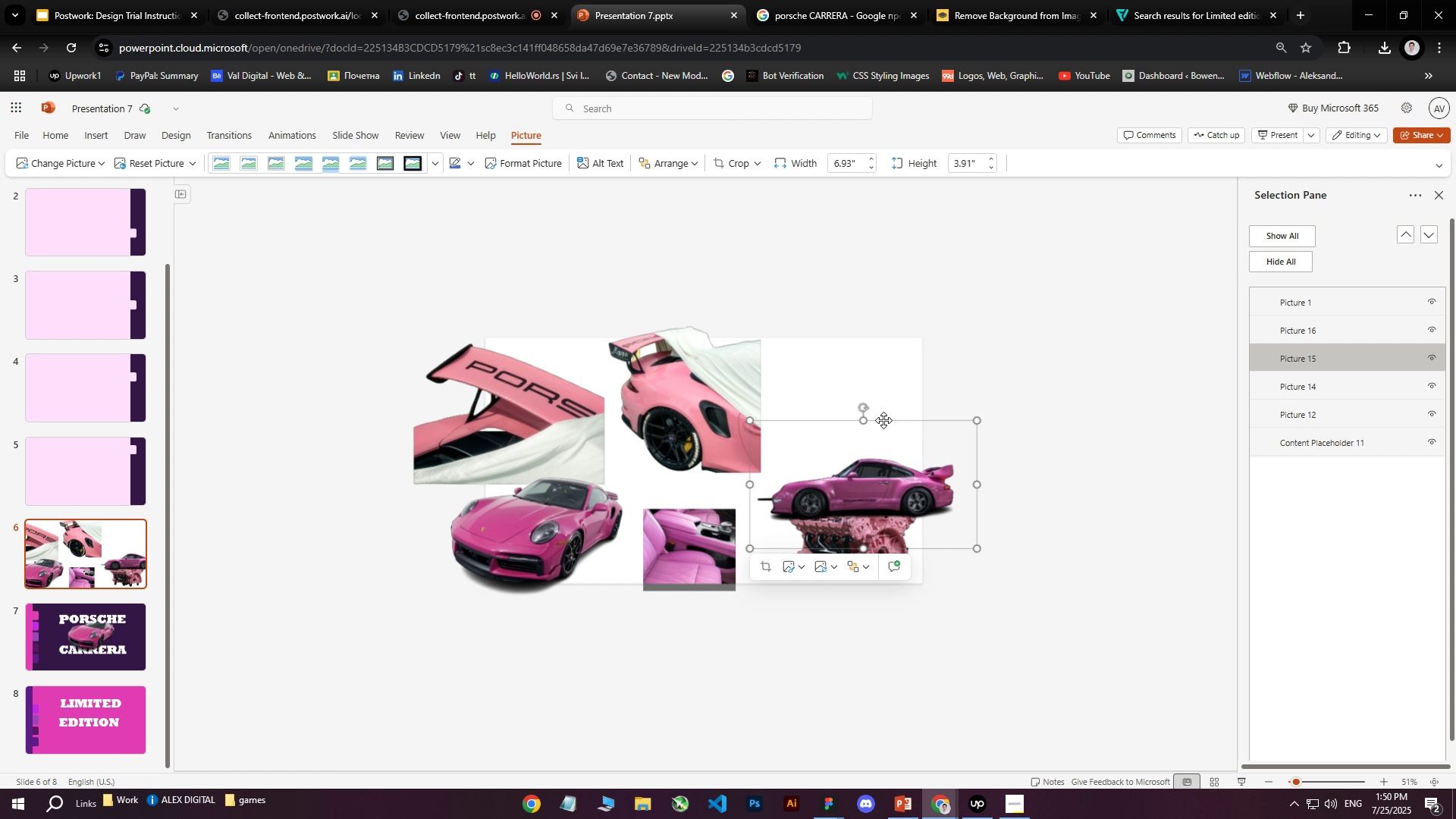 
key(Control+C)
 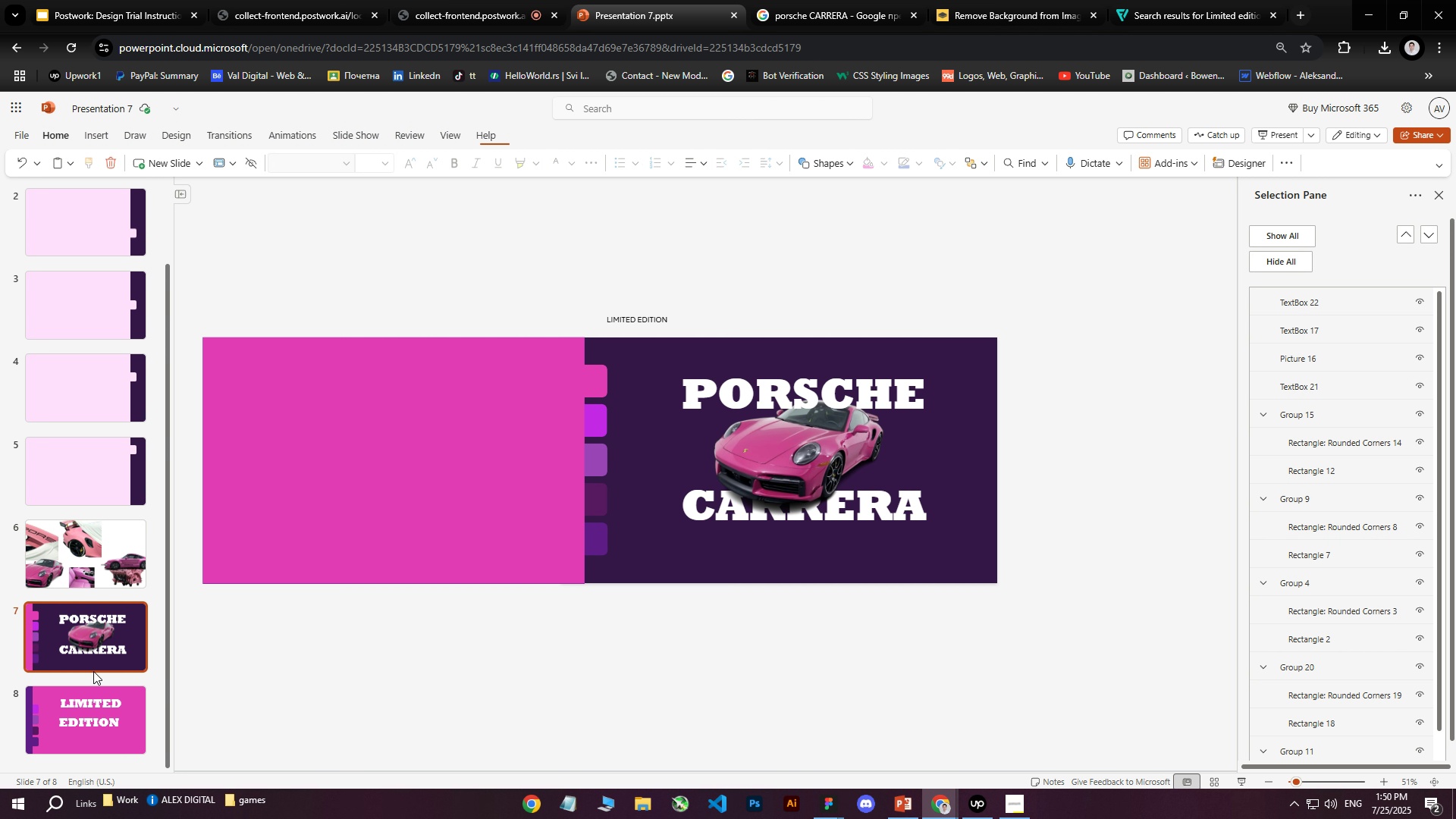 
double_click([90, 701])
 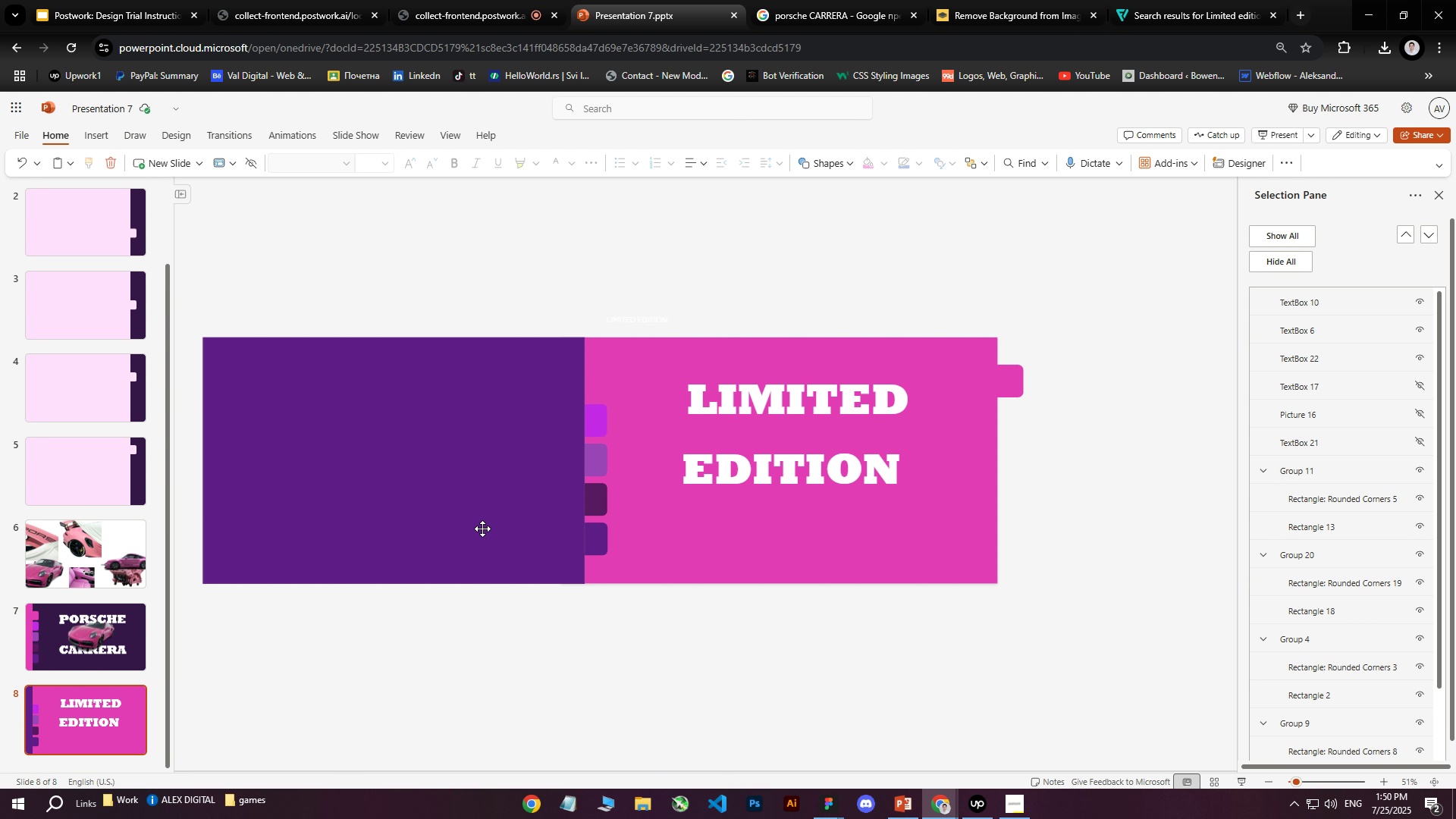 
key(Control+ControlLeft)
 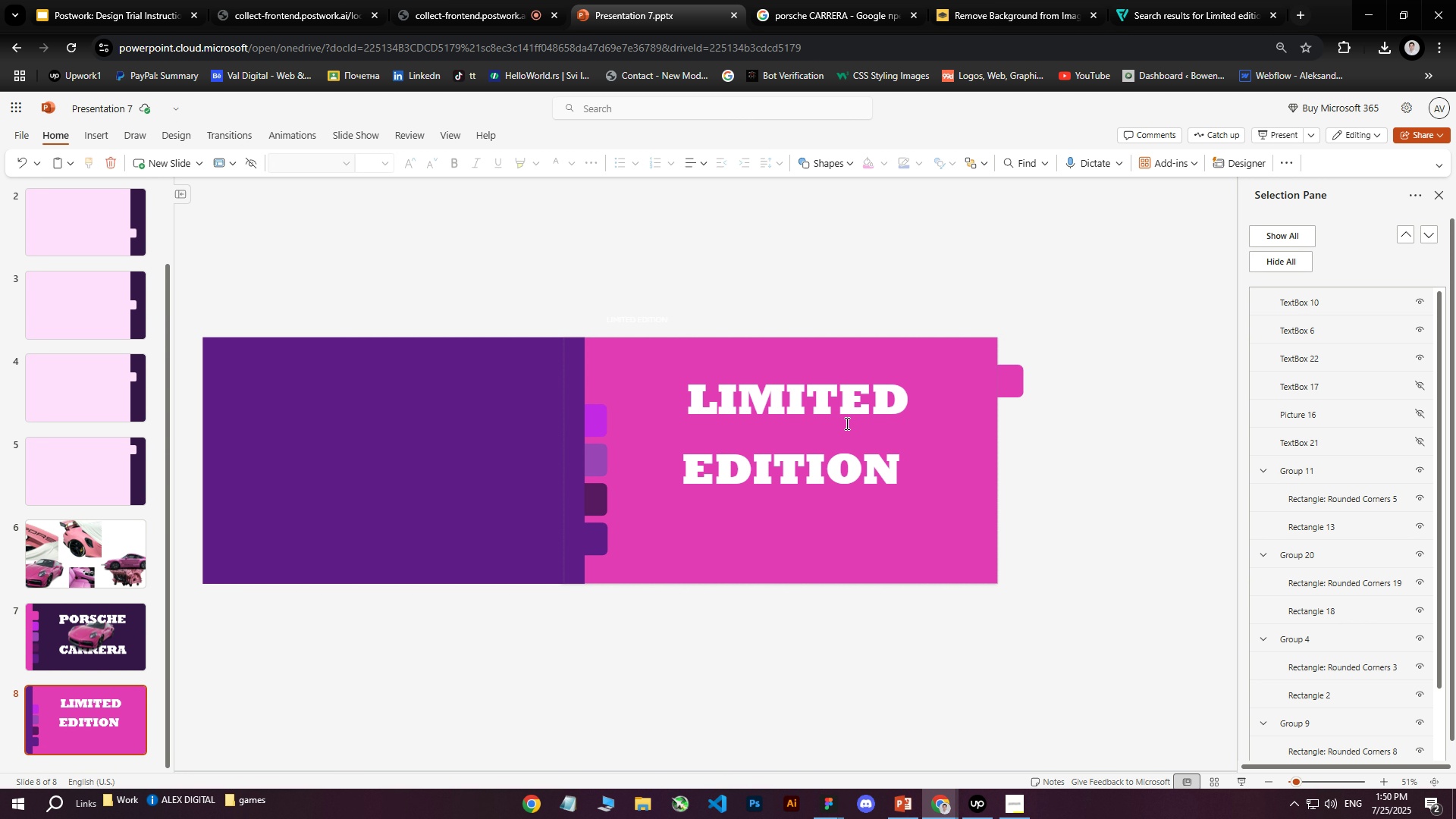 
key(Control+V)
 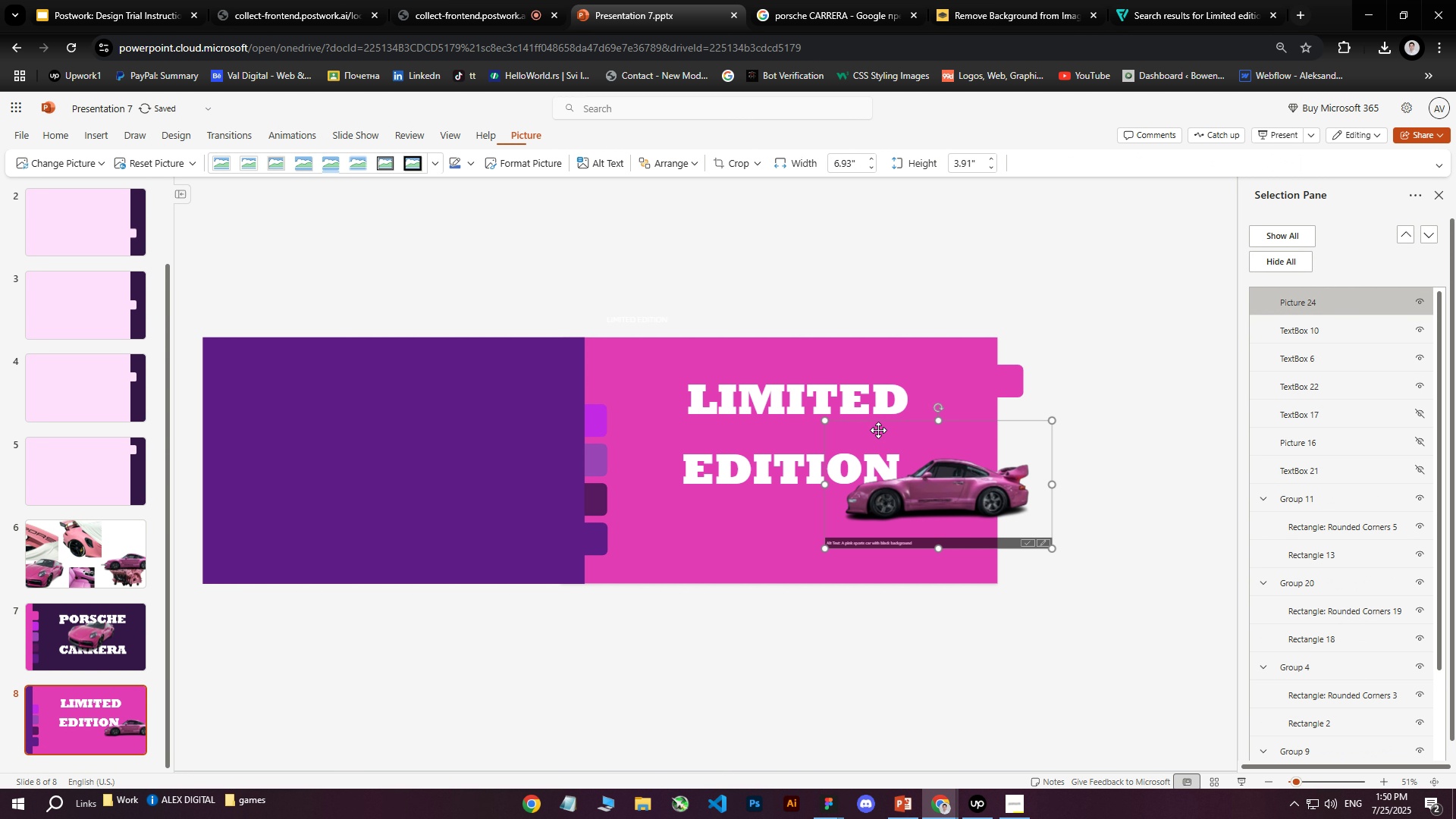 
left_click_drag(start_coordinate=[937, 484], to_coordinate=[818, 436])
 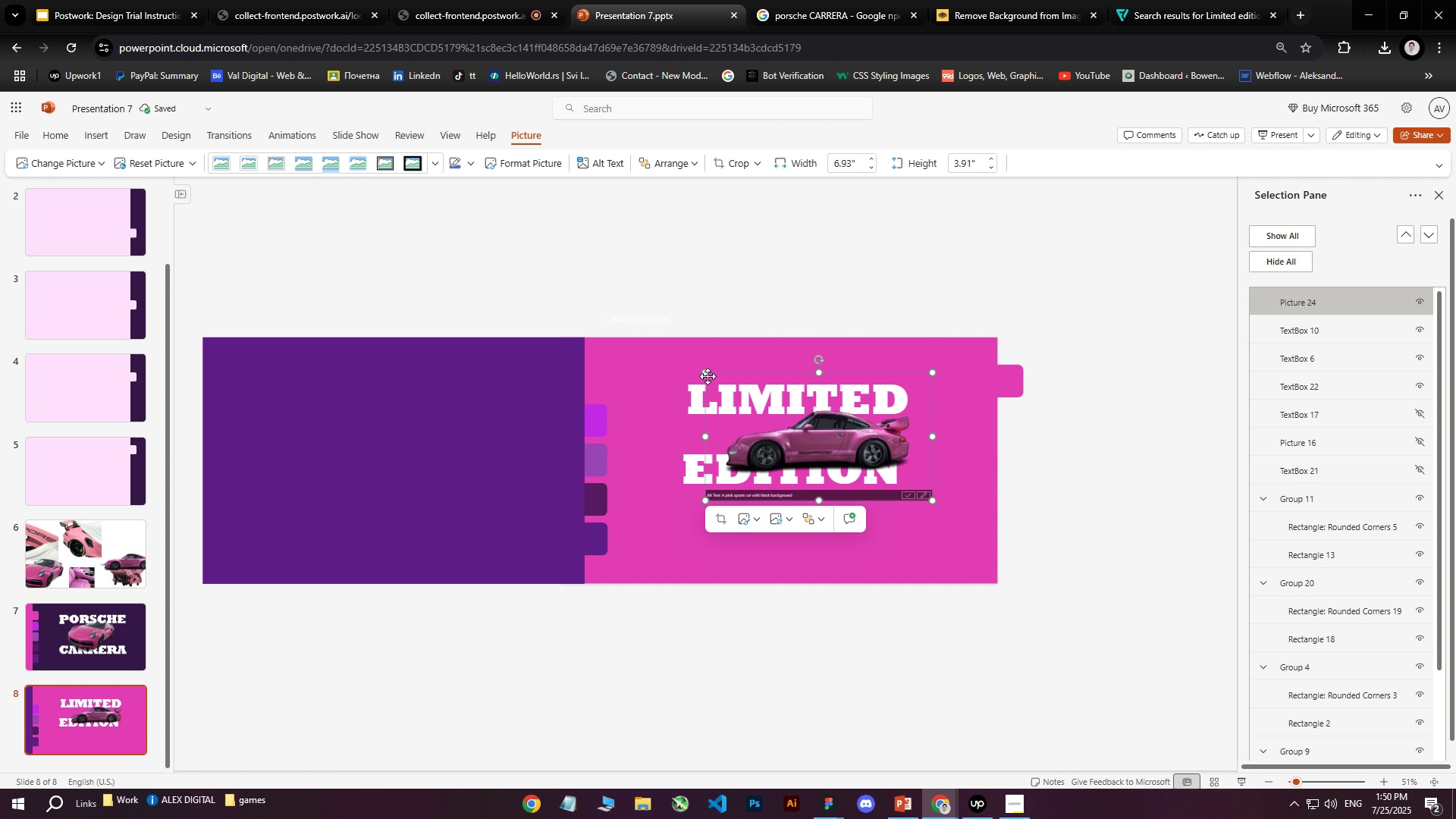 
left_click_drag(start_coordinate=[706, 375], to_coordinate=[543, 318])
 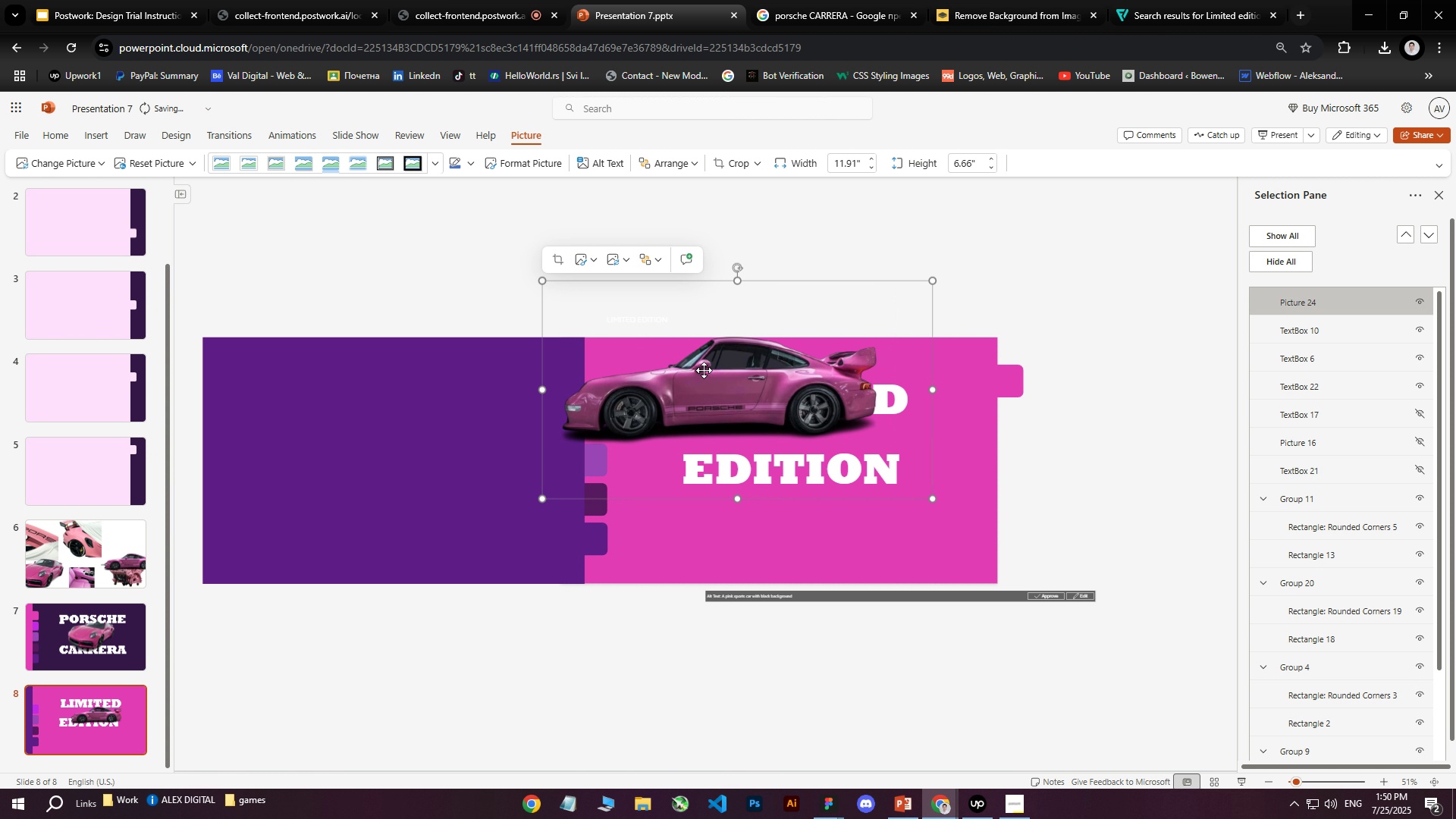 
left_click_drag(start_coordinate=[708, 372], to_coordinate=[795, 441])
 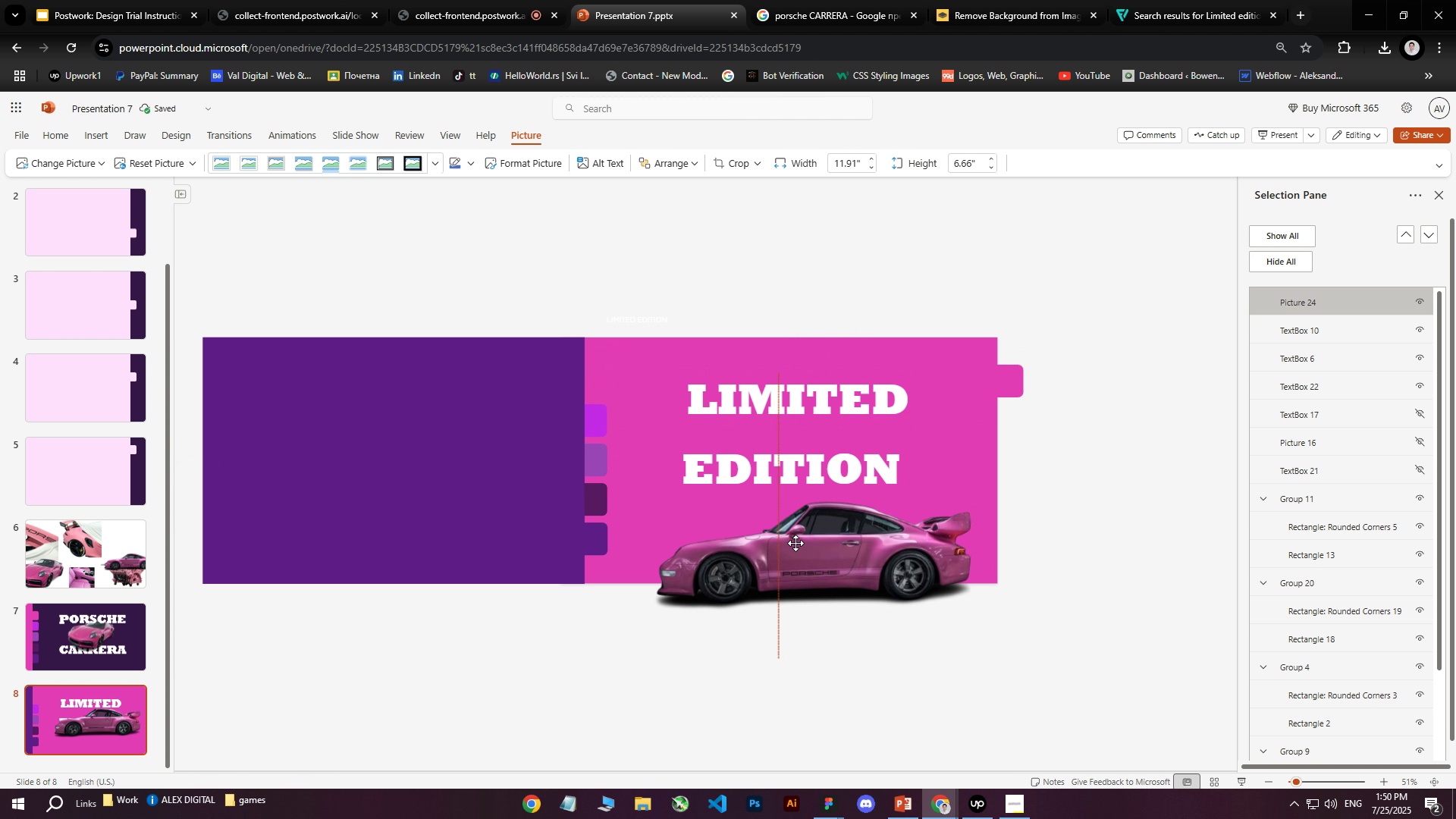 
left_click_drag(start_coordinate=[802, 458], to_coordinate=[795, 543])
 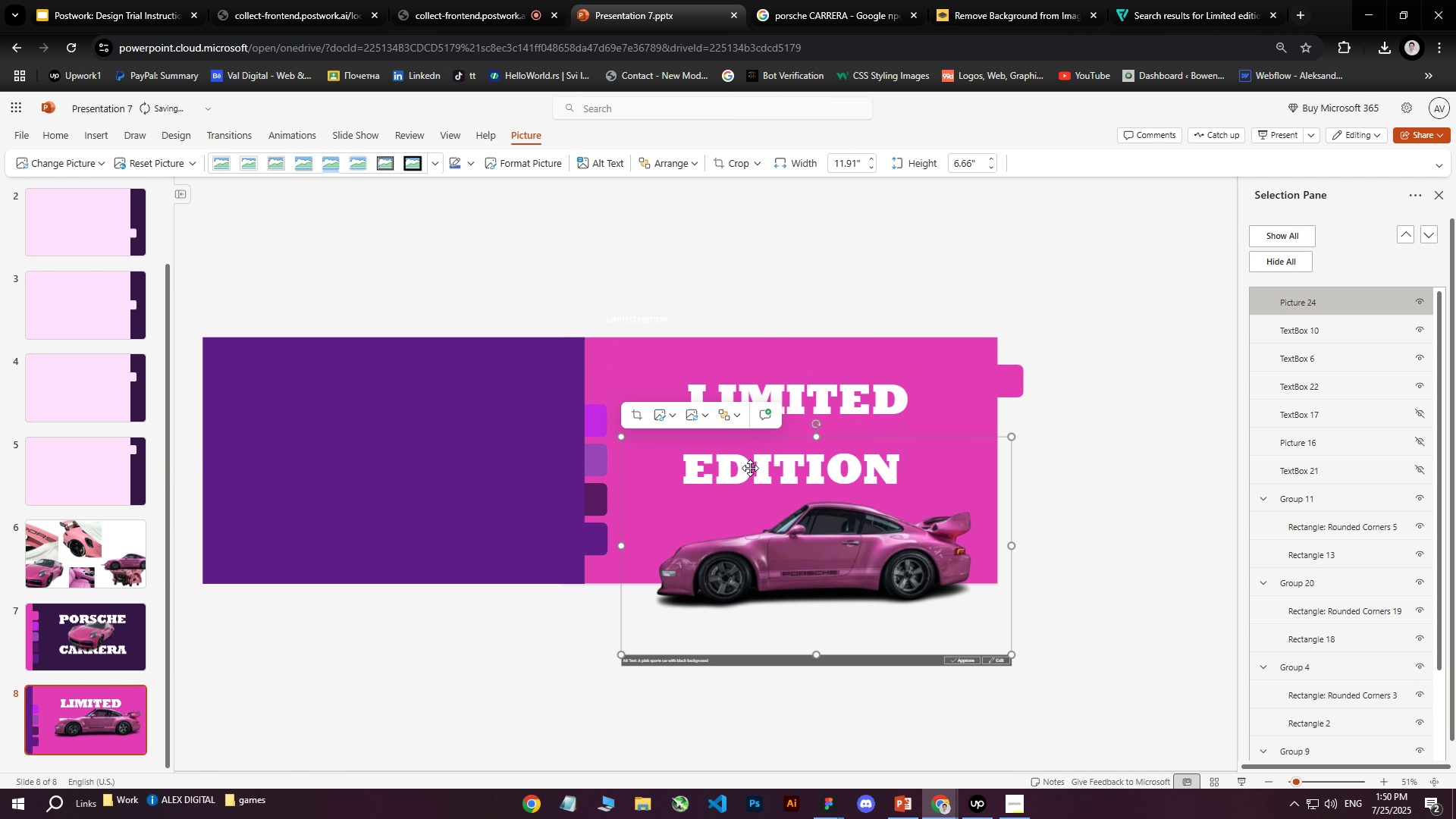 
left_click([750, 468])
 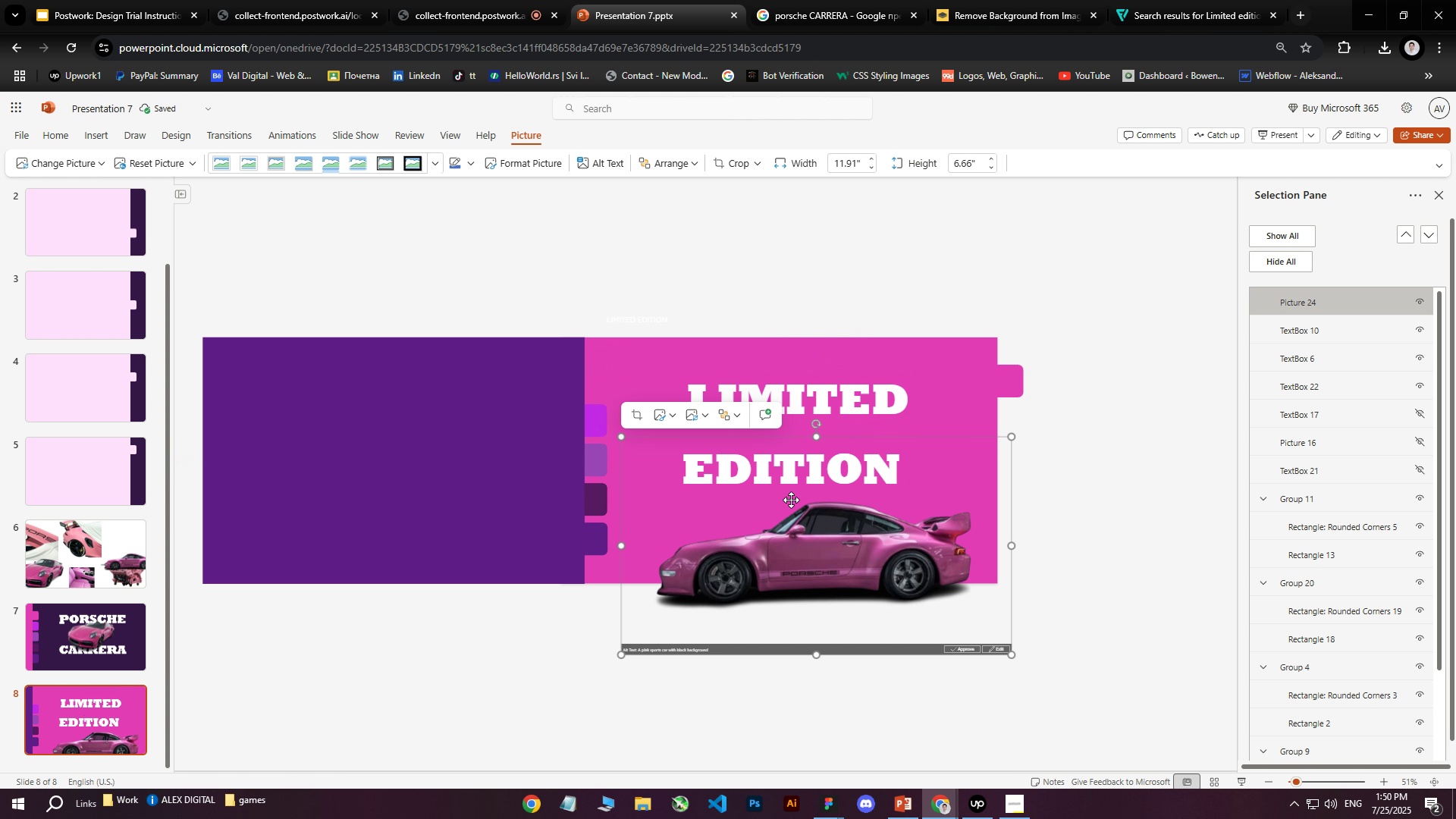 
left_click_drag(start_coordinate=[808, 521], to_coordinate=[792, 239])
 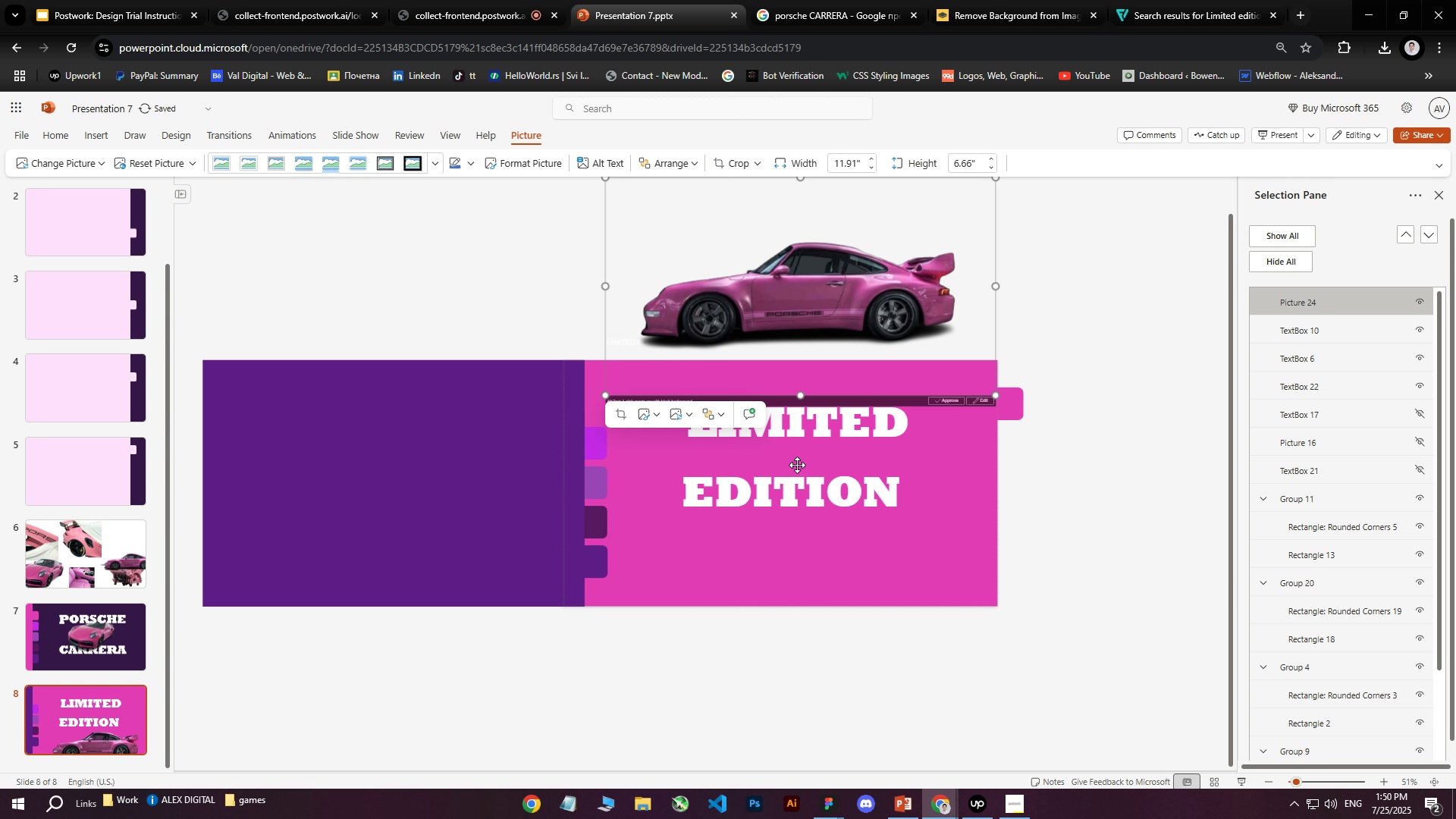 
left_click([786, 475])
 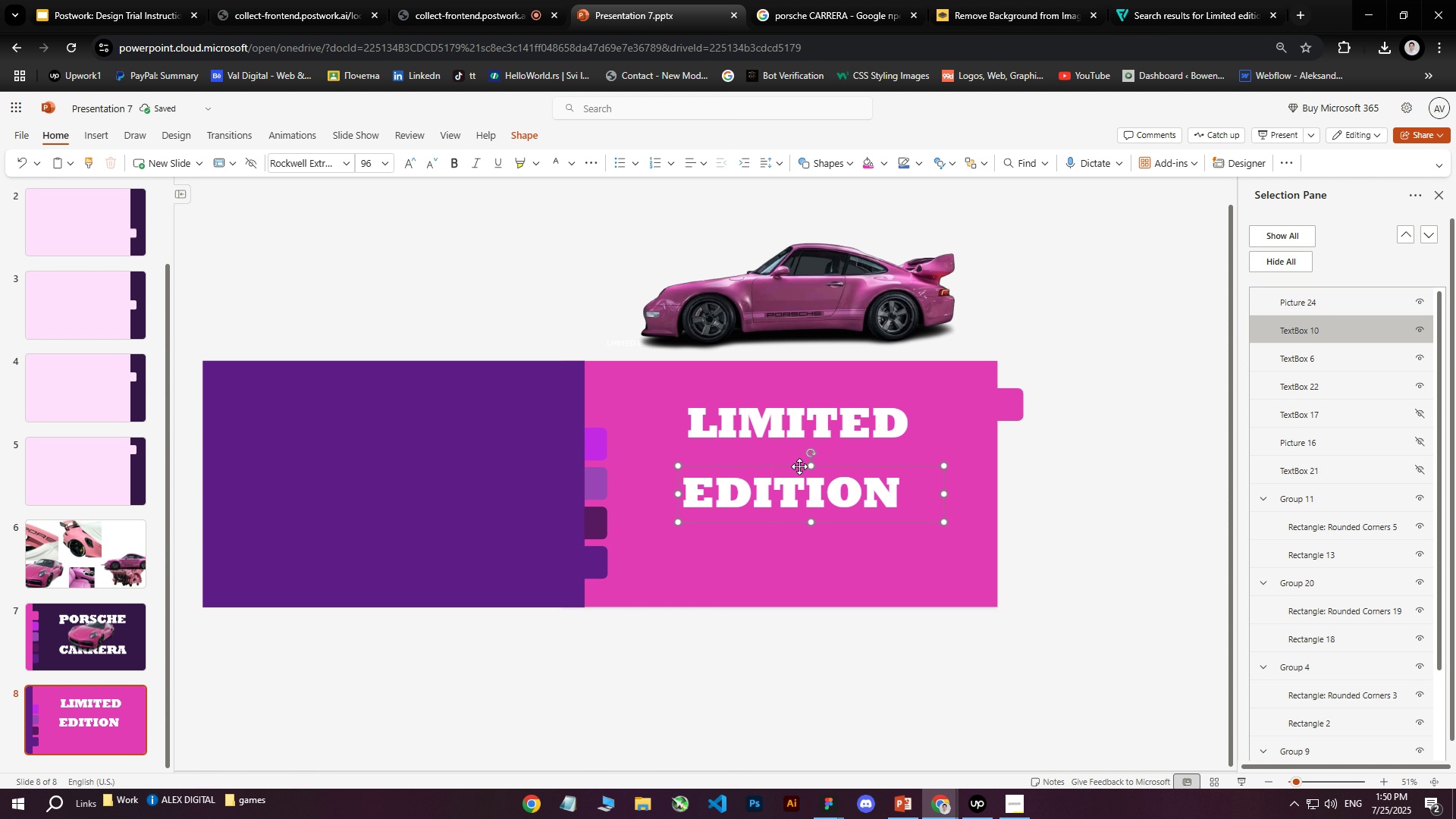 
left_click_drag(start_coordinate=[799, 466], to_coordinate=[799, 530])
 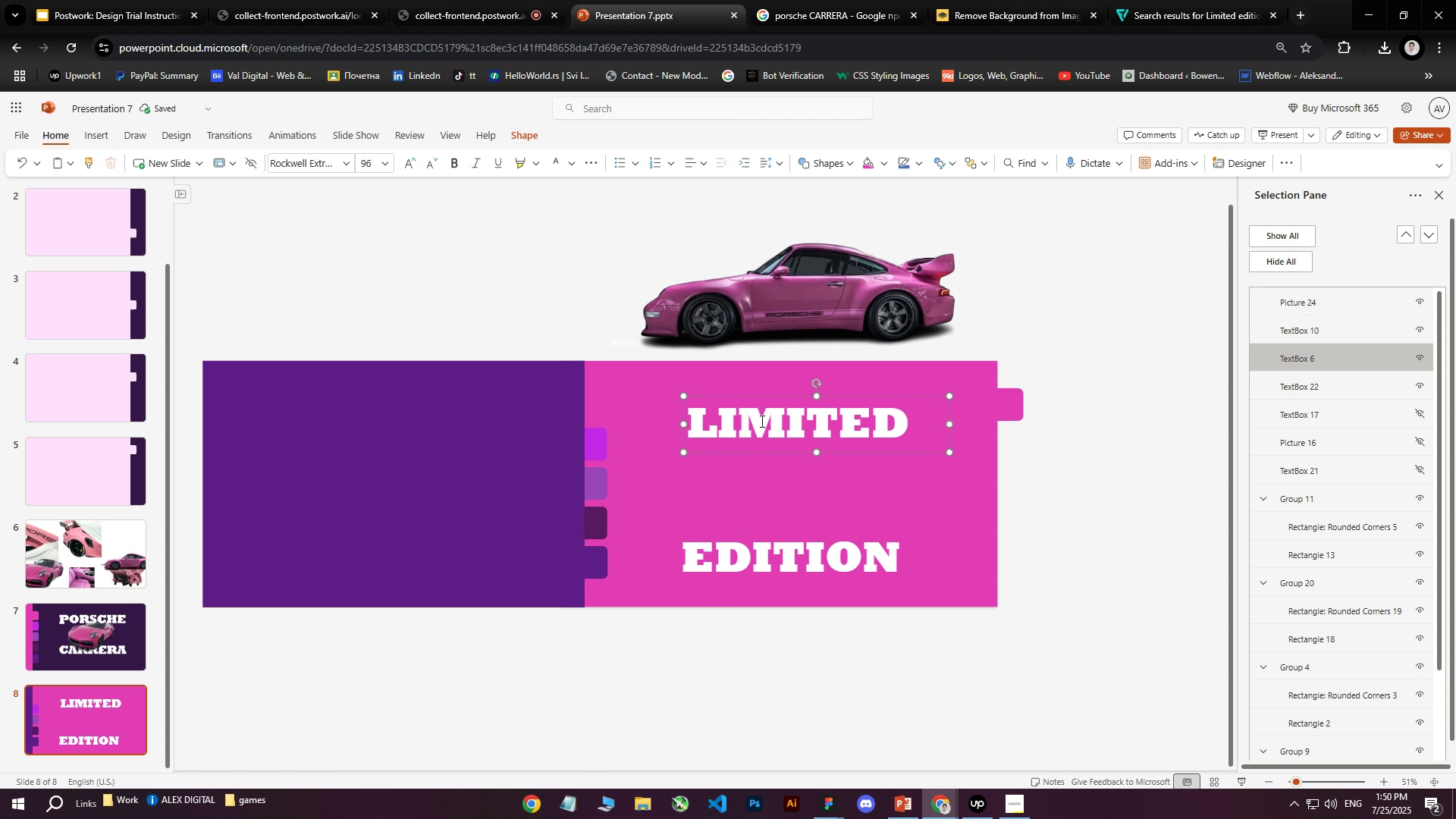 
left_click([785, 431])
 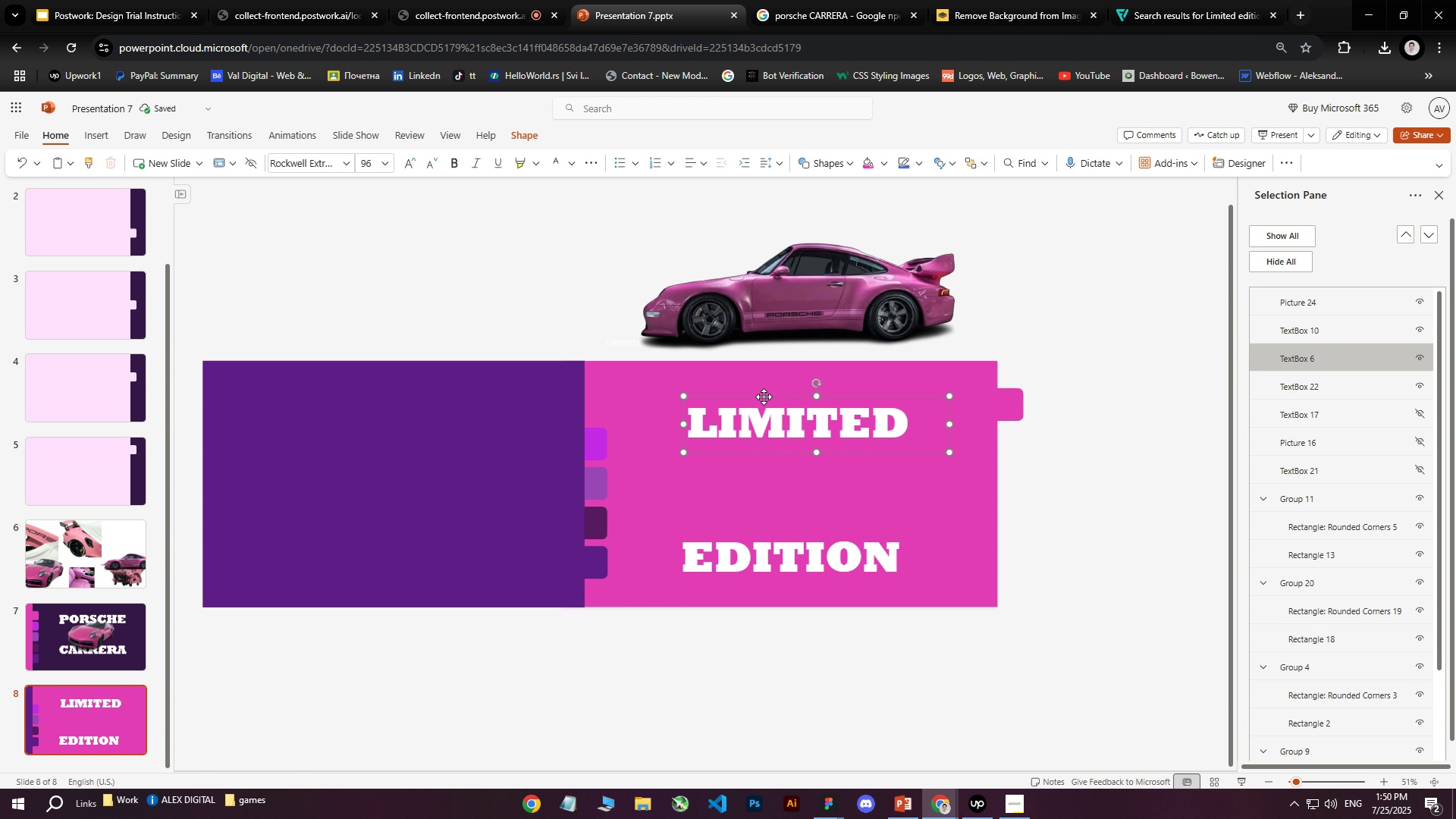 
left_click_drag(start_coordinate=[764, 397], to_coordinate=[758, 383])
 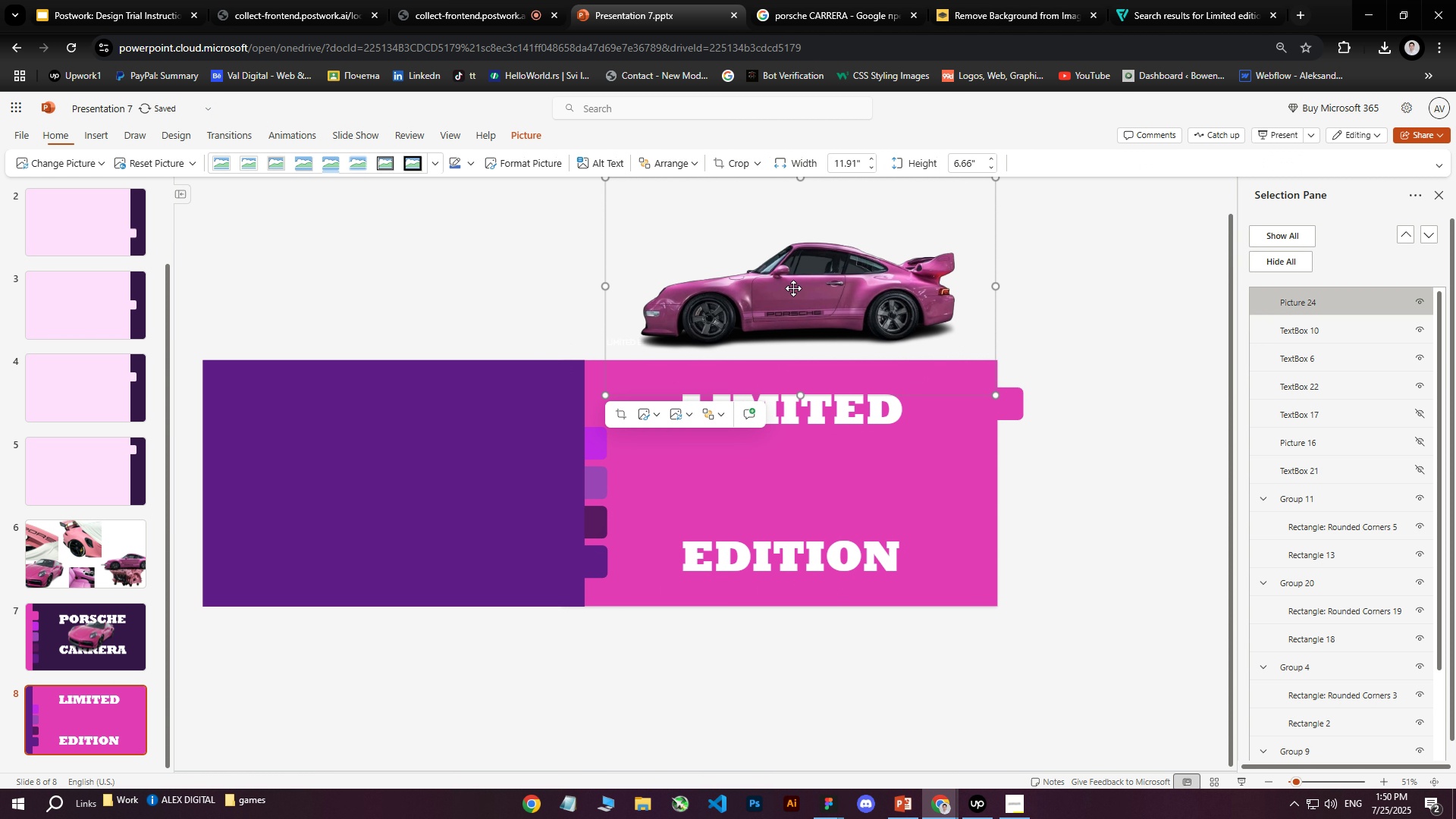 
left_click([792, 289])
 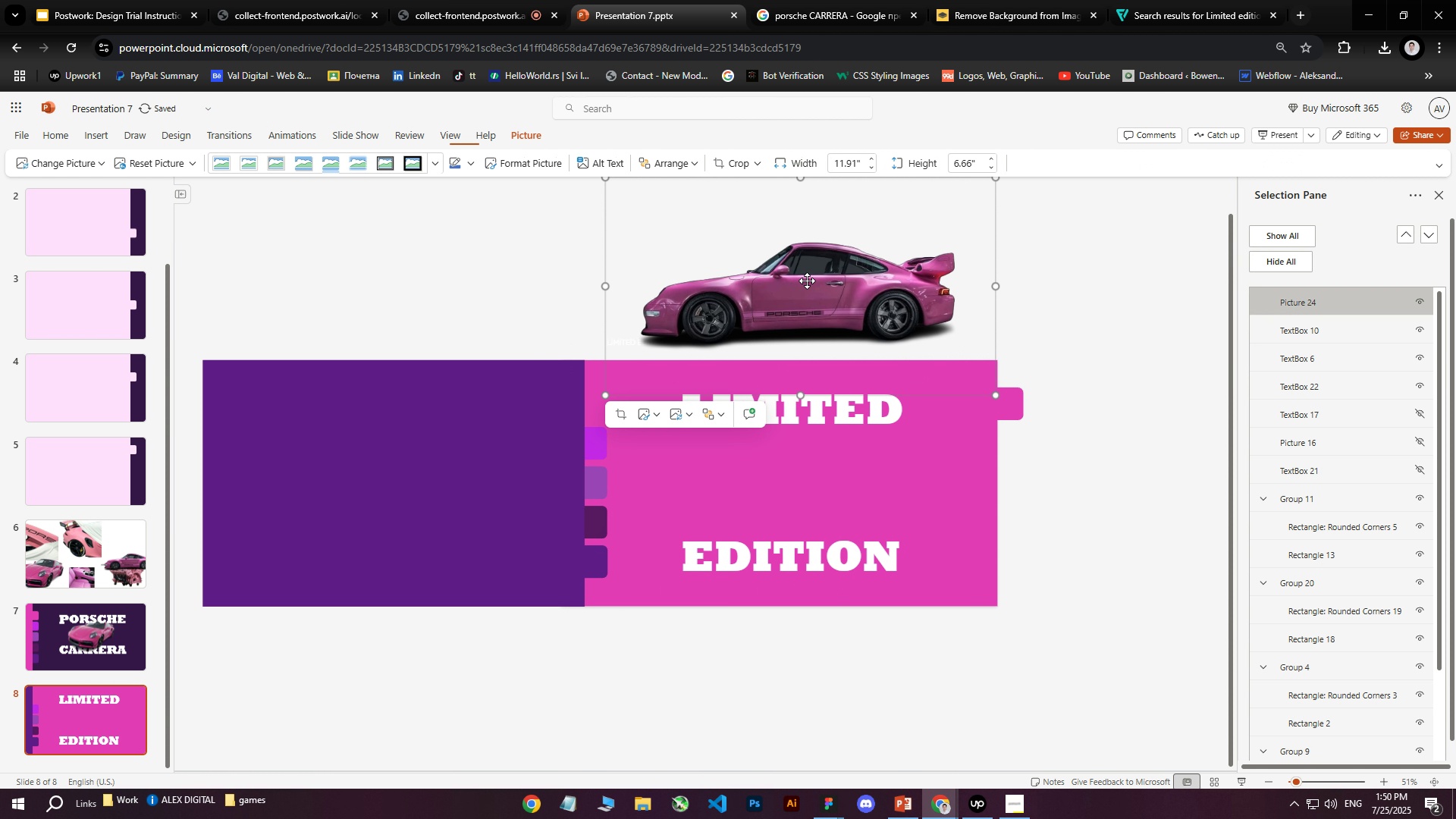 
left_click_drag(start_coordinate=[816, 280], to_coordinate=[820, 471])
 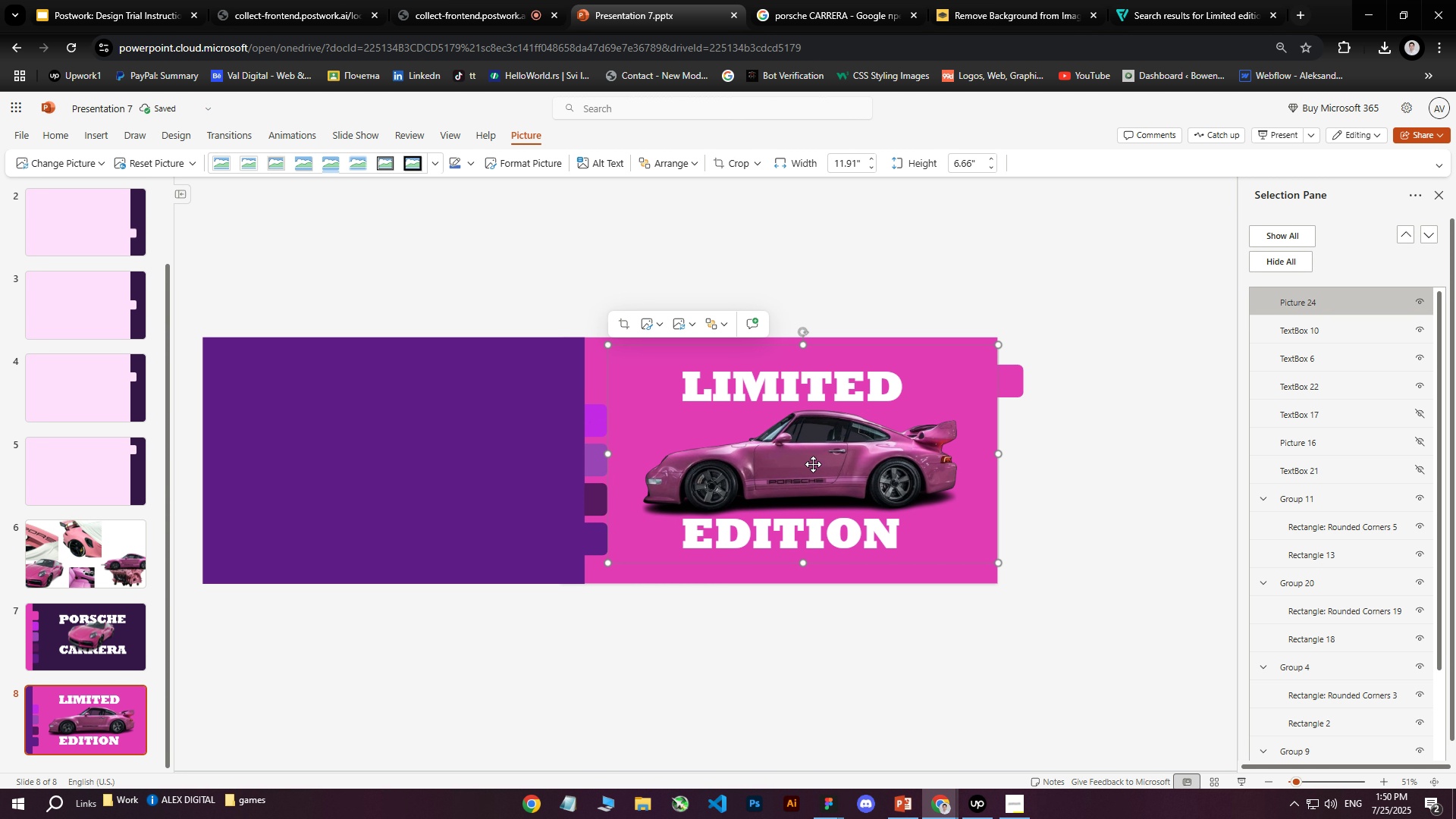 
left_click([784, 540])
 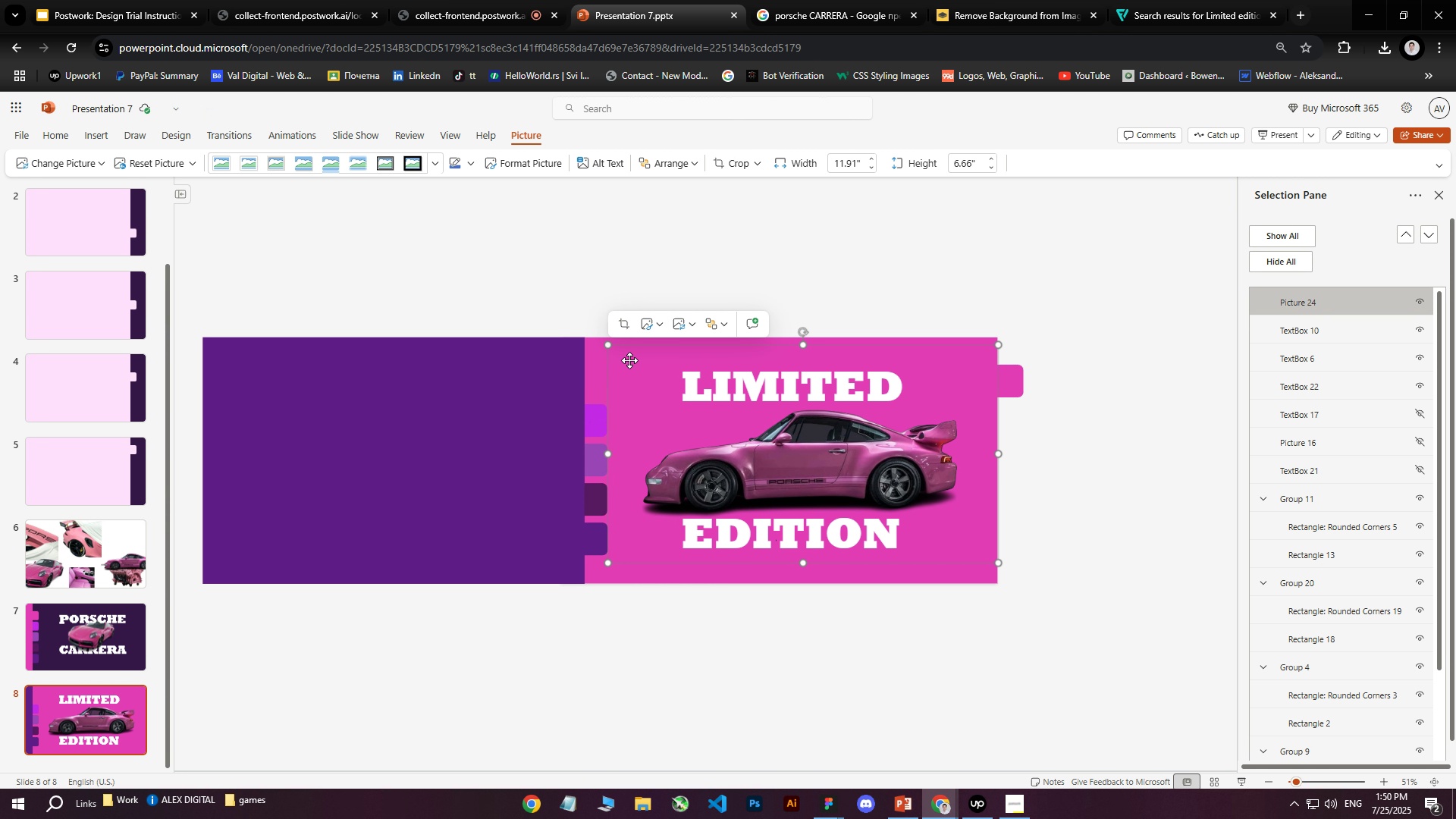 
left_click_drag(start_coordinate=[610, 347], to_coordinate=[711, 394])
 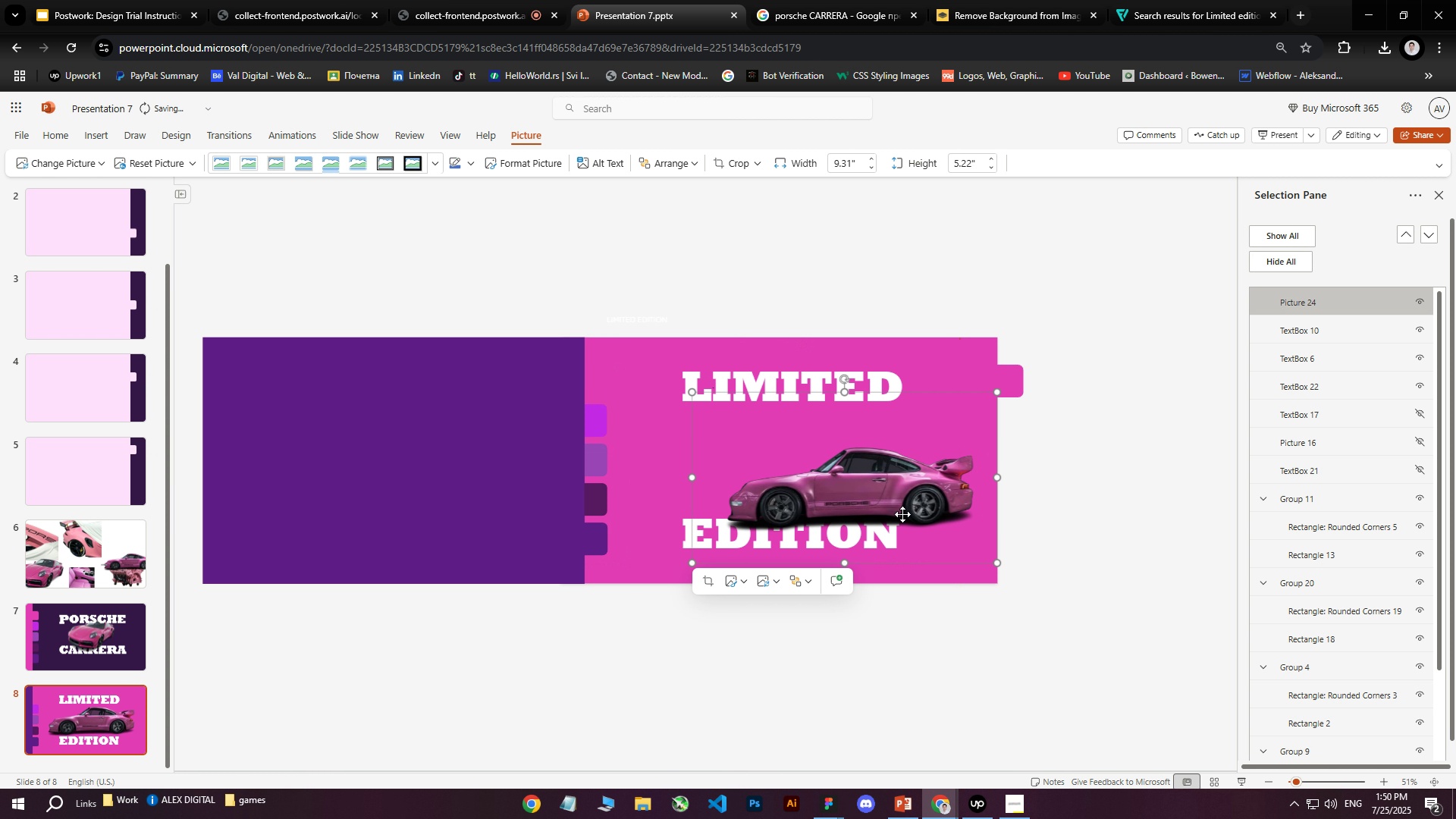 
left_click_drag(start_coordinate=[927, 522], to_coordinate=[863, 497])
 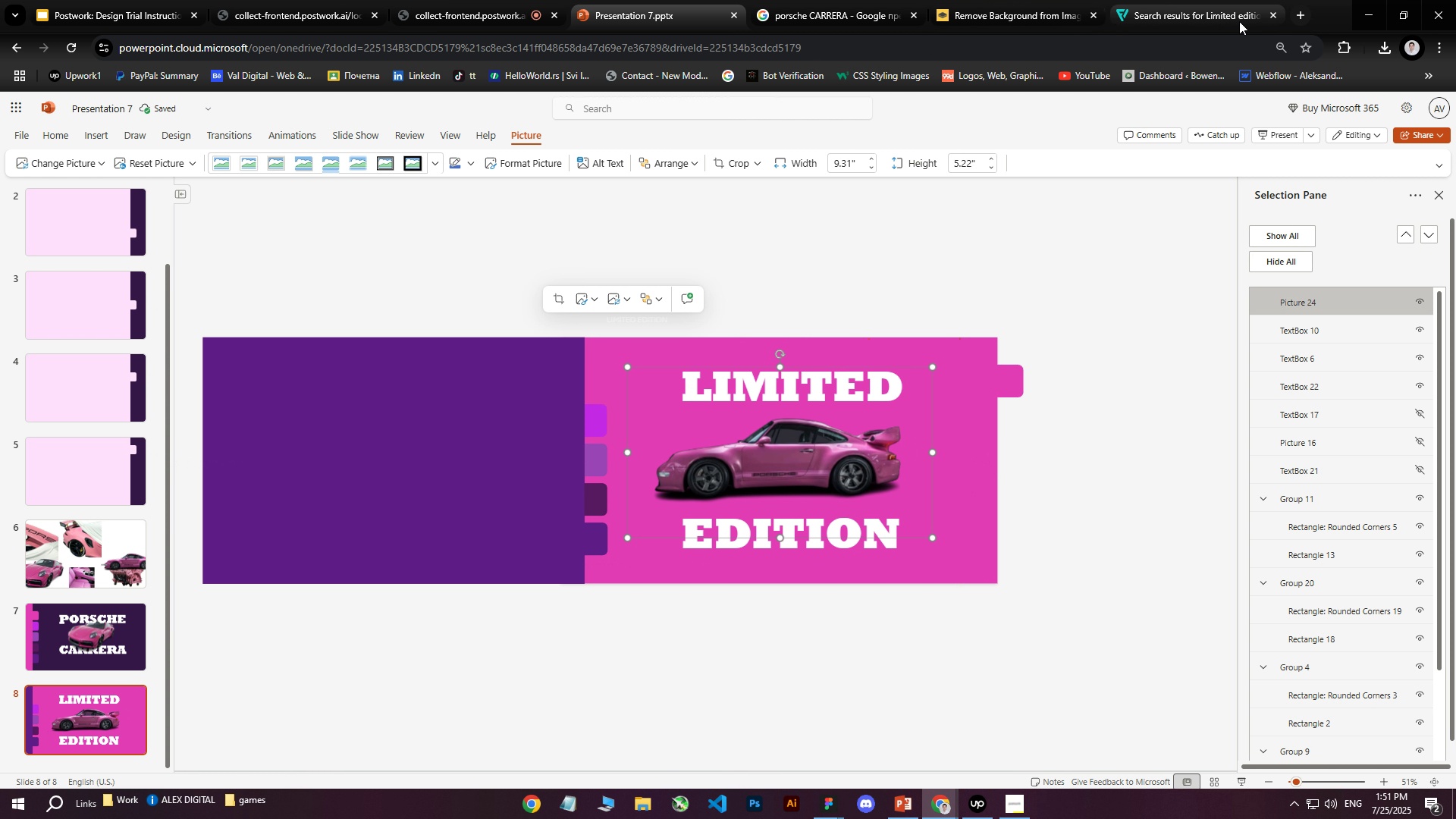 
left_click([1297, 8])
 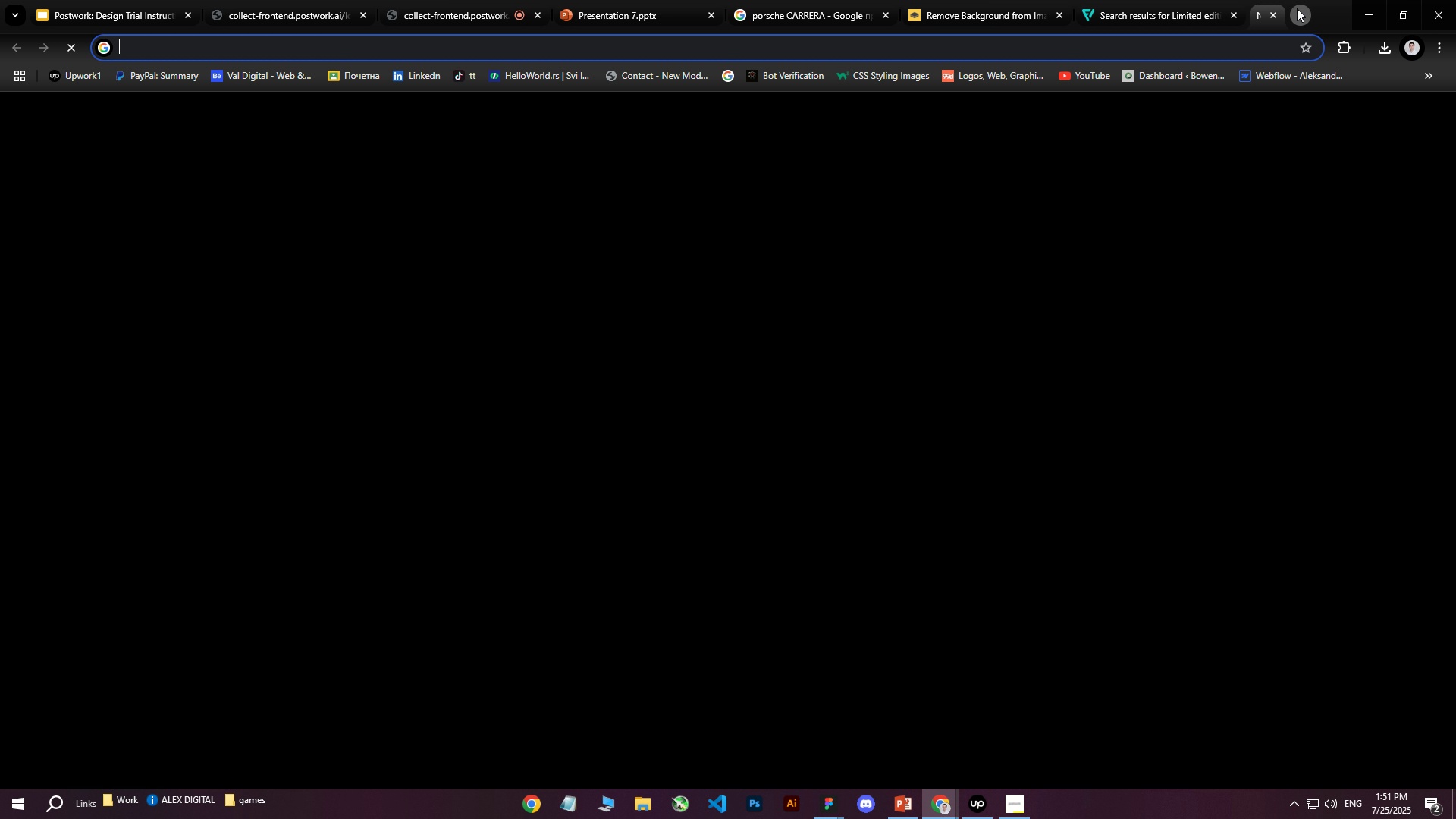 
type(CHAT GPT)
 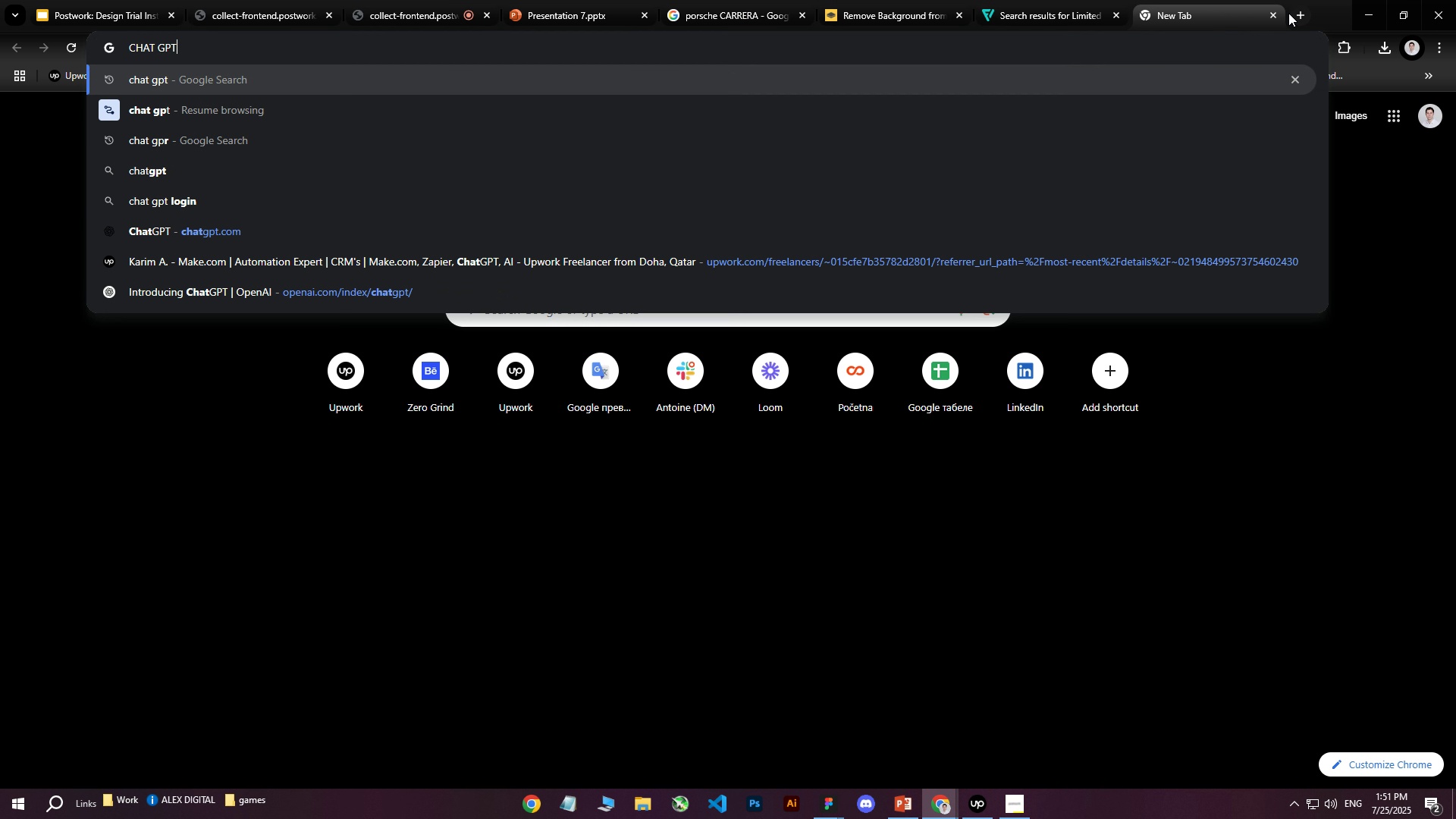 
key(Enter)
 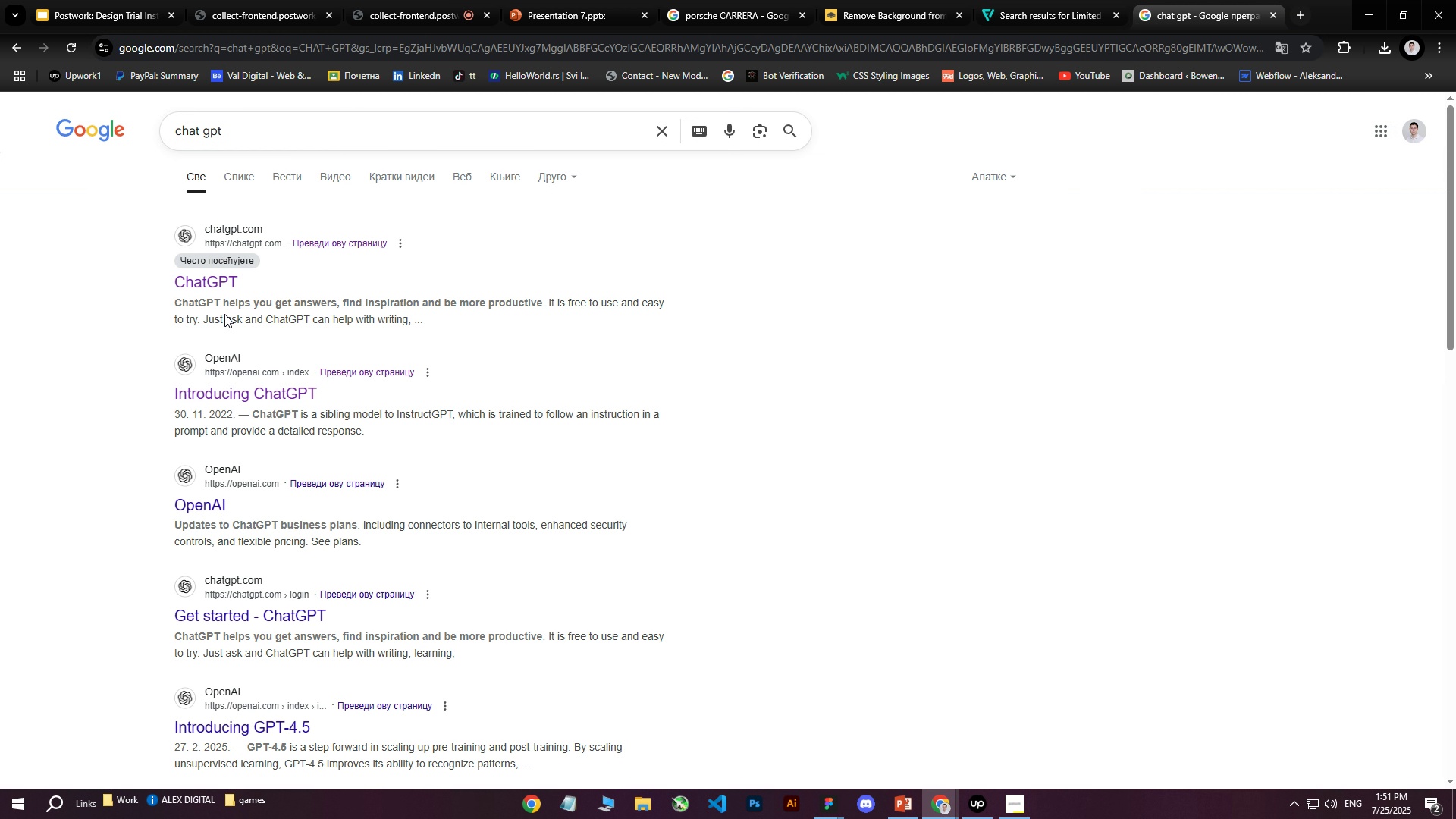 
double_click([241, 391])
 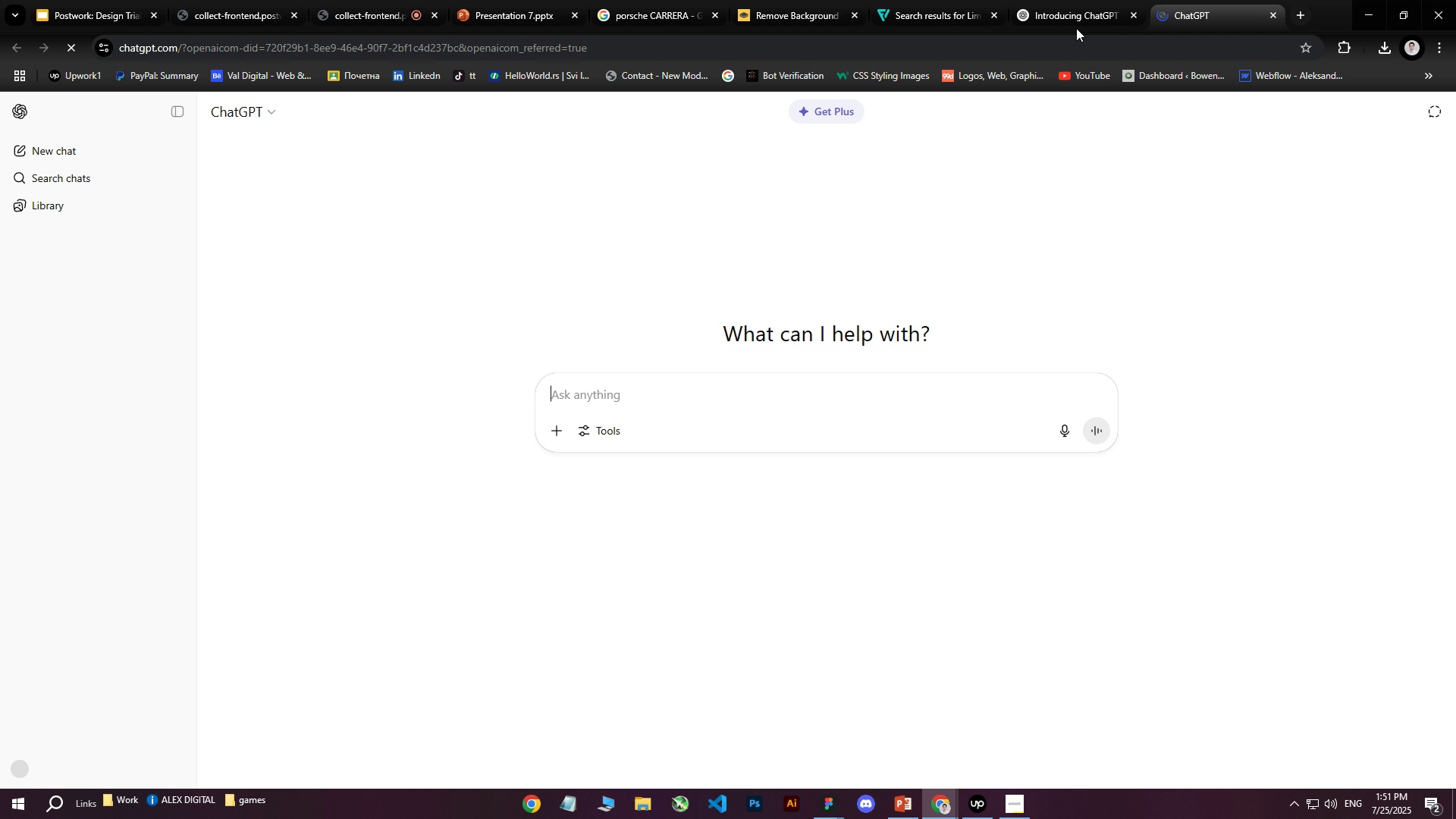 
left_click([1138, 12])
 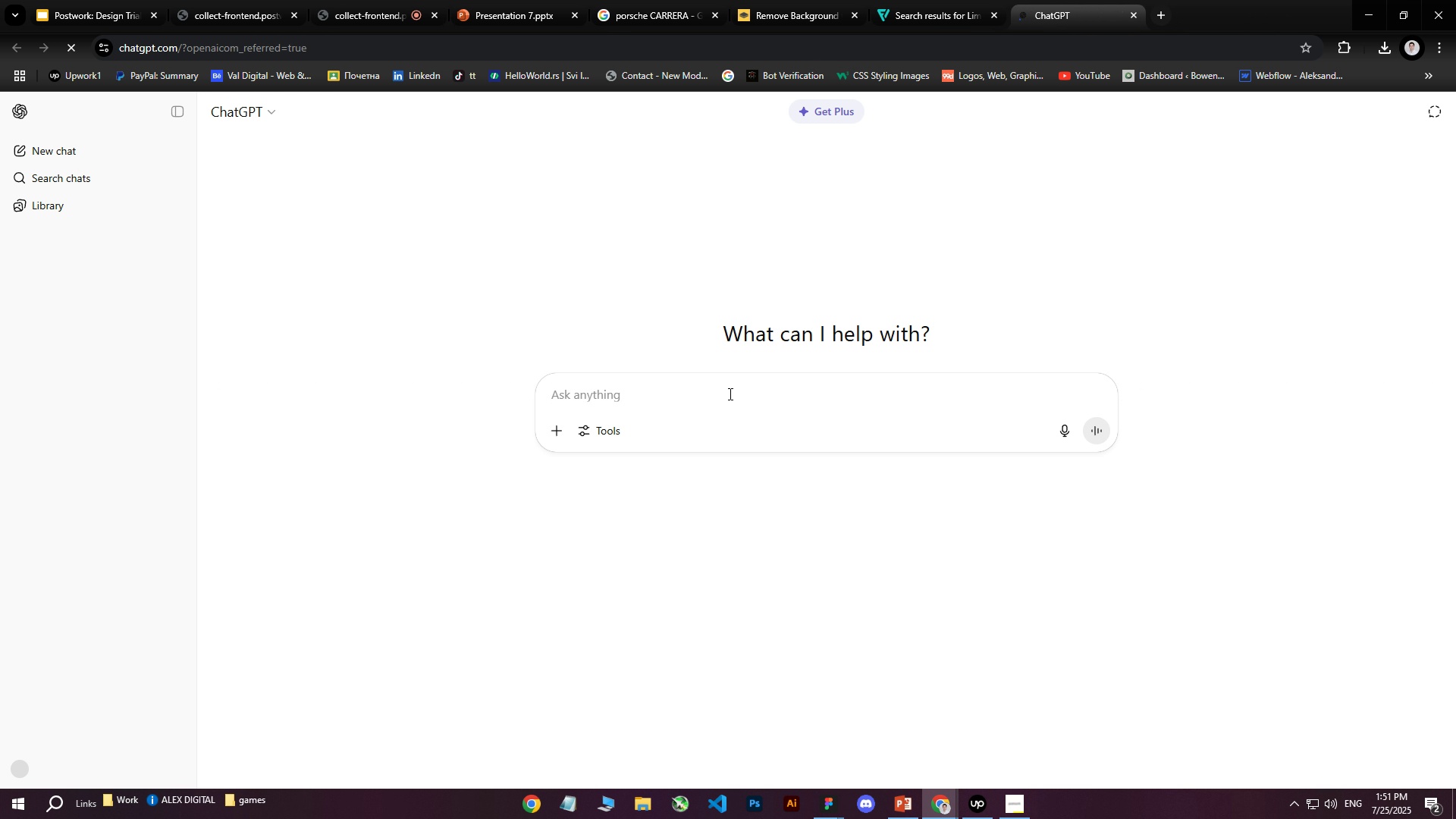 
left_click([676, 417])
 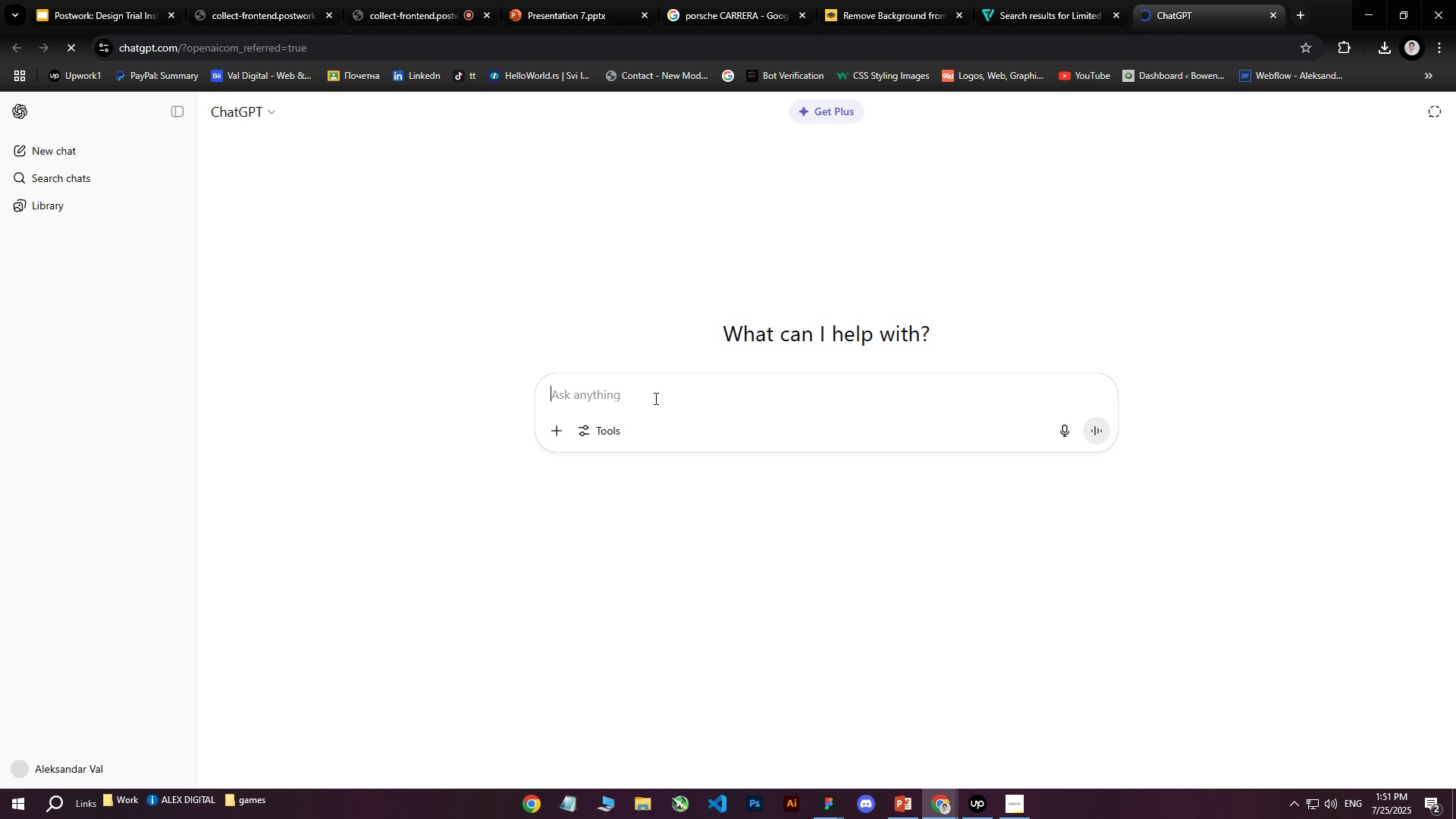 
type(WRITE ME write me a)
key(Backspace)
type(attractive body text )
 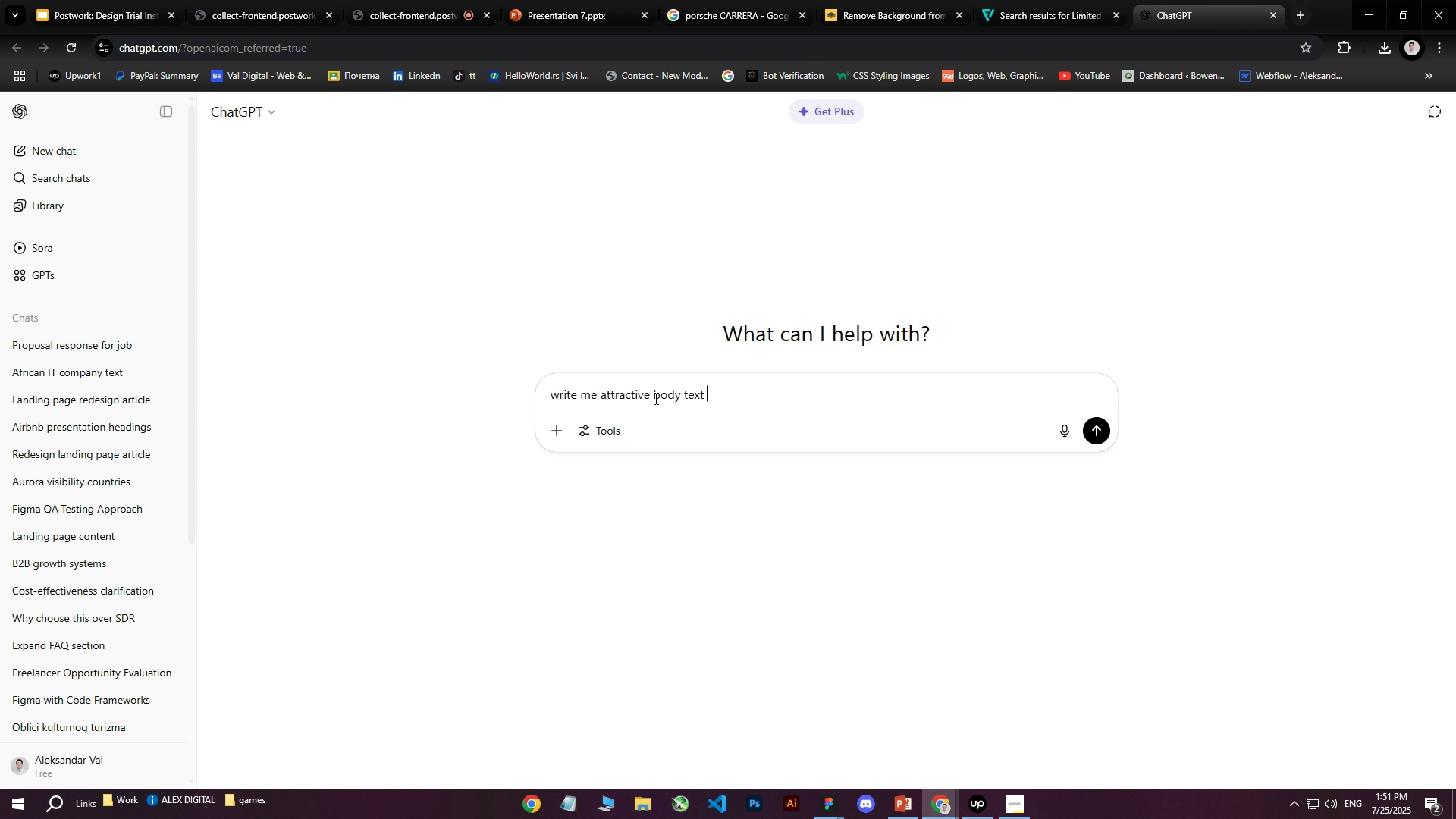 
wait(10.53)
 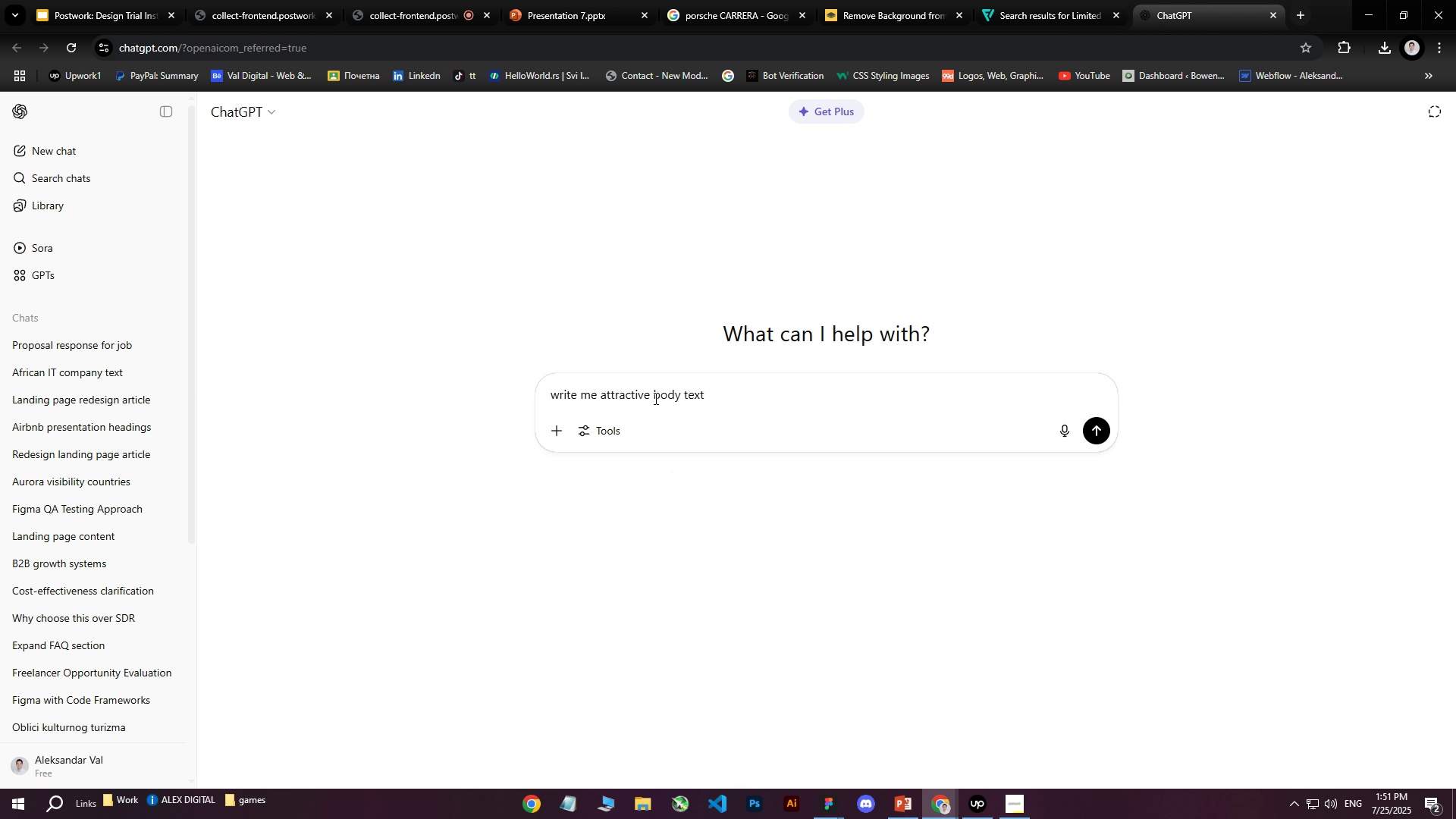 
type(about limited edition pink )
 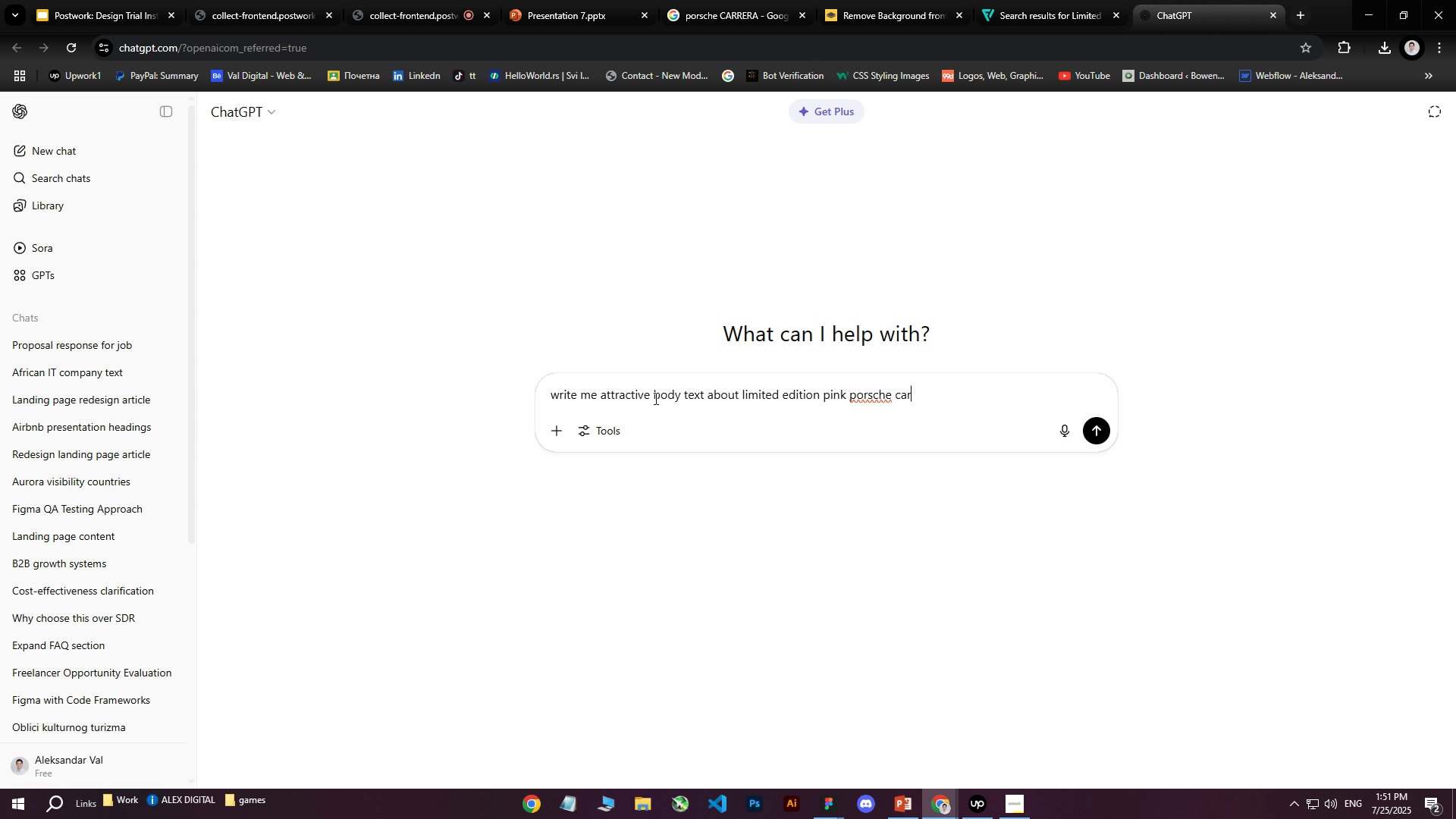 
wait(10.63)
 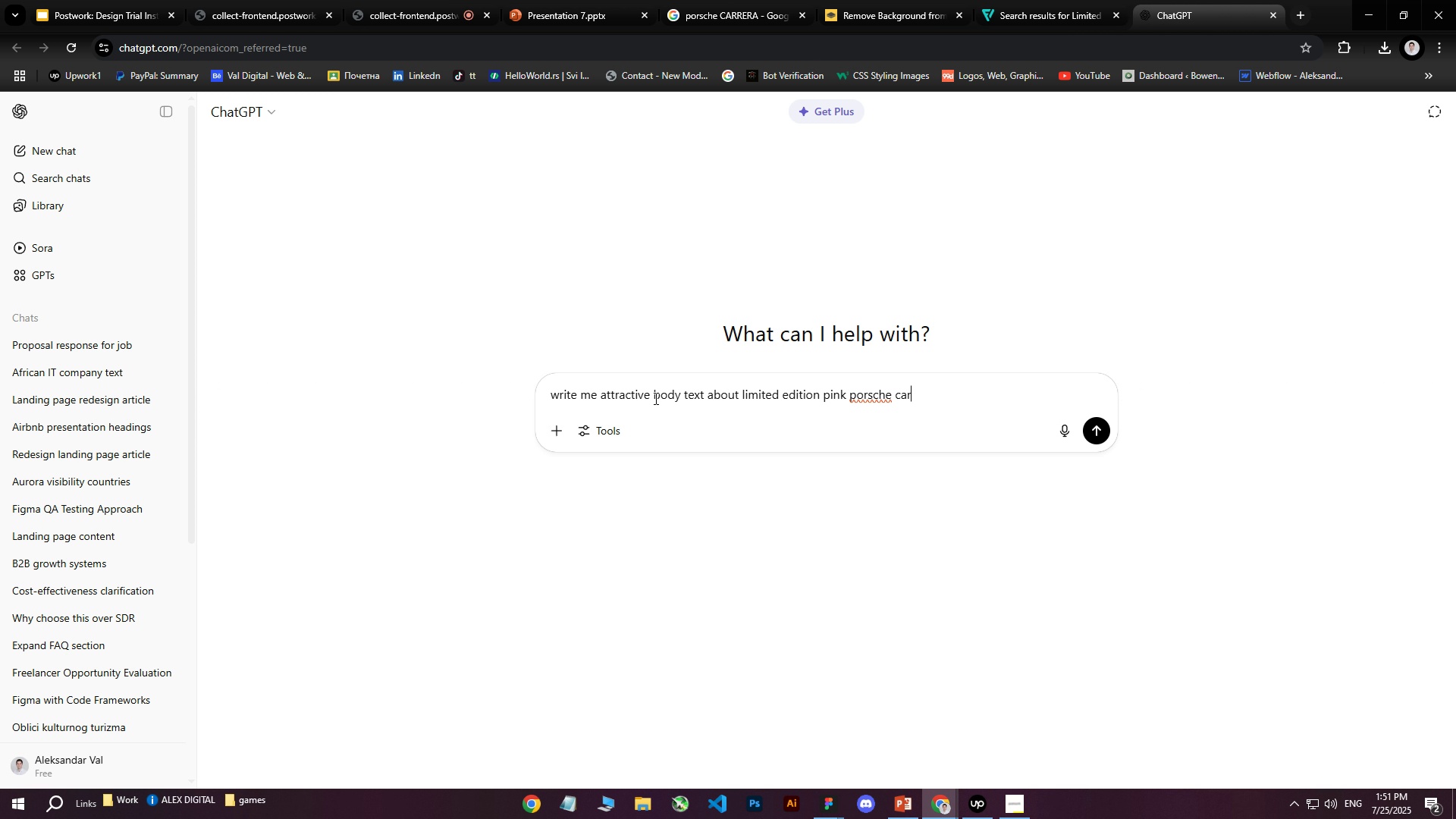 
type(porsche carrera )
 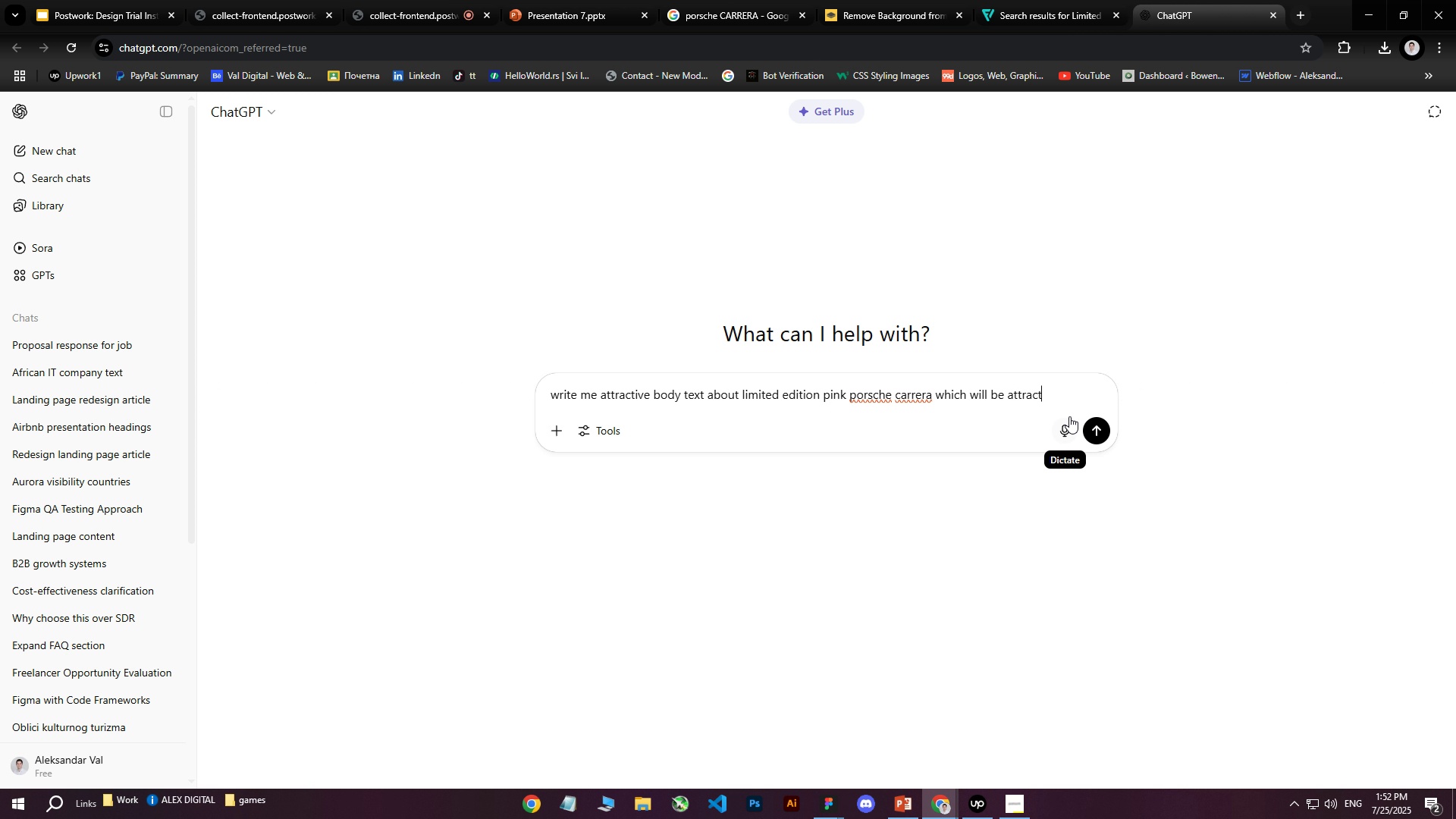 
wait(16.37)
 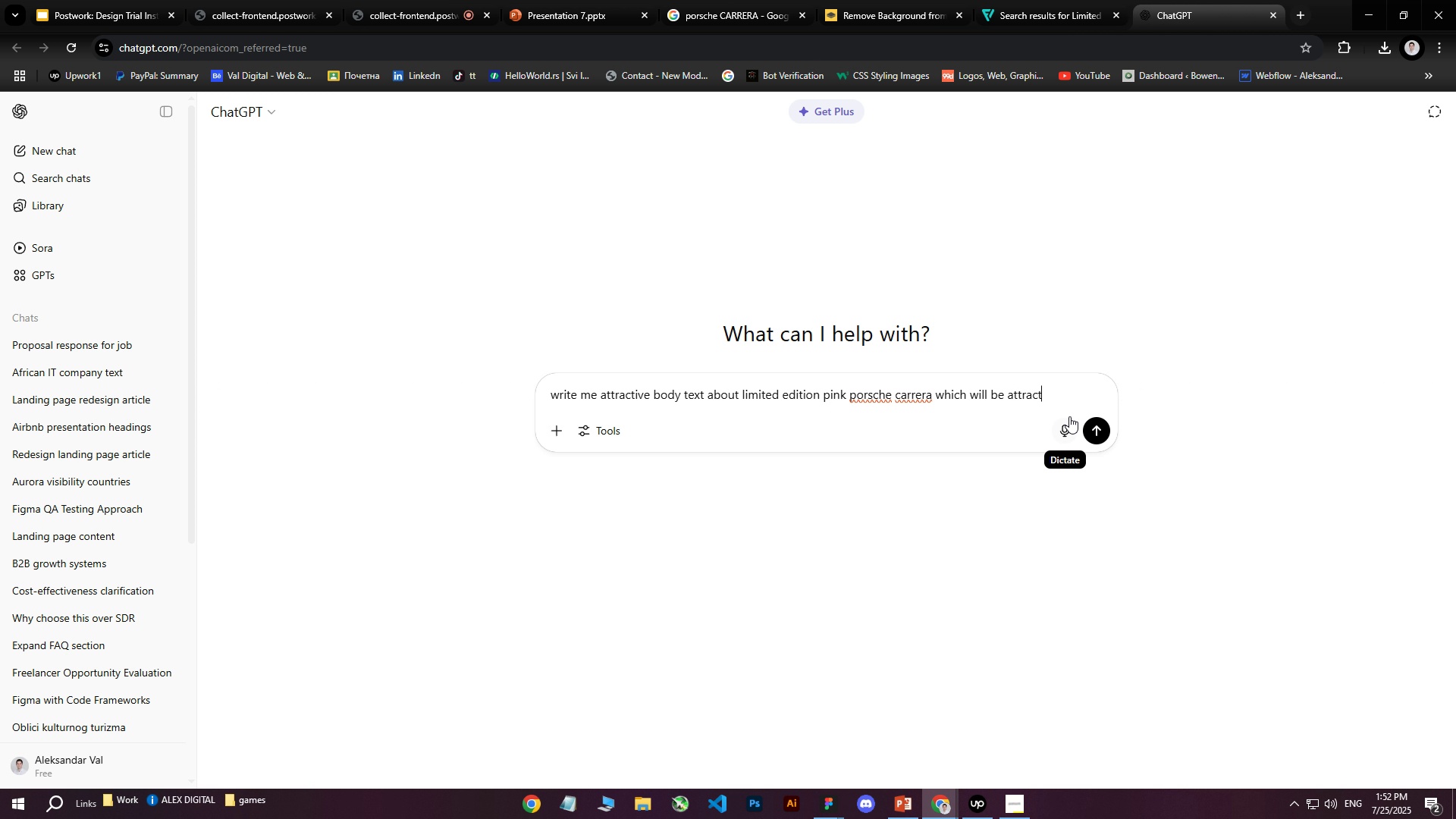 
type(which will be attractive to clien)
key(Backspace)
key(Backspace)
key(Backspace)
key(Backspace)
type(ustomers)
 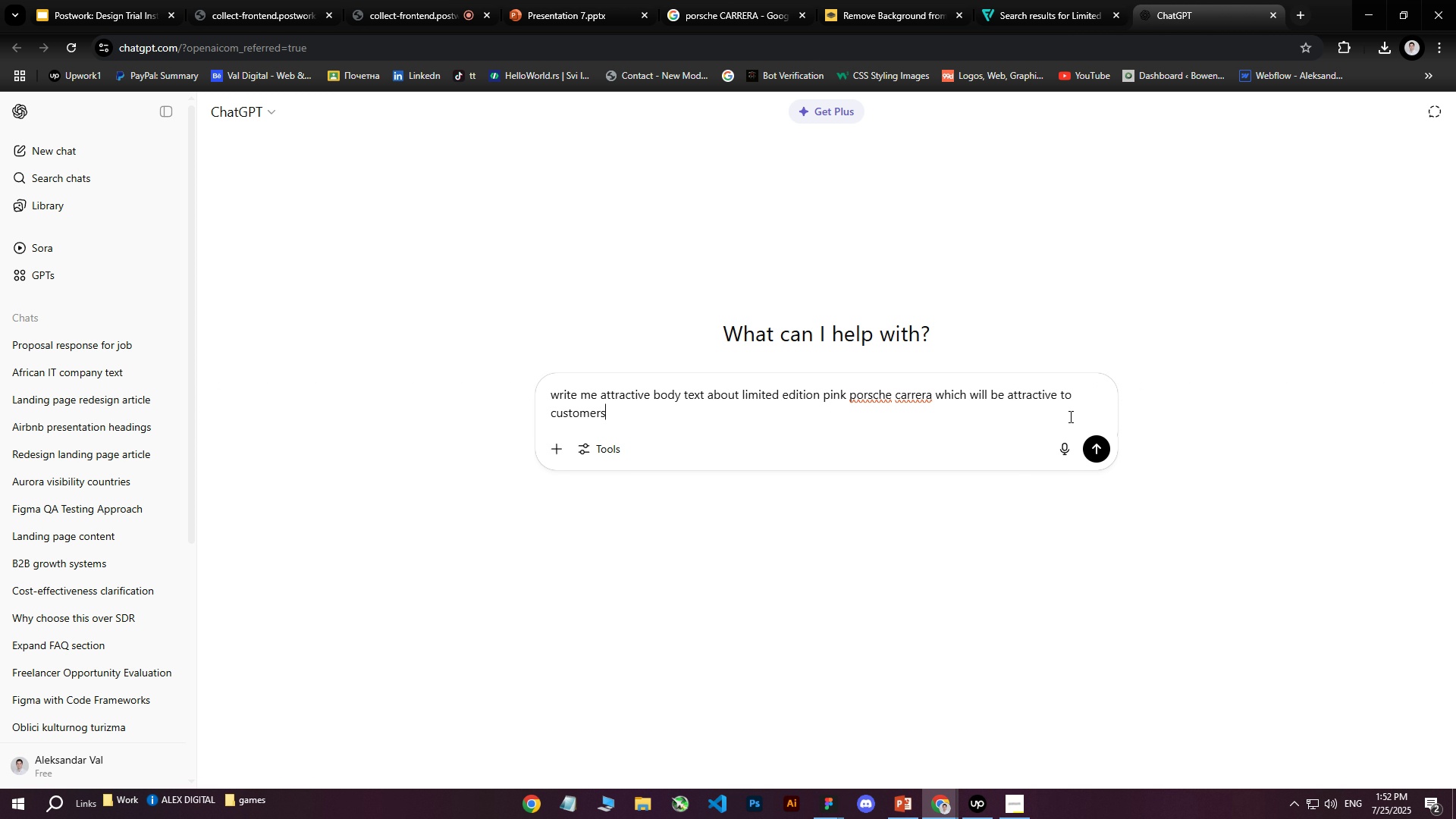 
key(Enter)
 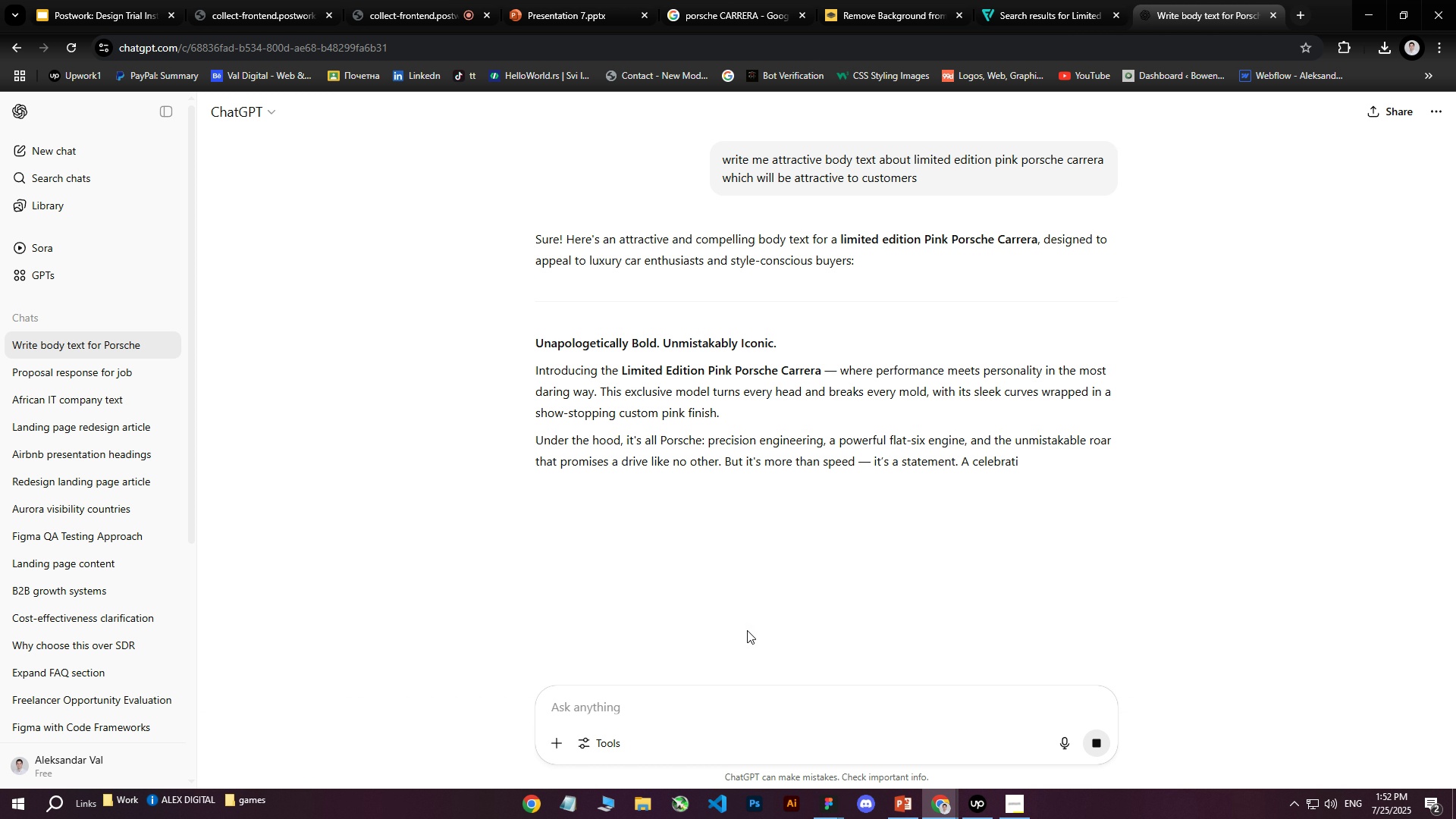 
wait(6.97)
 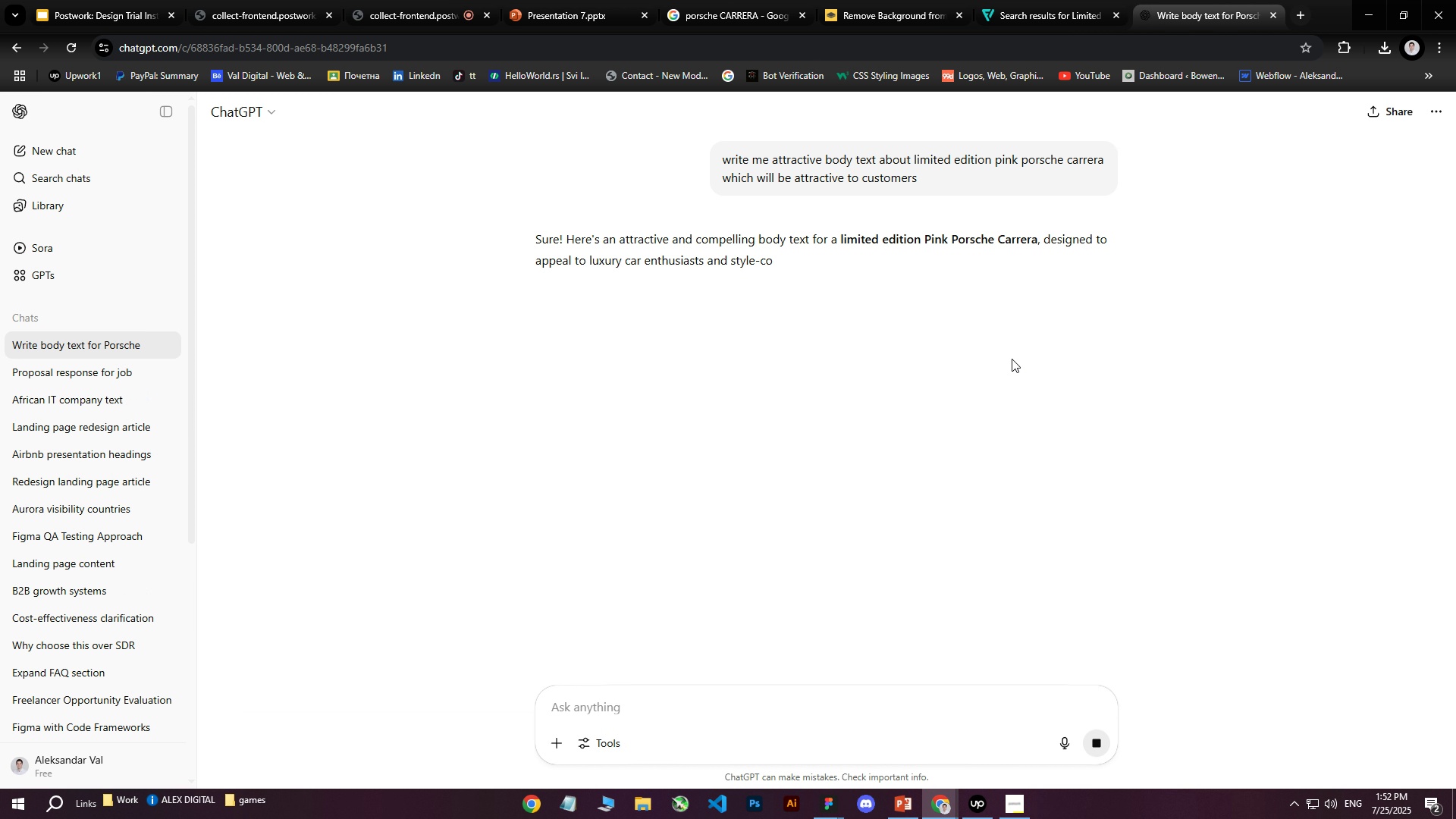 
mouse_move([783, 566])
 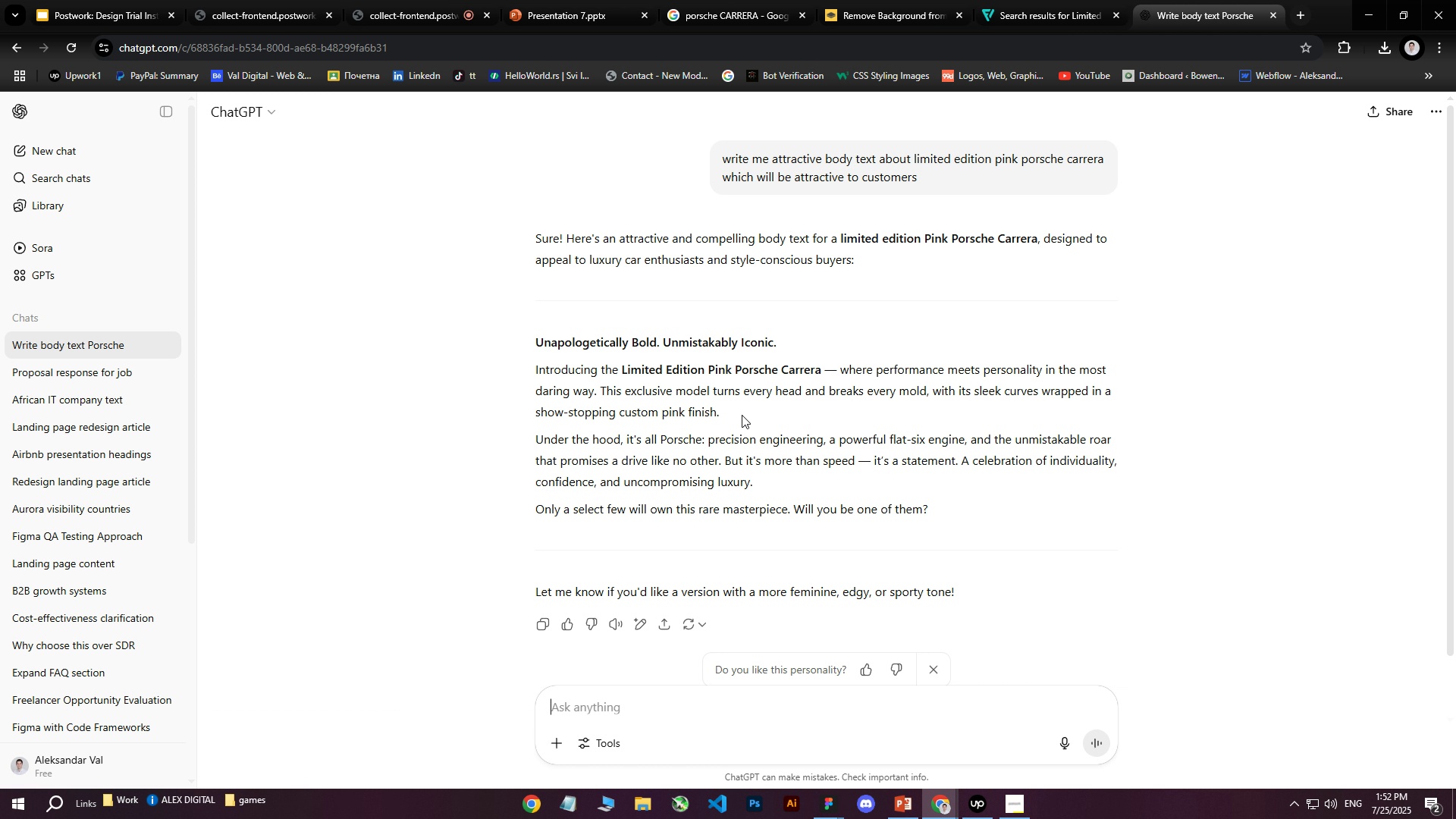 
left_click_drag(start_coordinate=[755, 415], to_coordinate=[533, 368])
 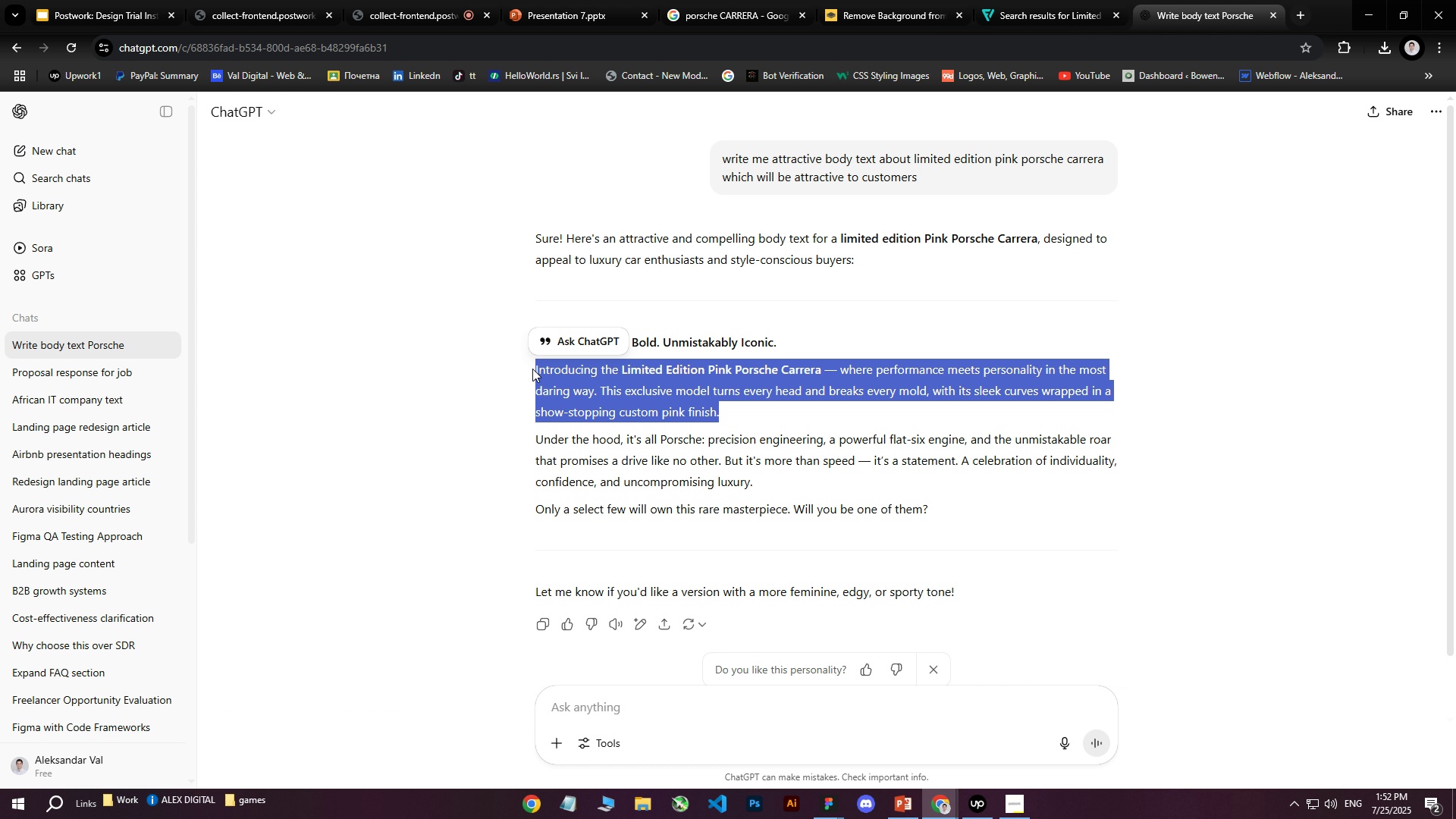 
key(Control+C)
 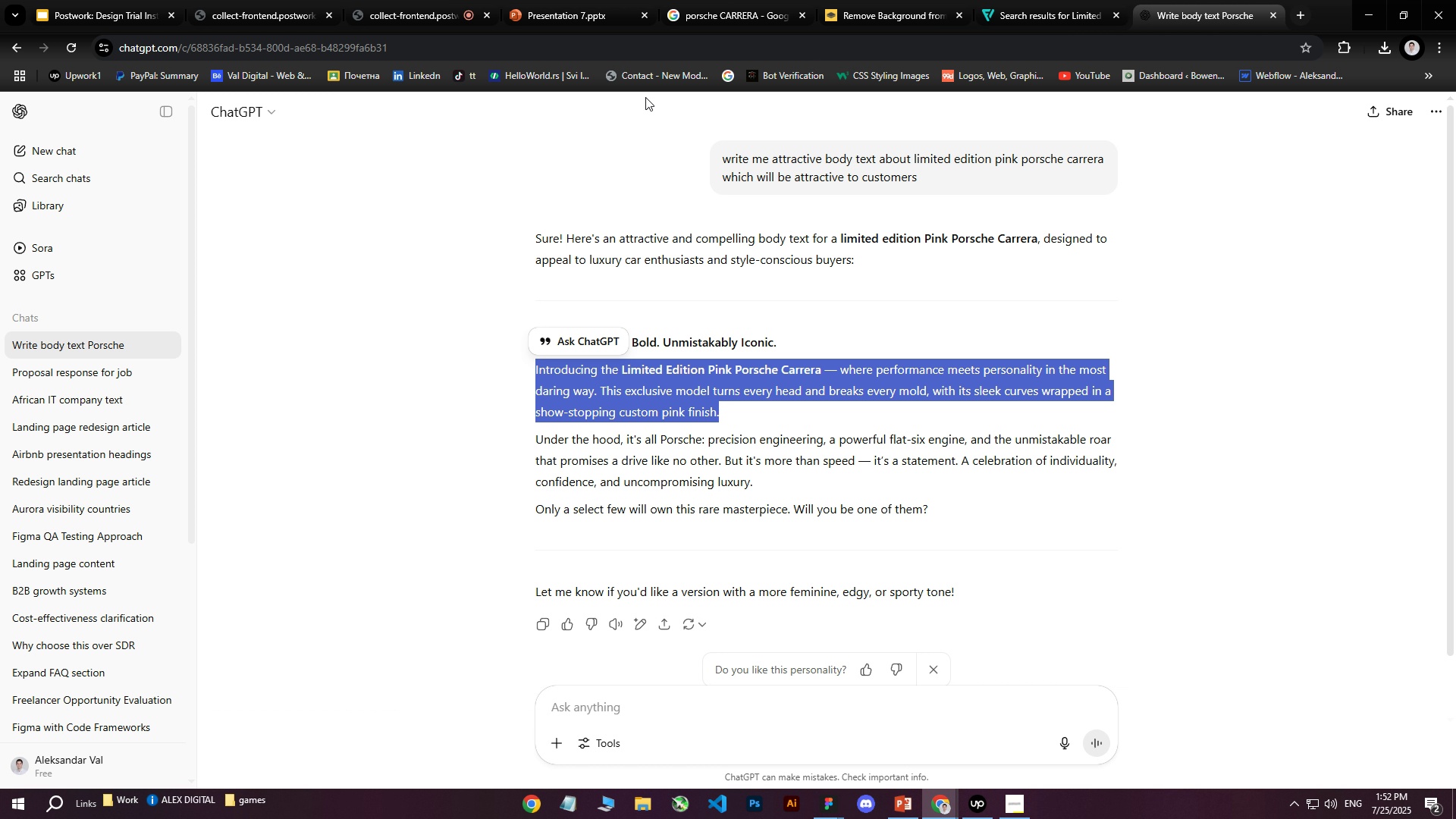 
left_click([598, 0])
 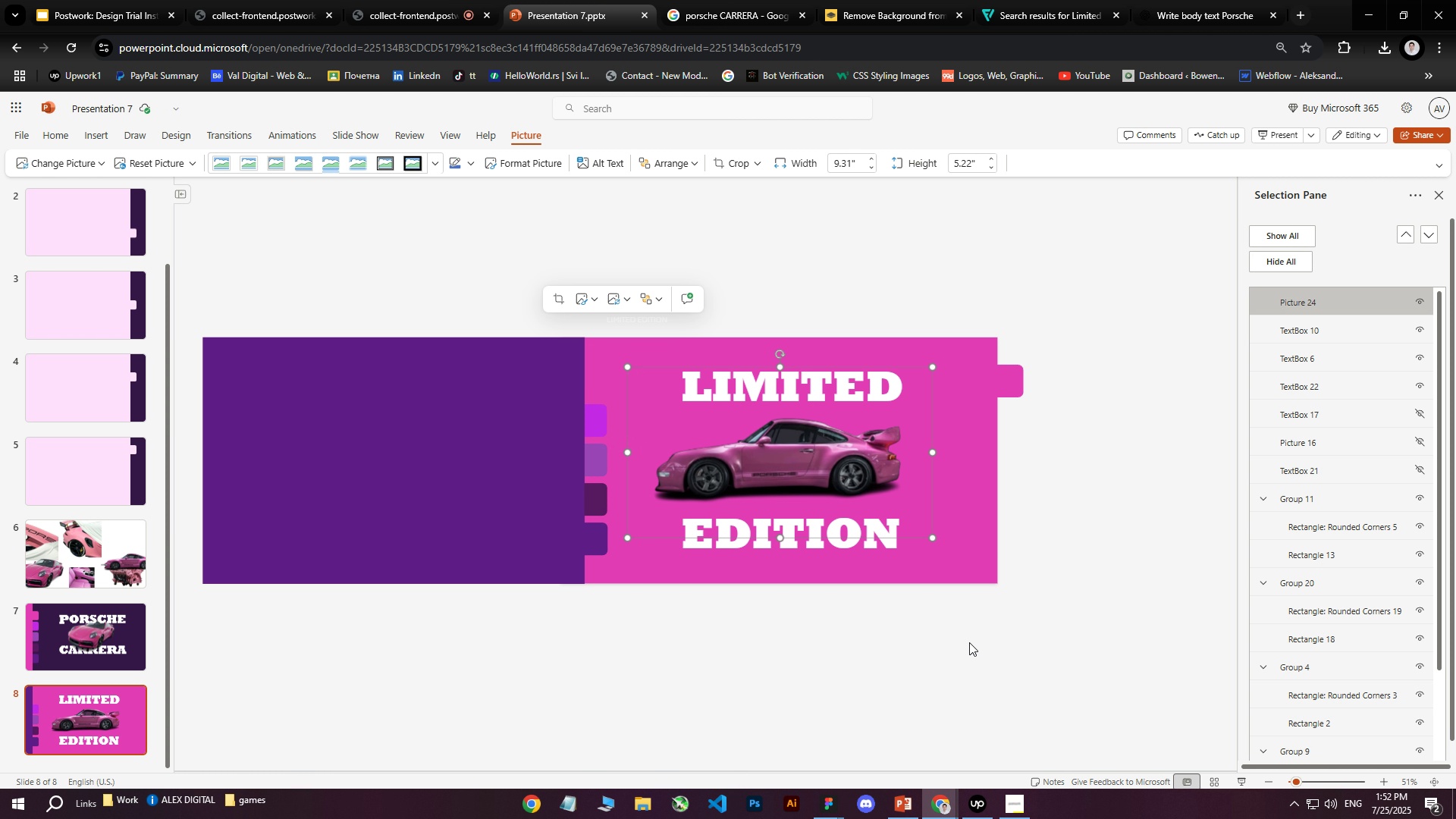 
mouse_move([1011, 779])
 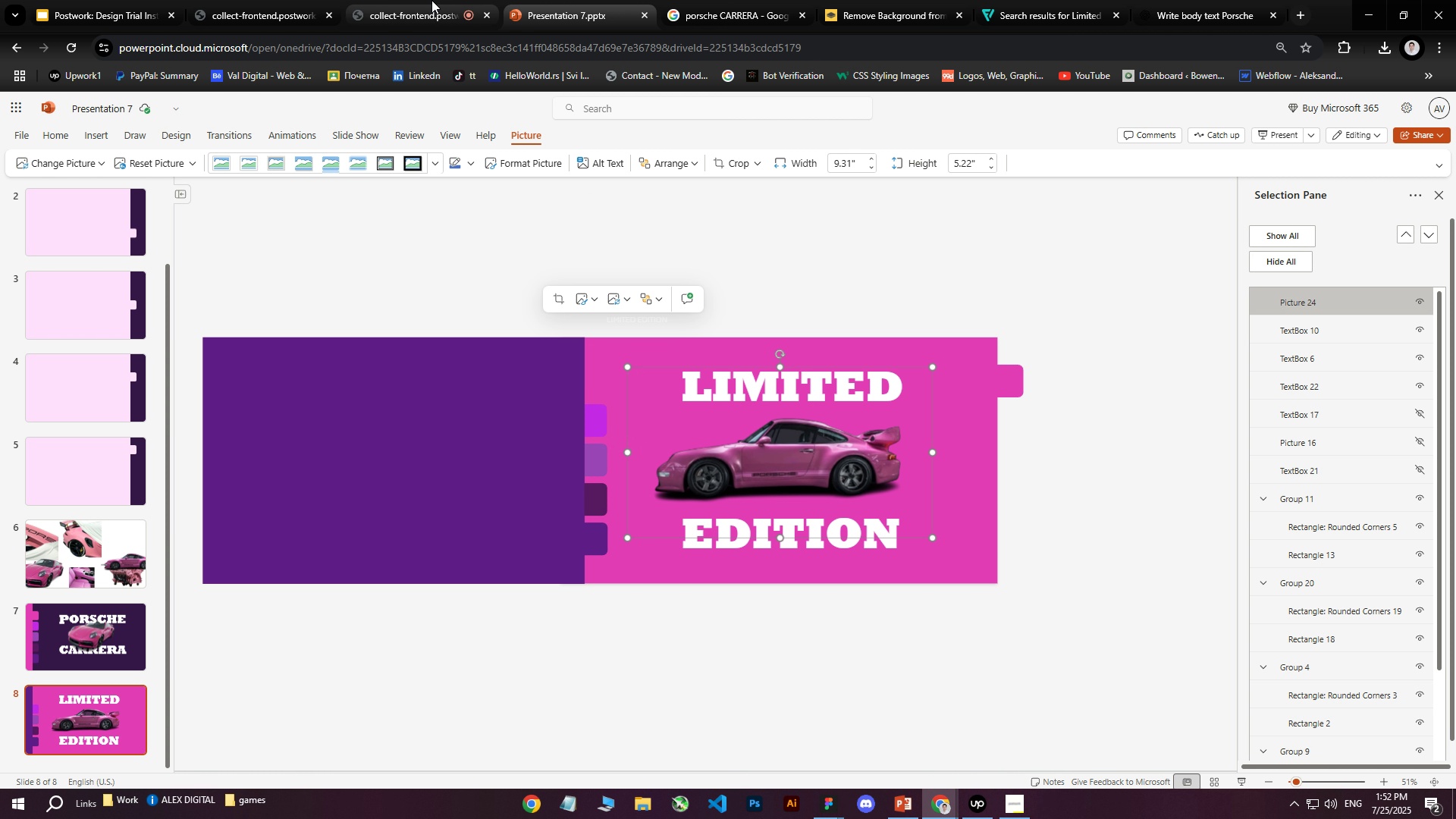 
left_click([279, 0])
 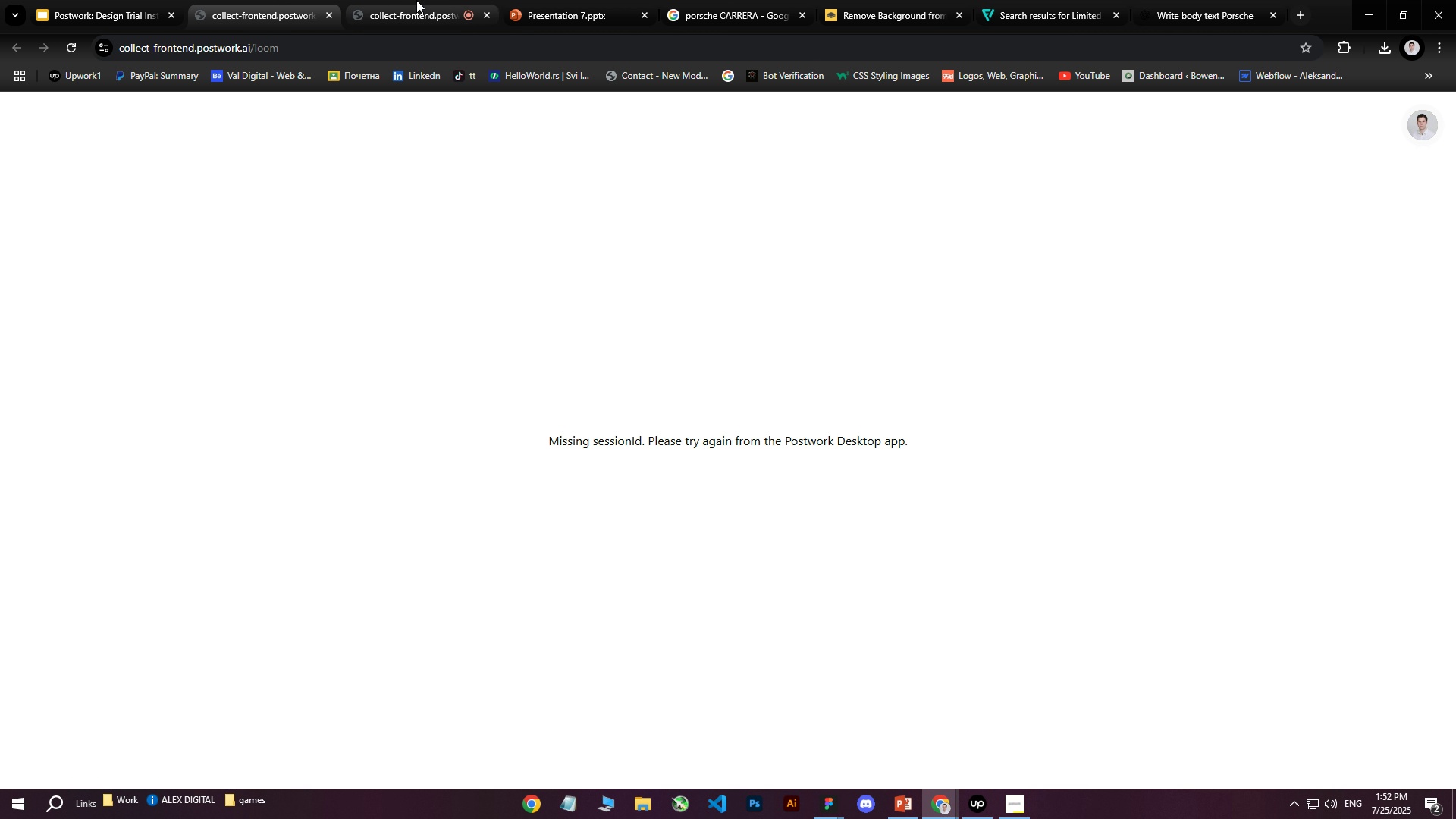 
left_click([416, 0])
 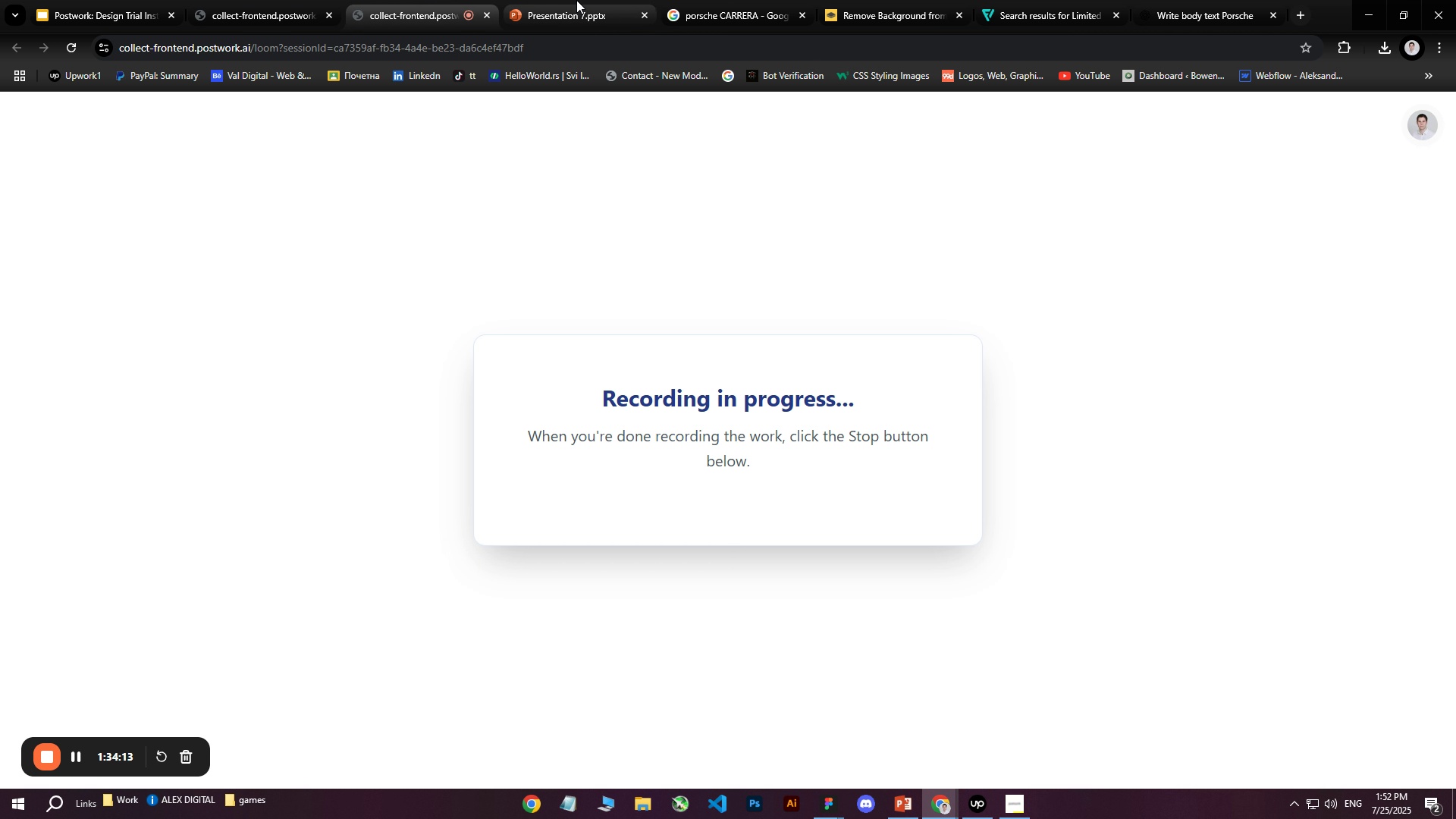 
left_click([577, 0])
 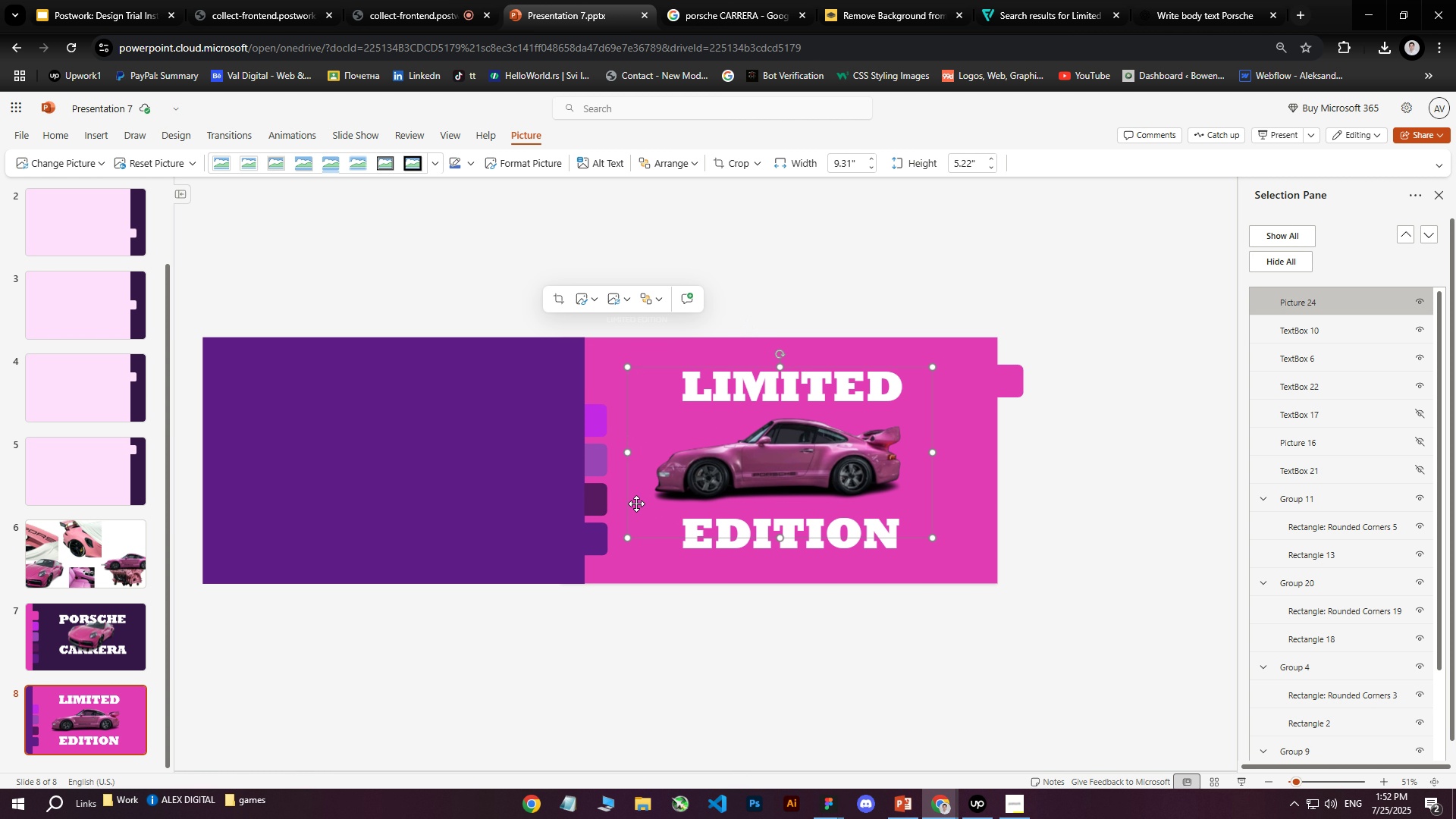 
left_click([95, 139])
 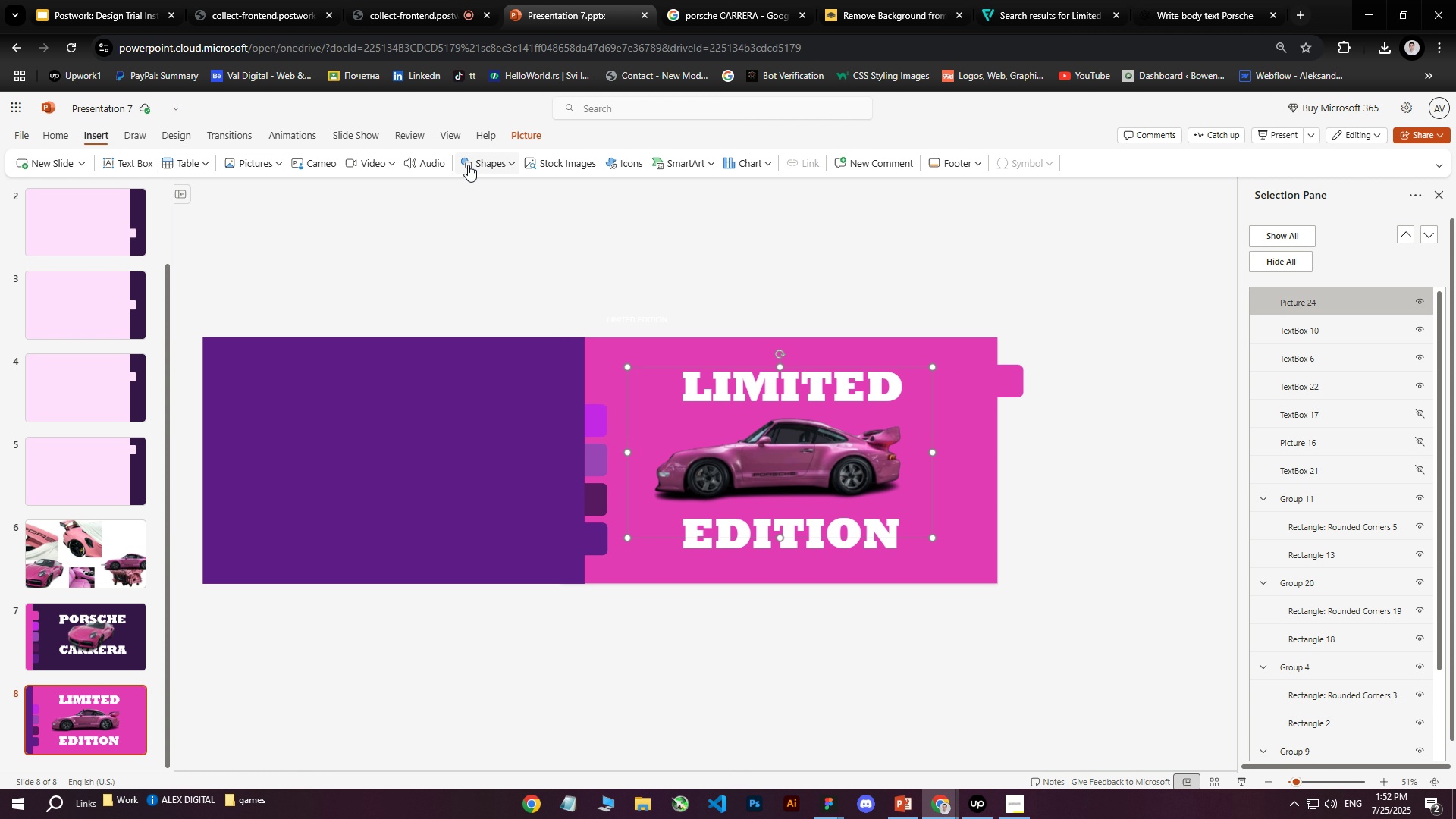 
left_click([111, 158])
 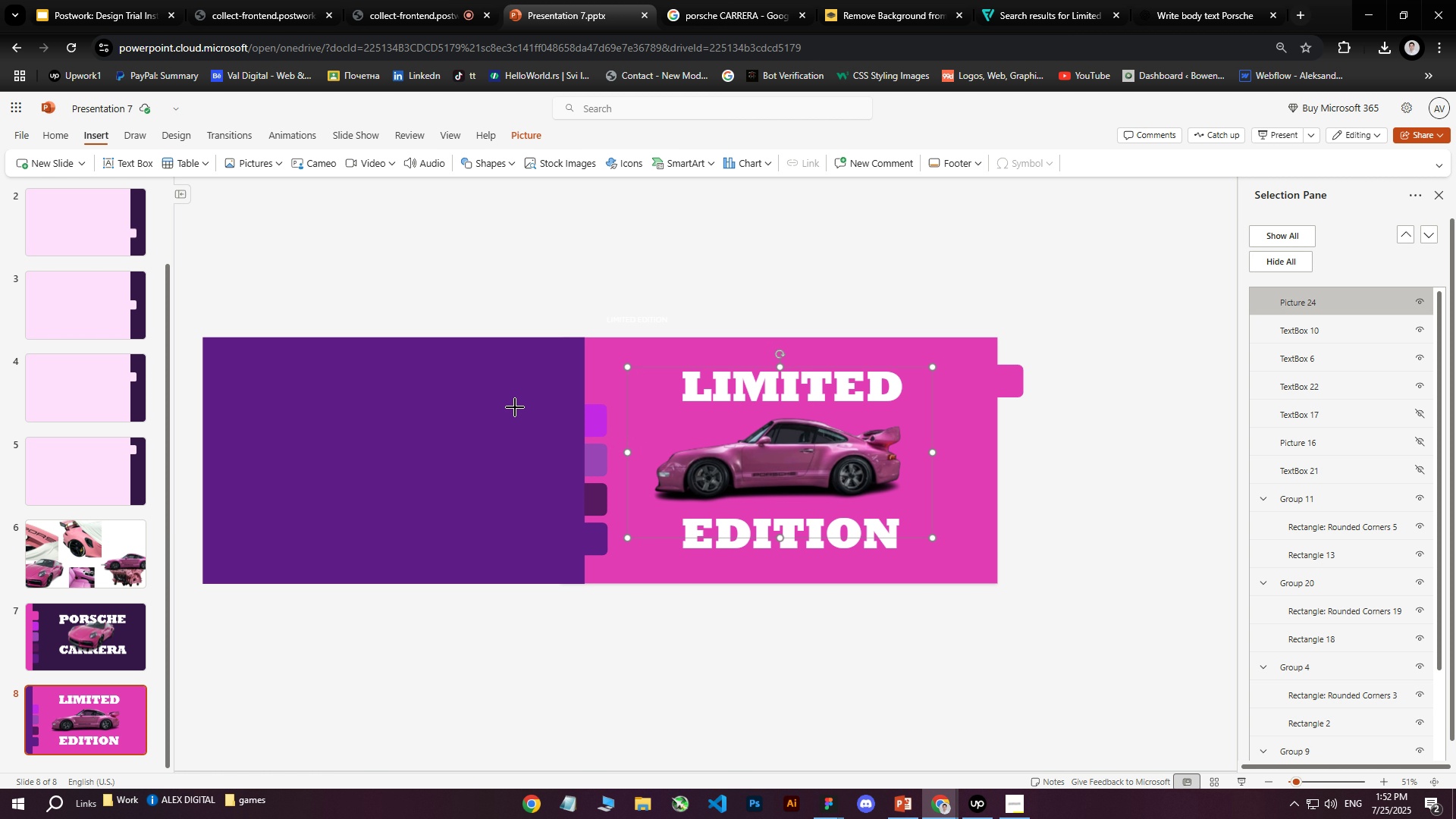 
left_click_drag(start_coordinate=[629, 626], to_coordinate=[928, 672])
 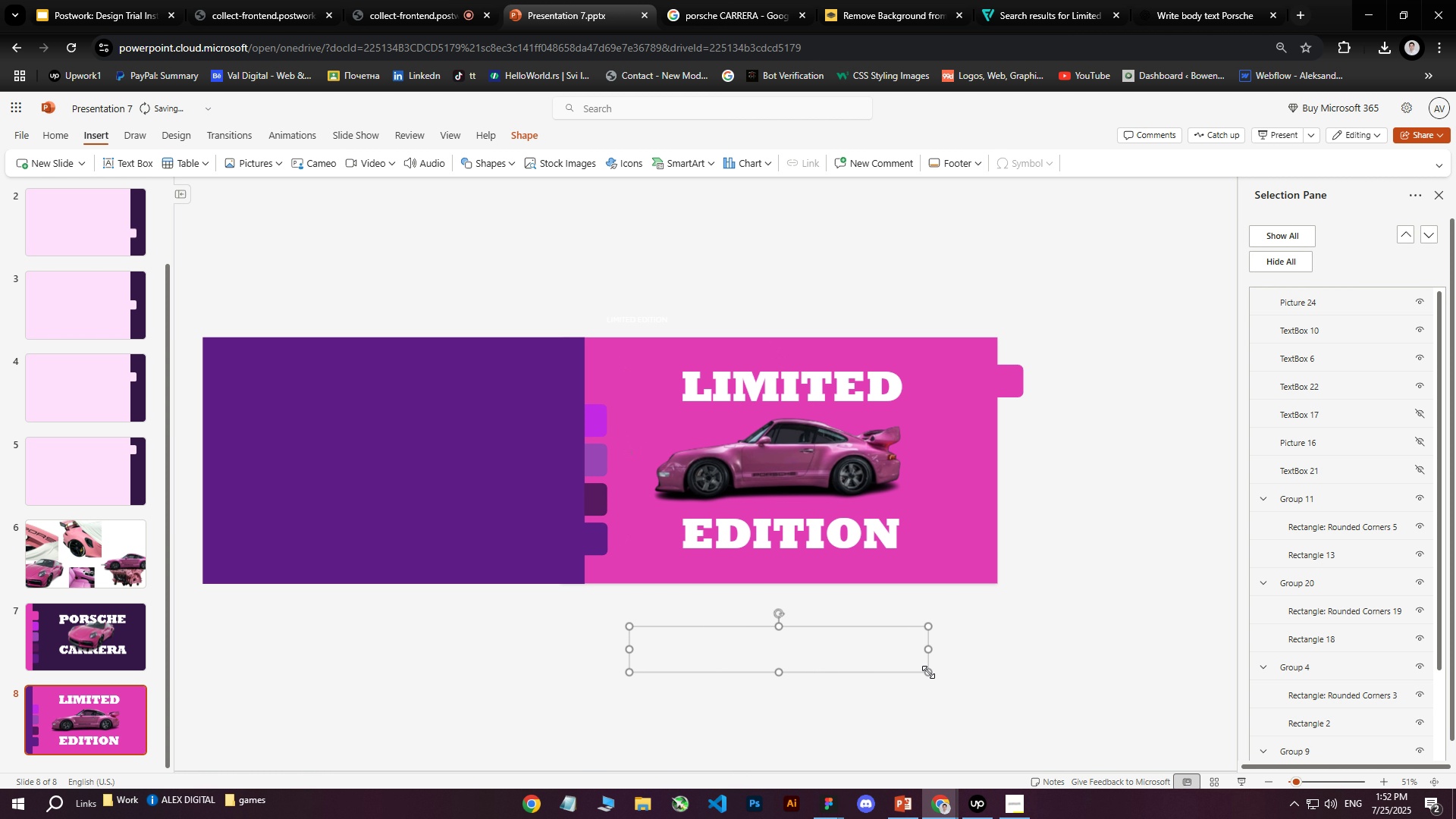 
key(Control+V)
 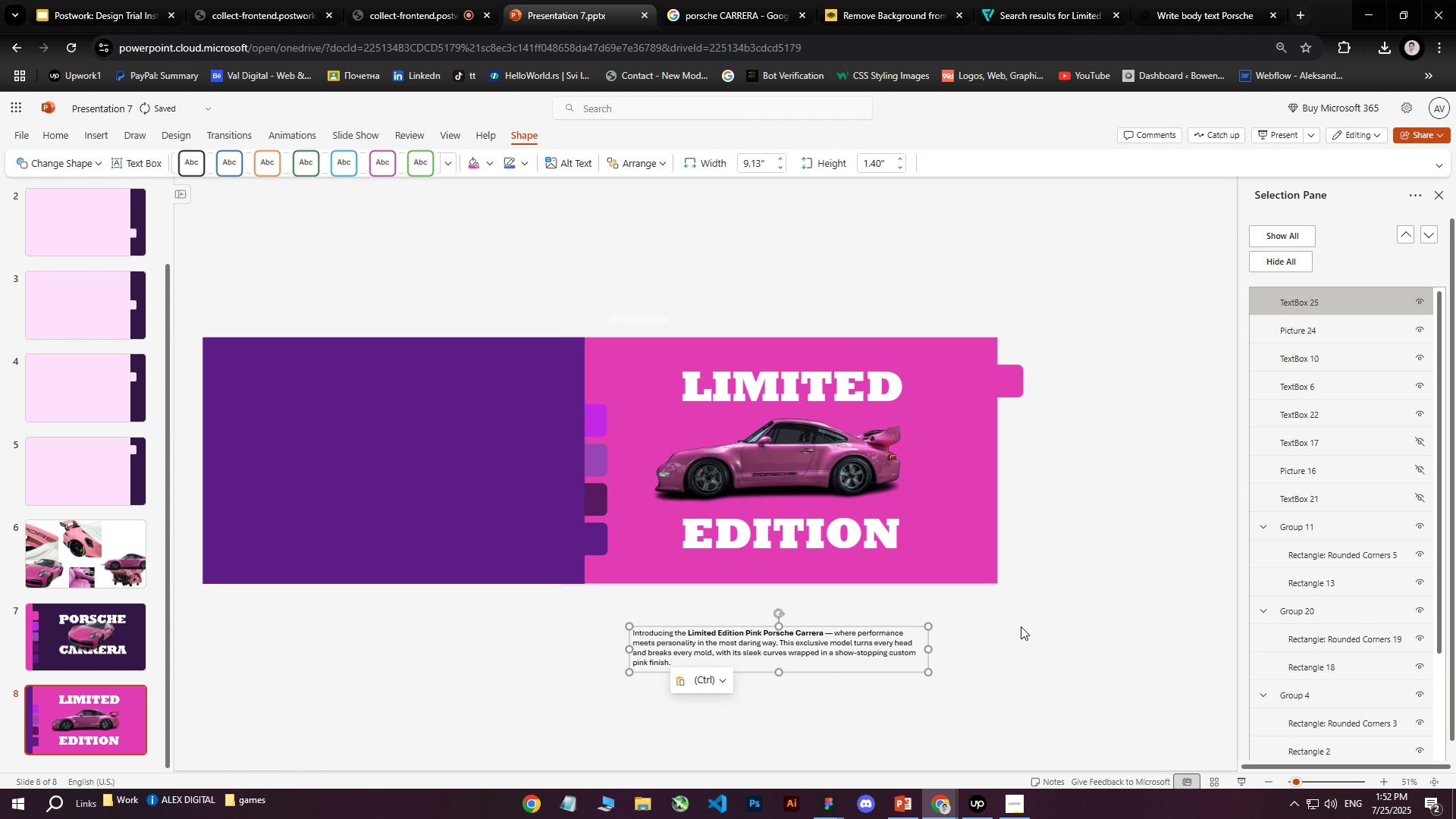 
left_click([1021, 626])
 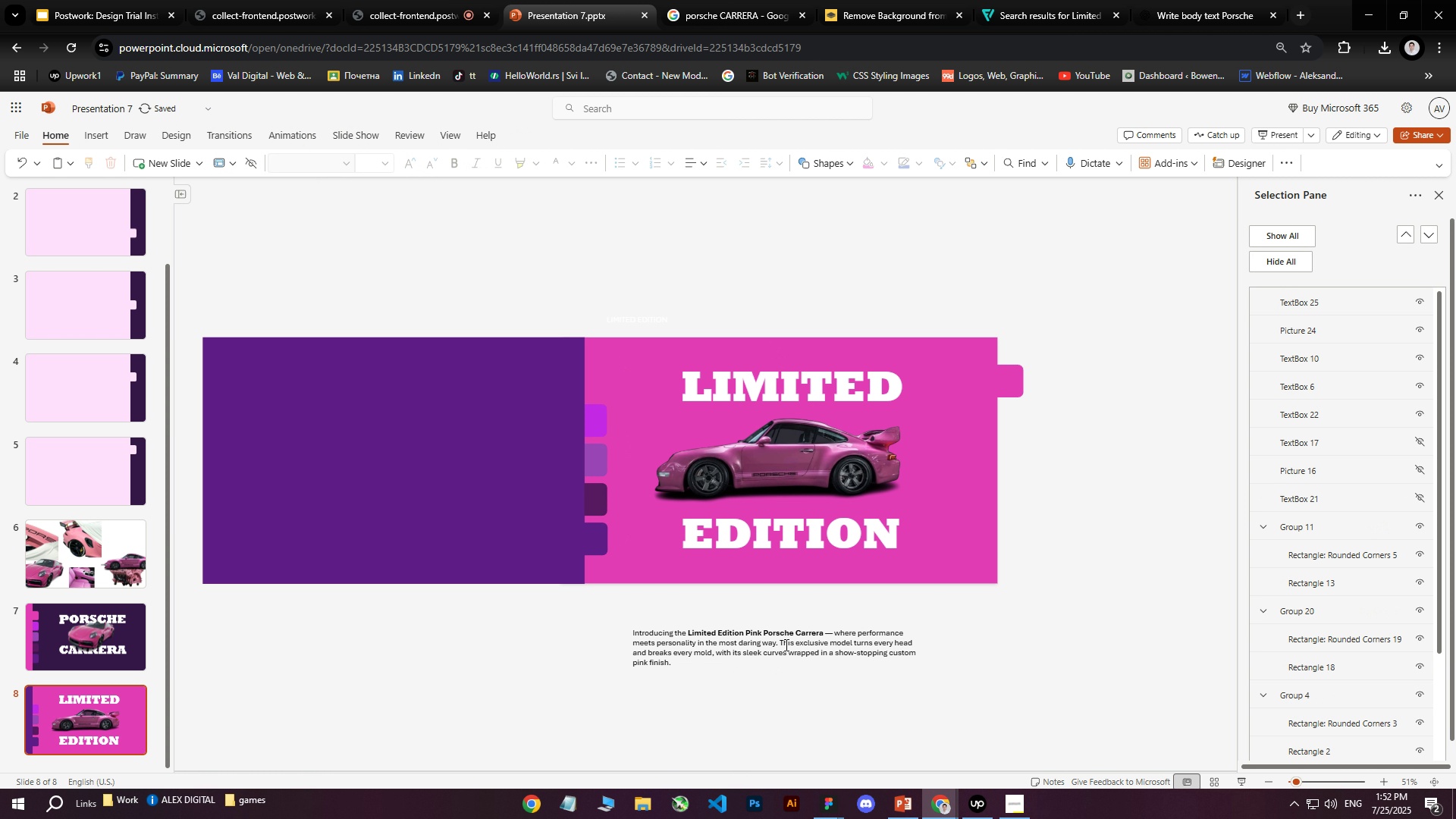 
left_click([738, 645])
 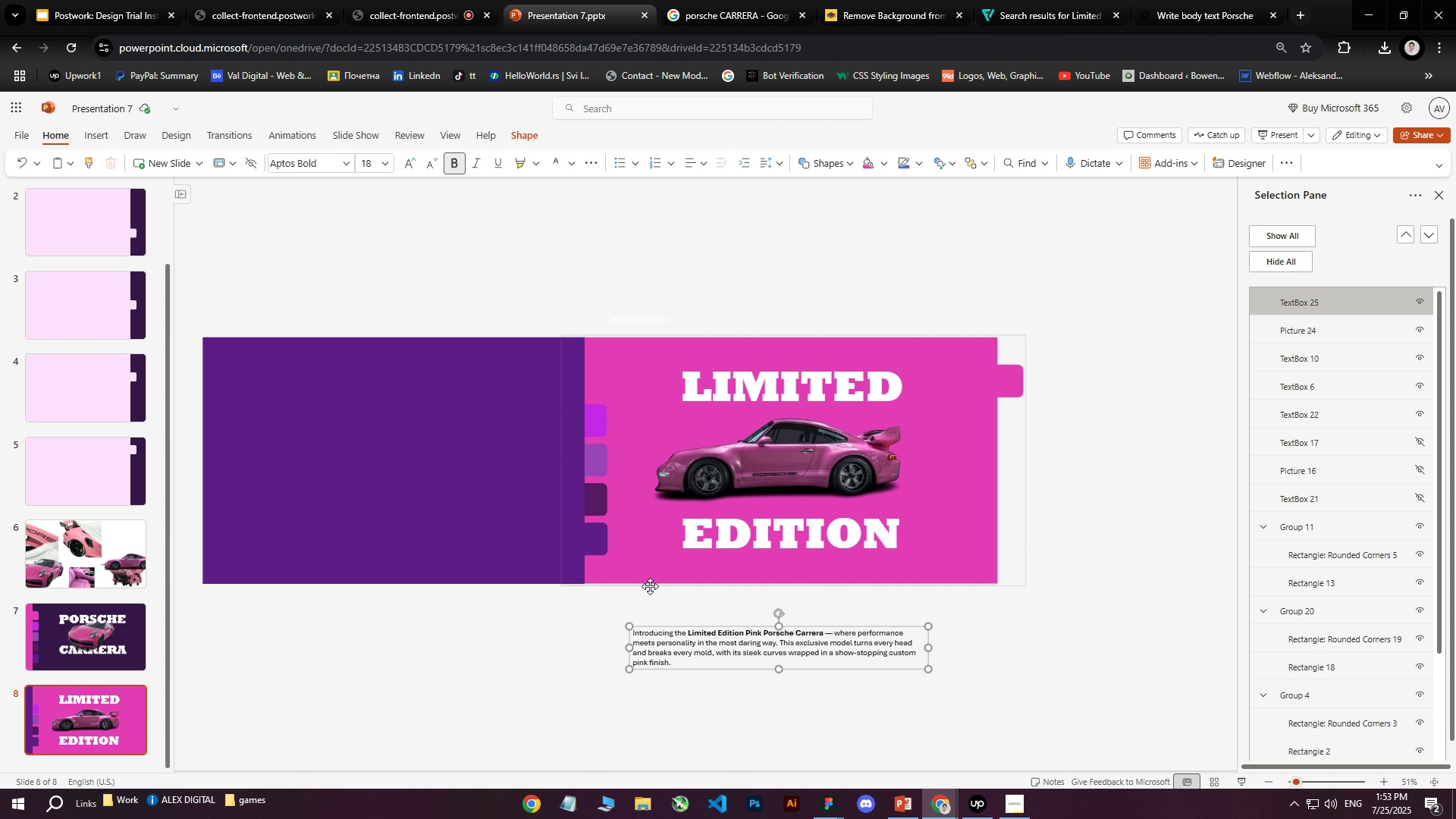 
wait(12.3)
 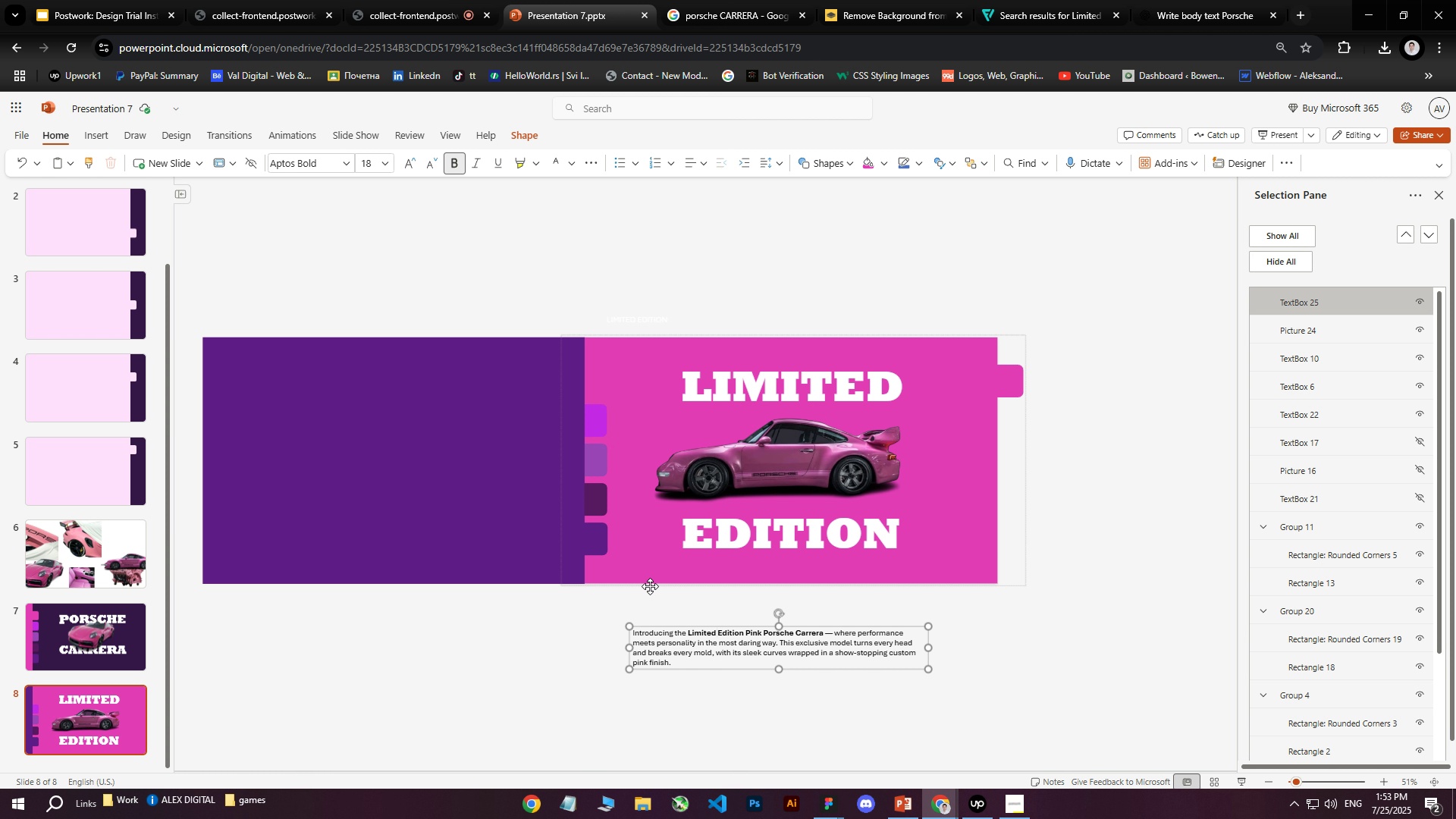 
double_click([1001, 613])
 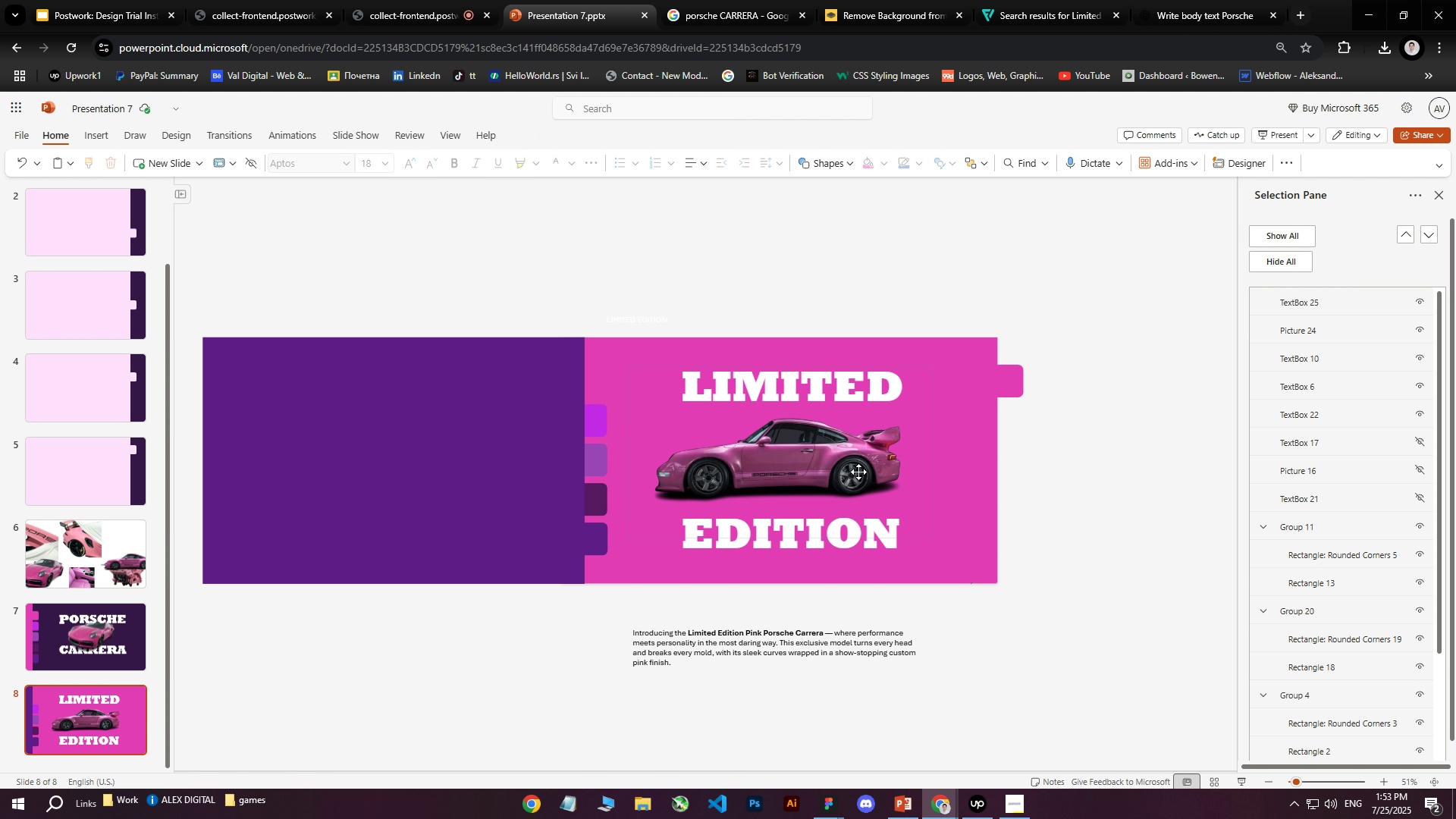 
left_click([808, 440])
 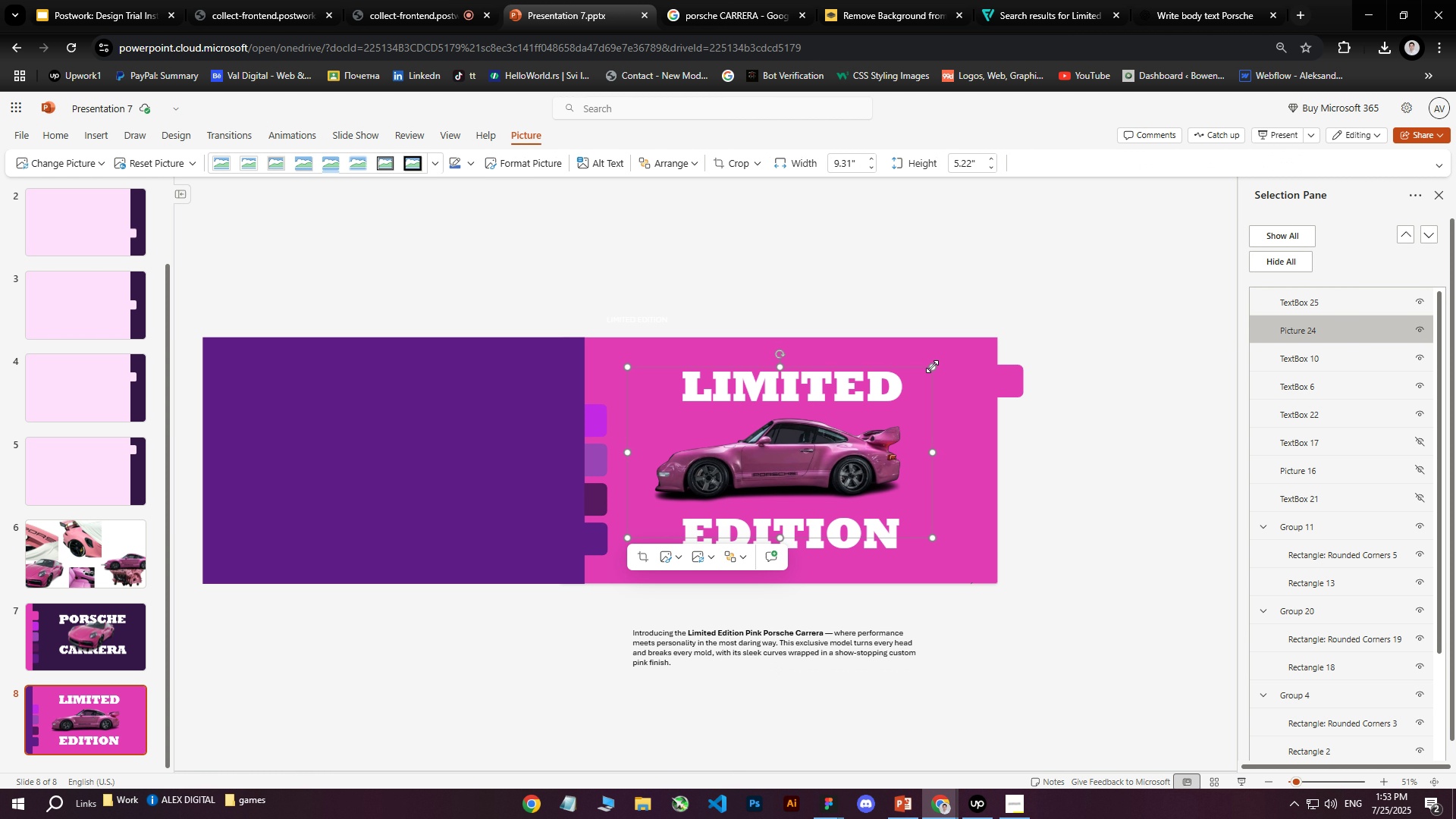 
left_click_drag(start_coordinate=[930, 367], to_coordinate=[841, 399])
 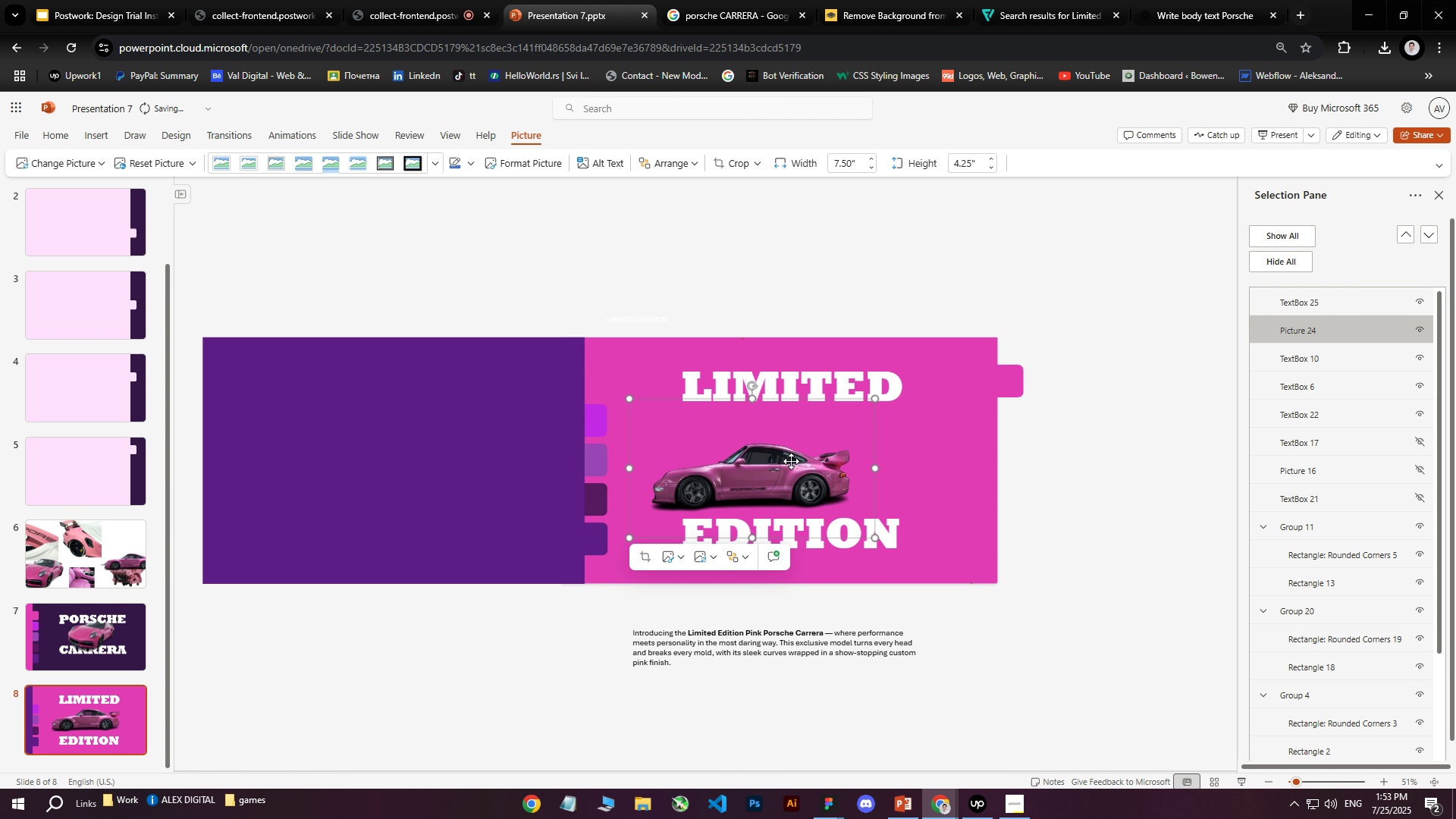 
left_click_drag(start_coordinate=[770, 475], to_coordinate=[897, 465])
 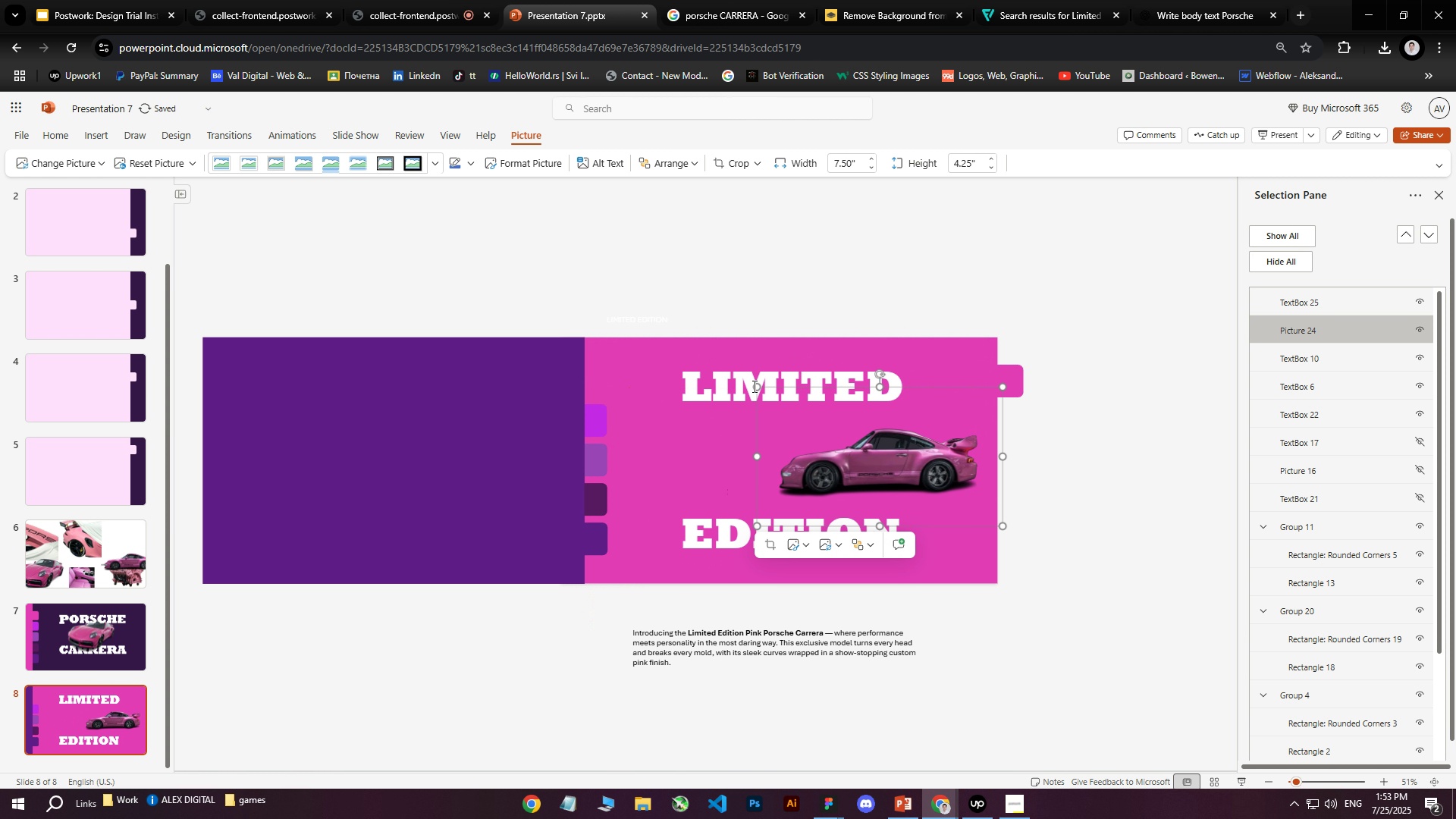 
left_click([732, 388])
 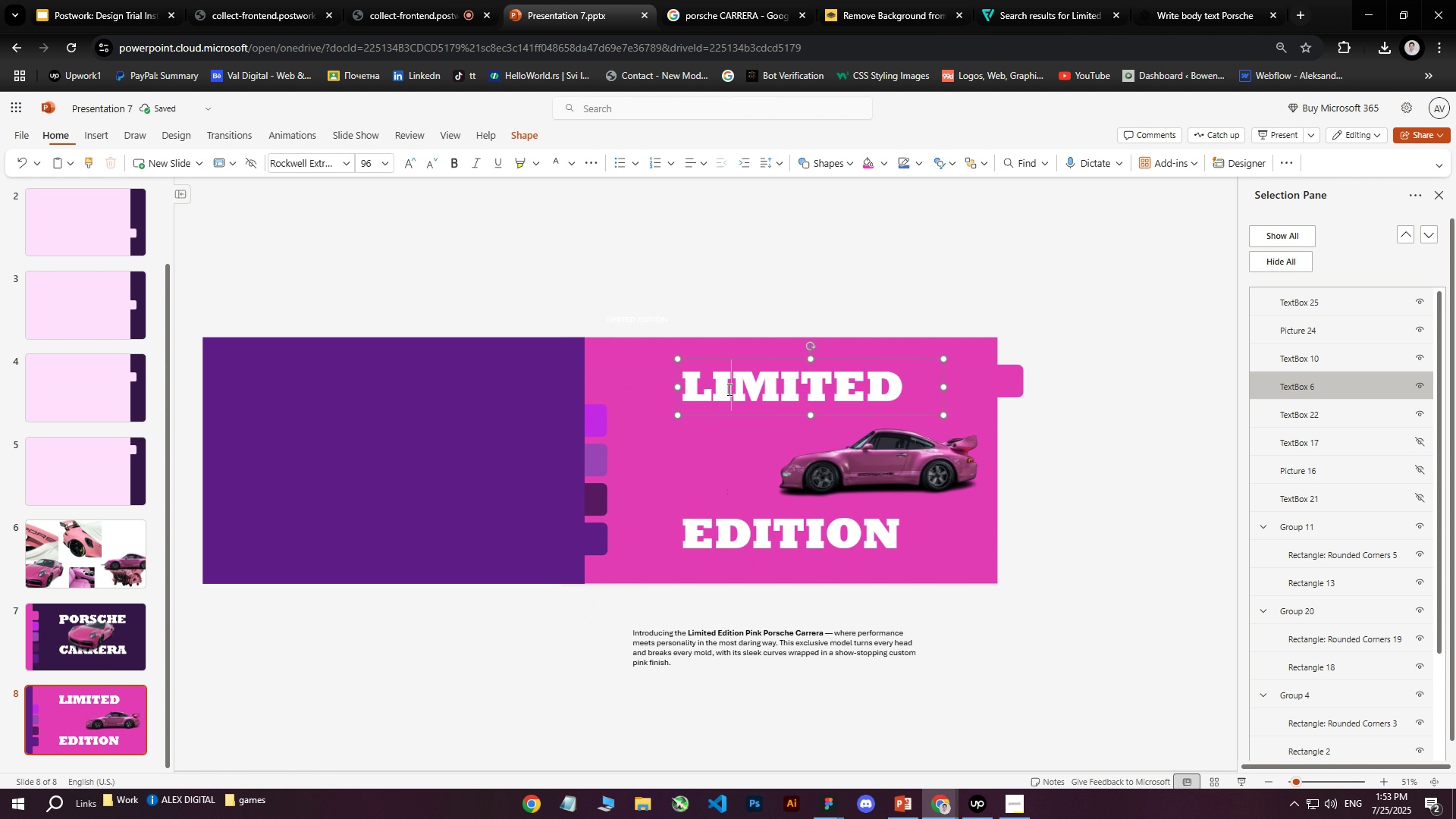 
left_click_drag(start_coordinate=[738, 387], to_coordinate=[744, 415])
 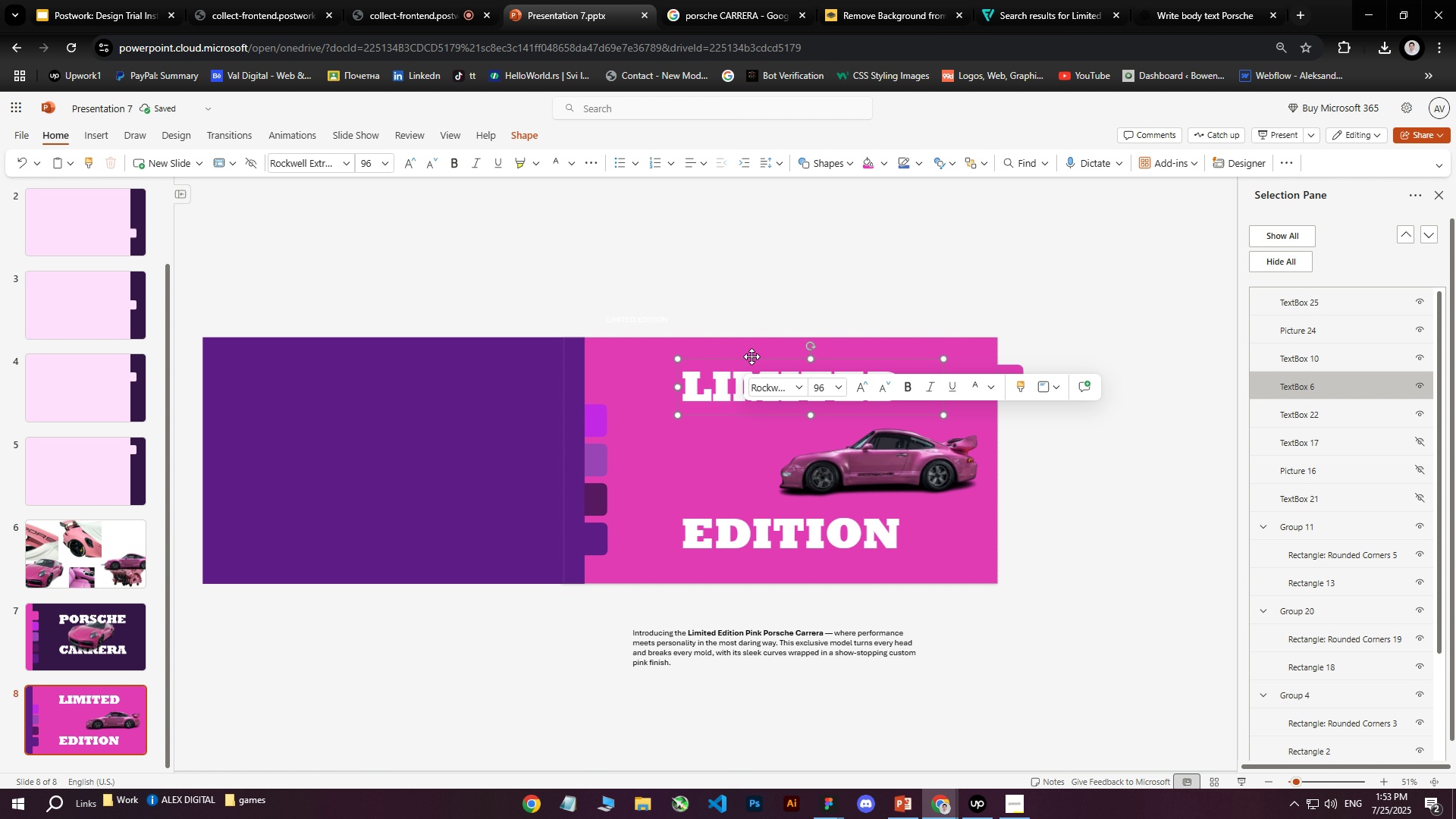 
left_click_drag(start_coordinate=[752, 357], to_coordinate=[518, 595])
 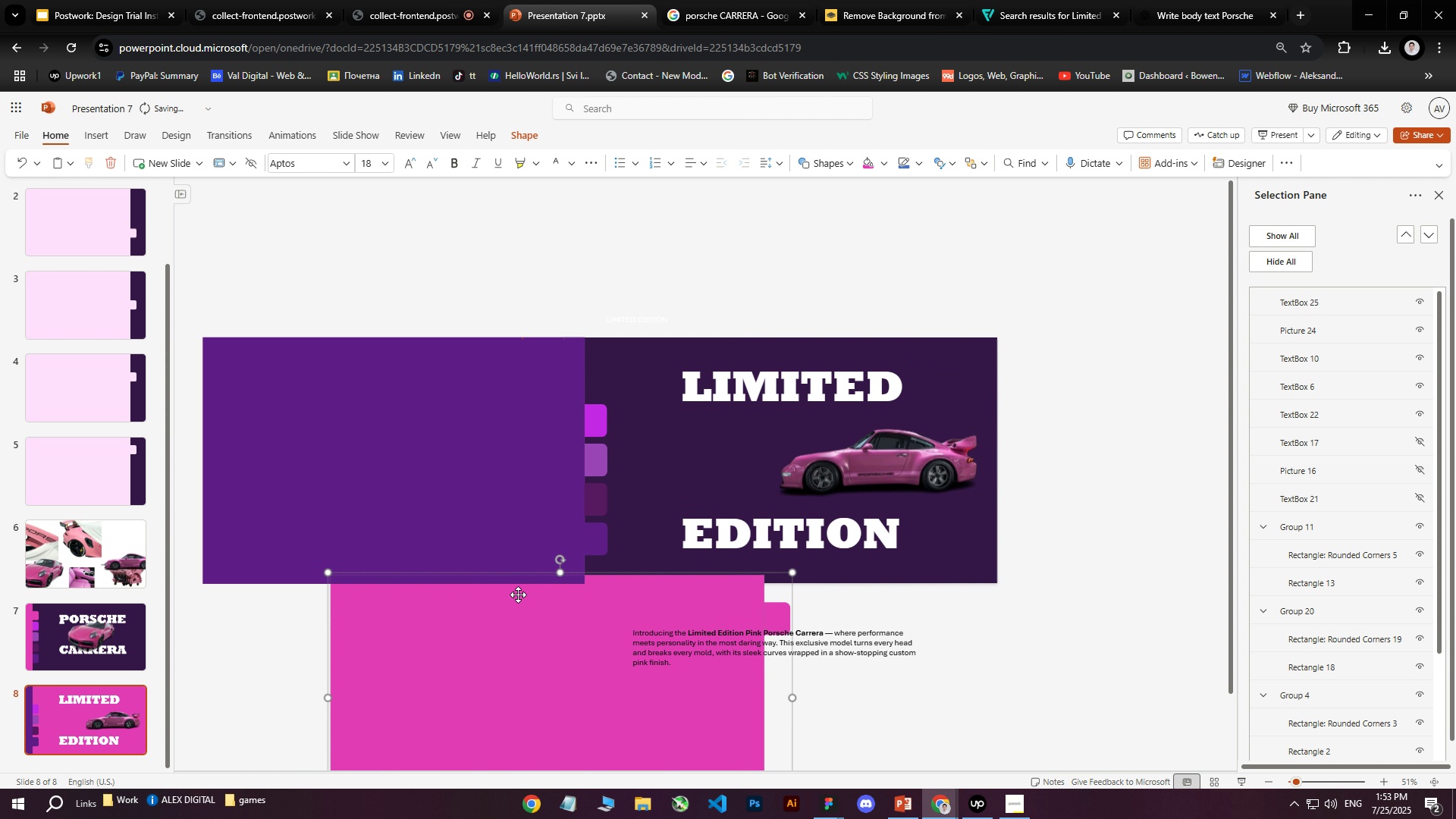 
key(Control+Z)
 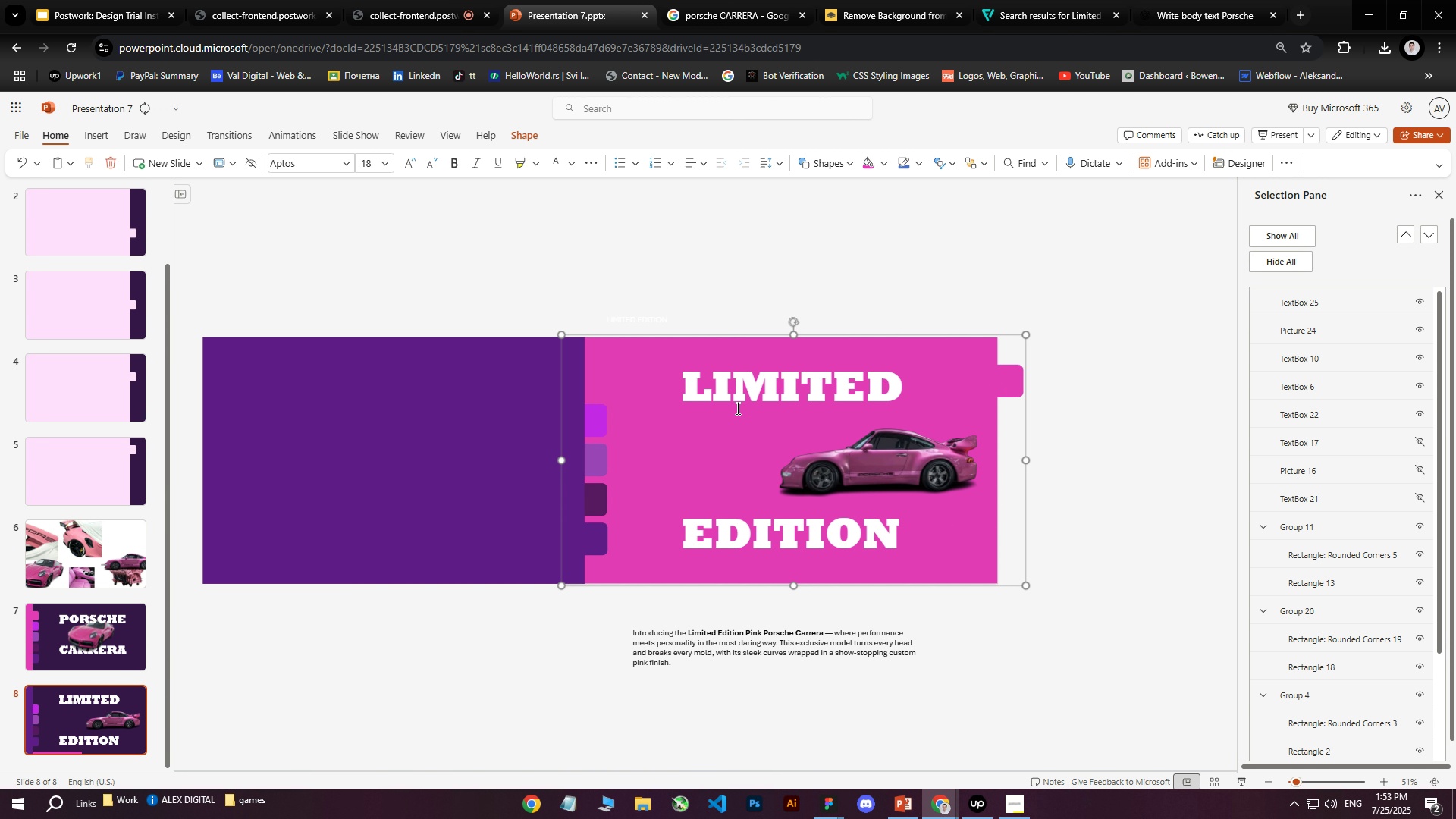 
left_click([724, 384])
 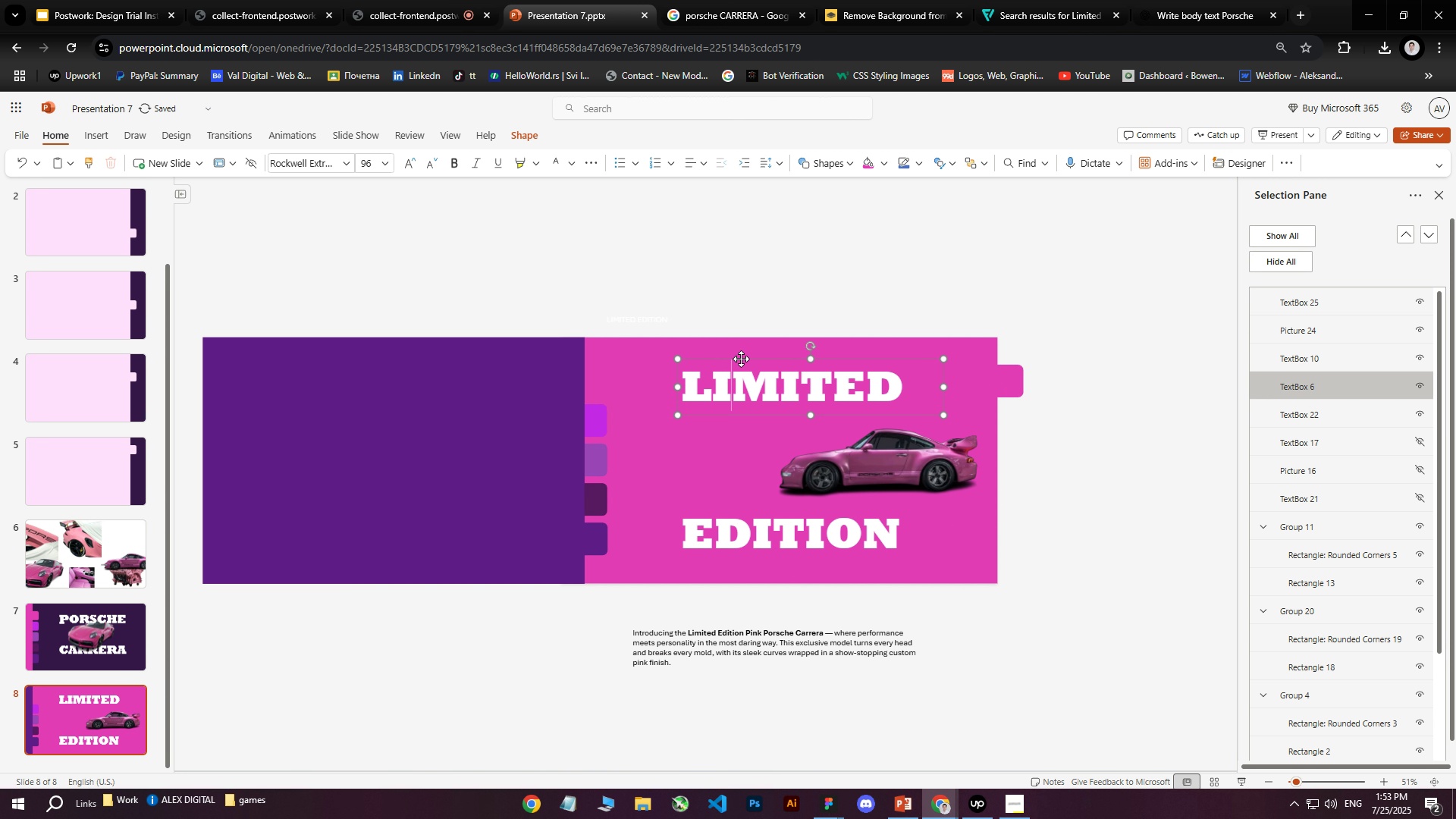 
left_click_drag(start_coordinate=[742, 359], to_coordinate=[431, 600])
 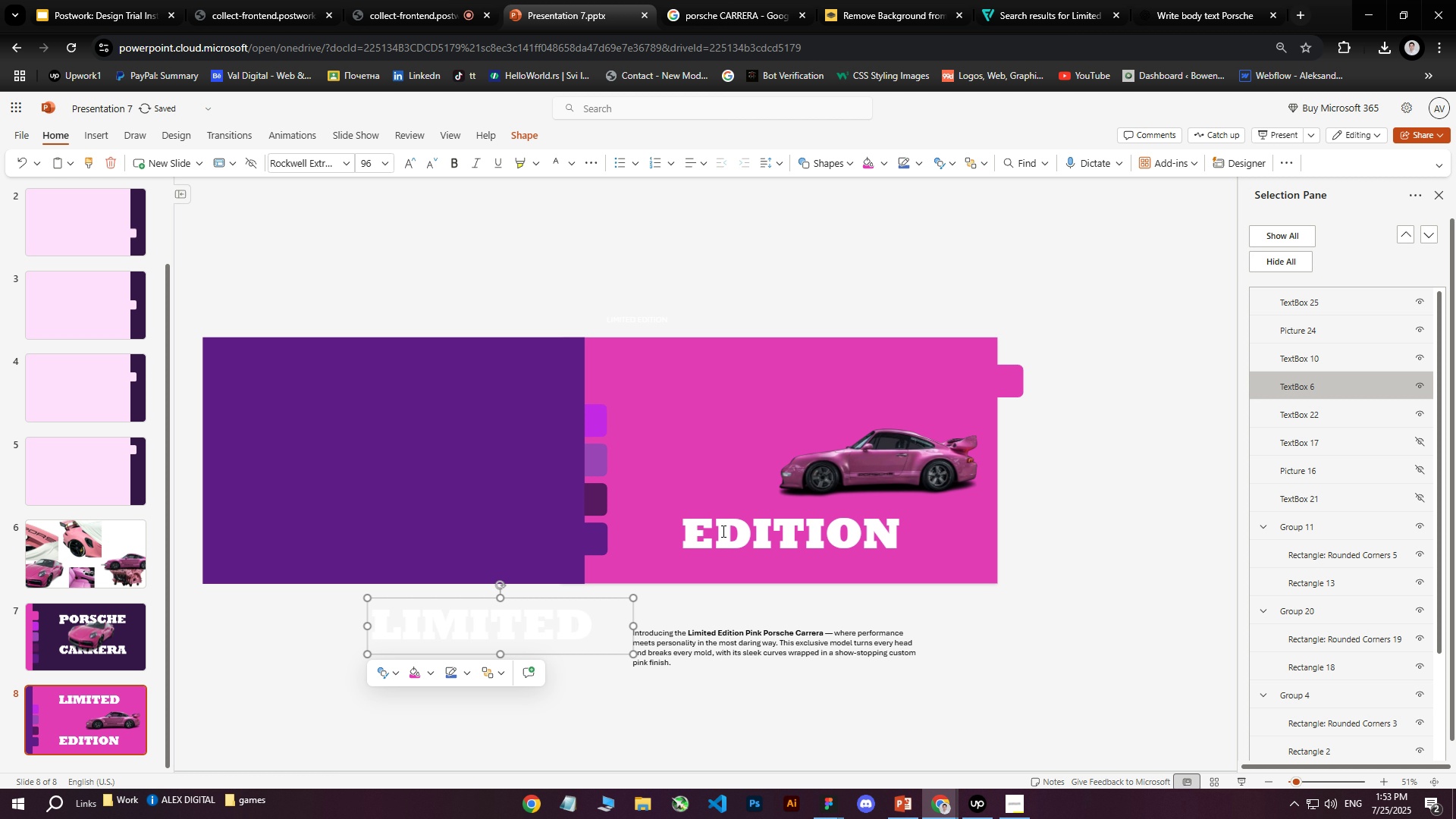 
left_click([722, 531])
 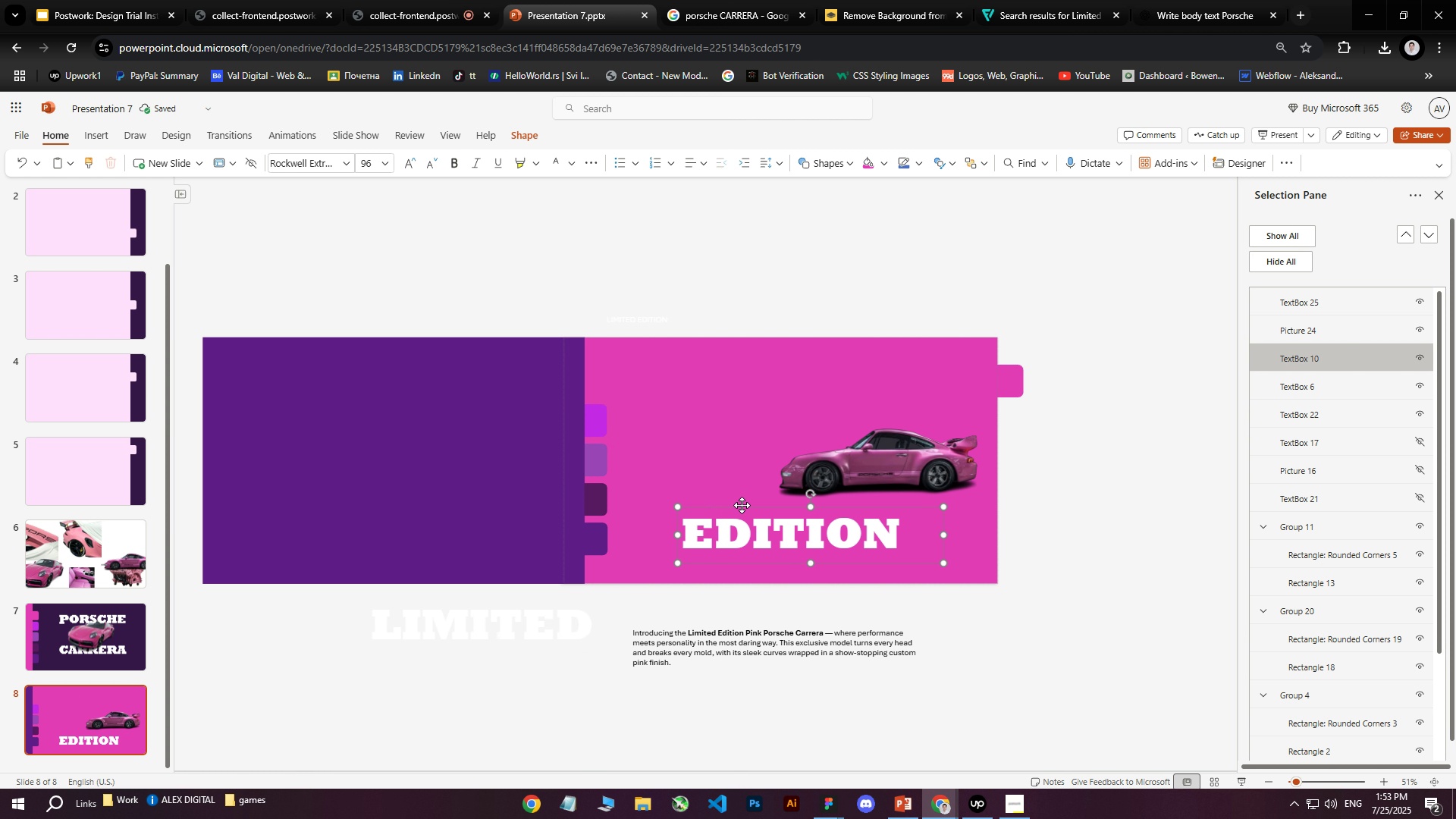 
left_click_drag(start_coordinate=[741, 506], to_coordinate=[430, 644])
 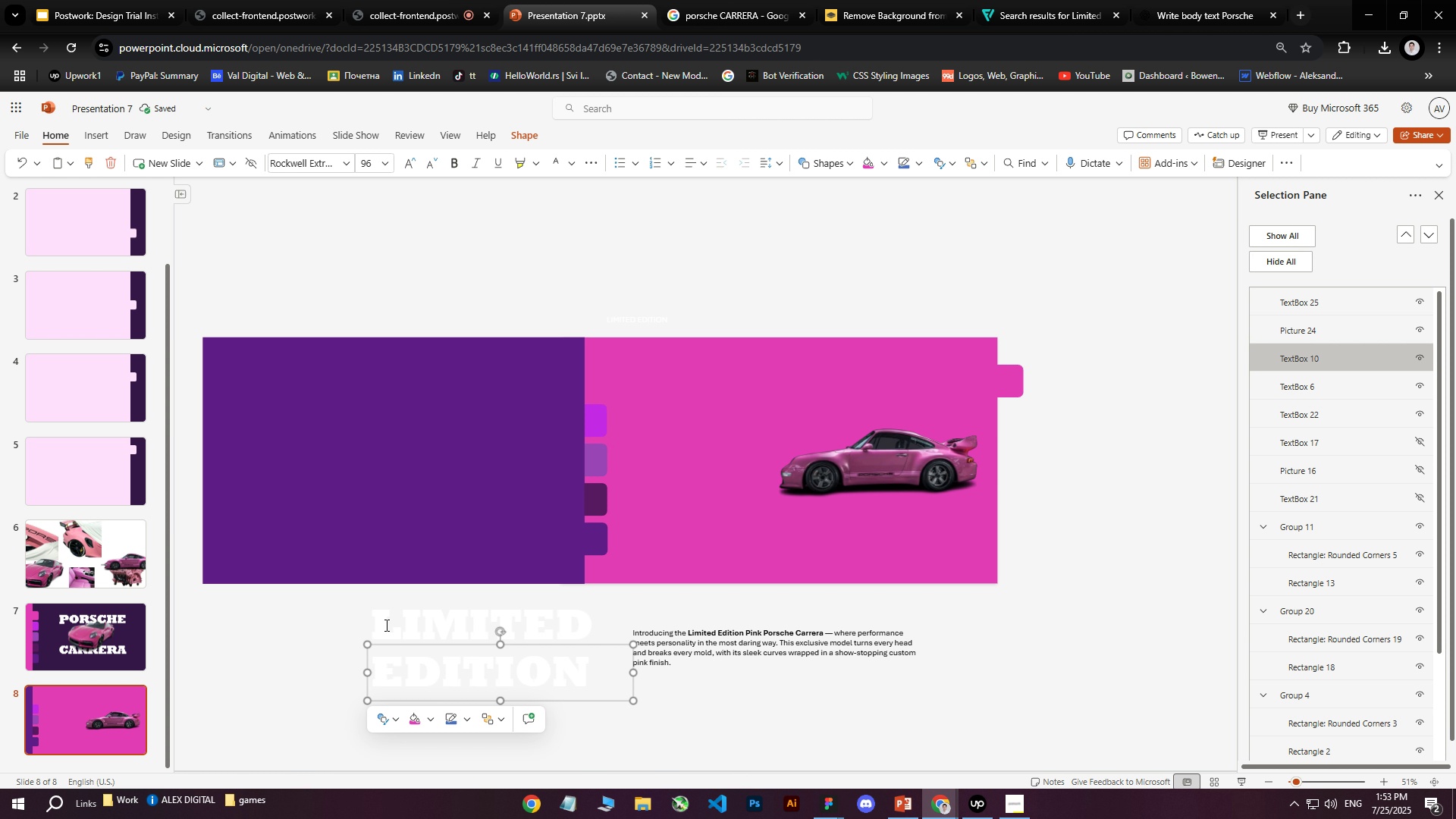 
left_click([281, 626])
 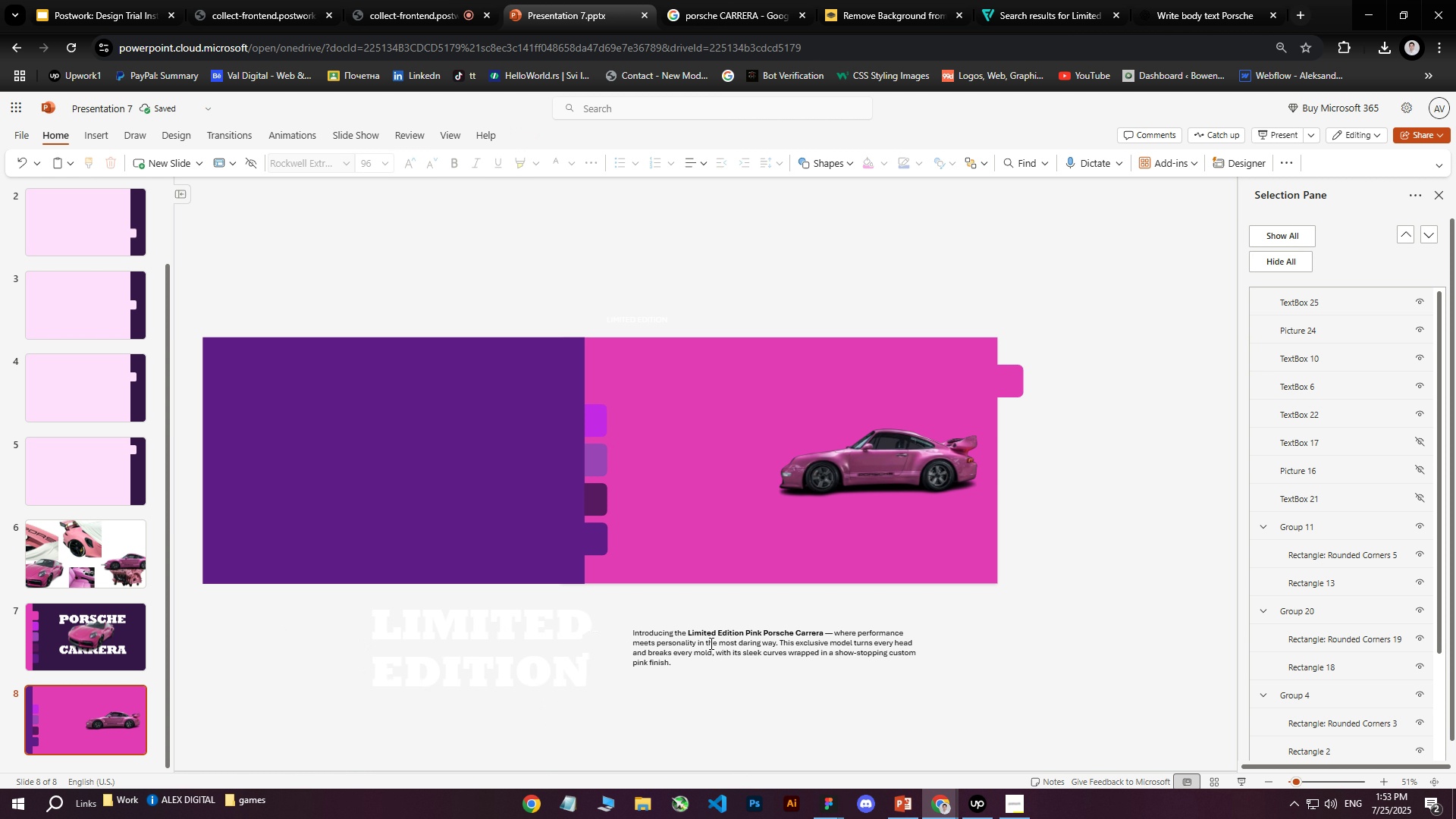 
left_click_drag(start_coordinate=[678, 667], to_coordinate=[644, 640])
 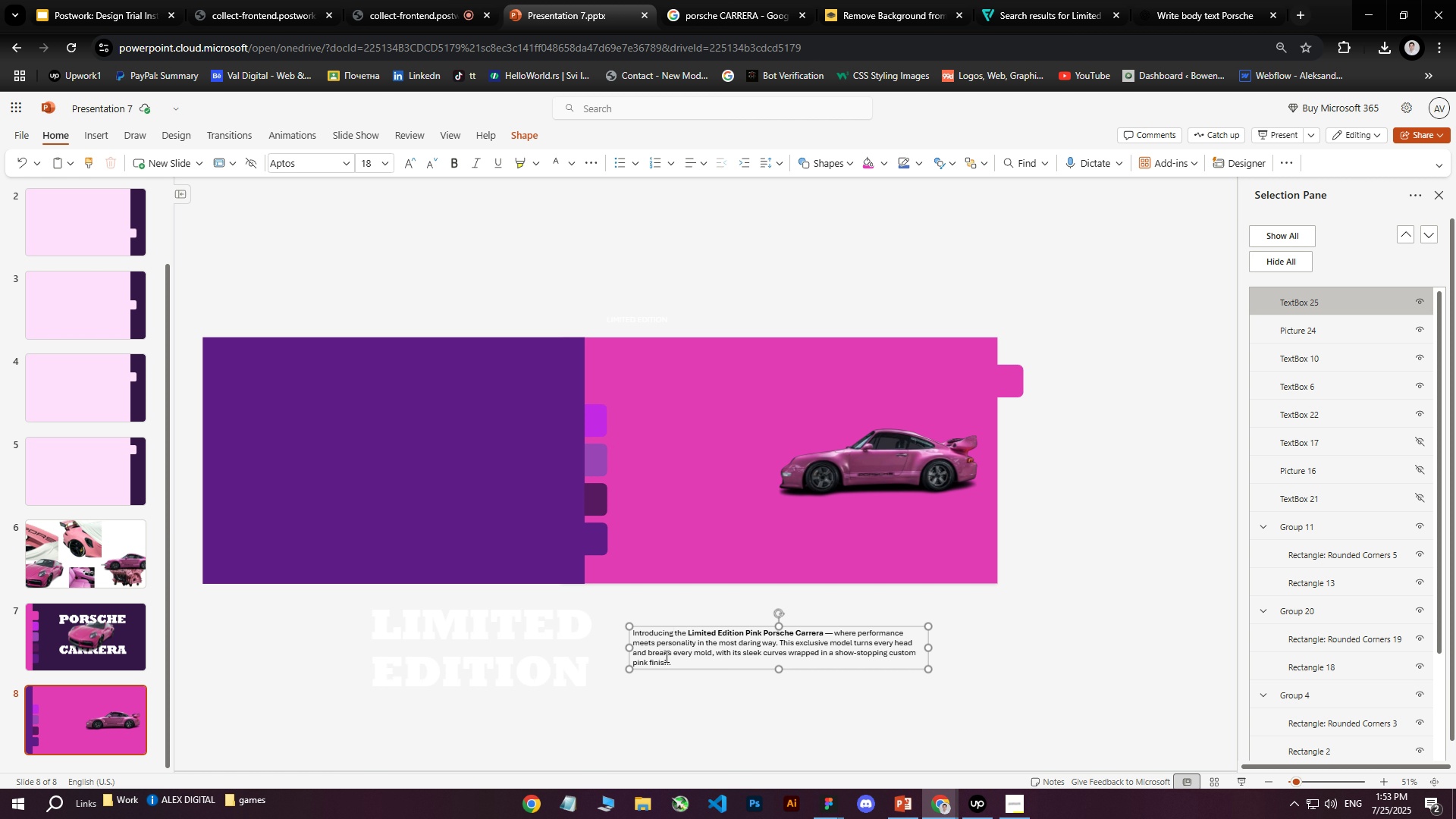 
left_click([674, 661])
 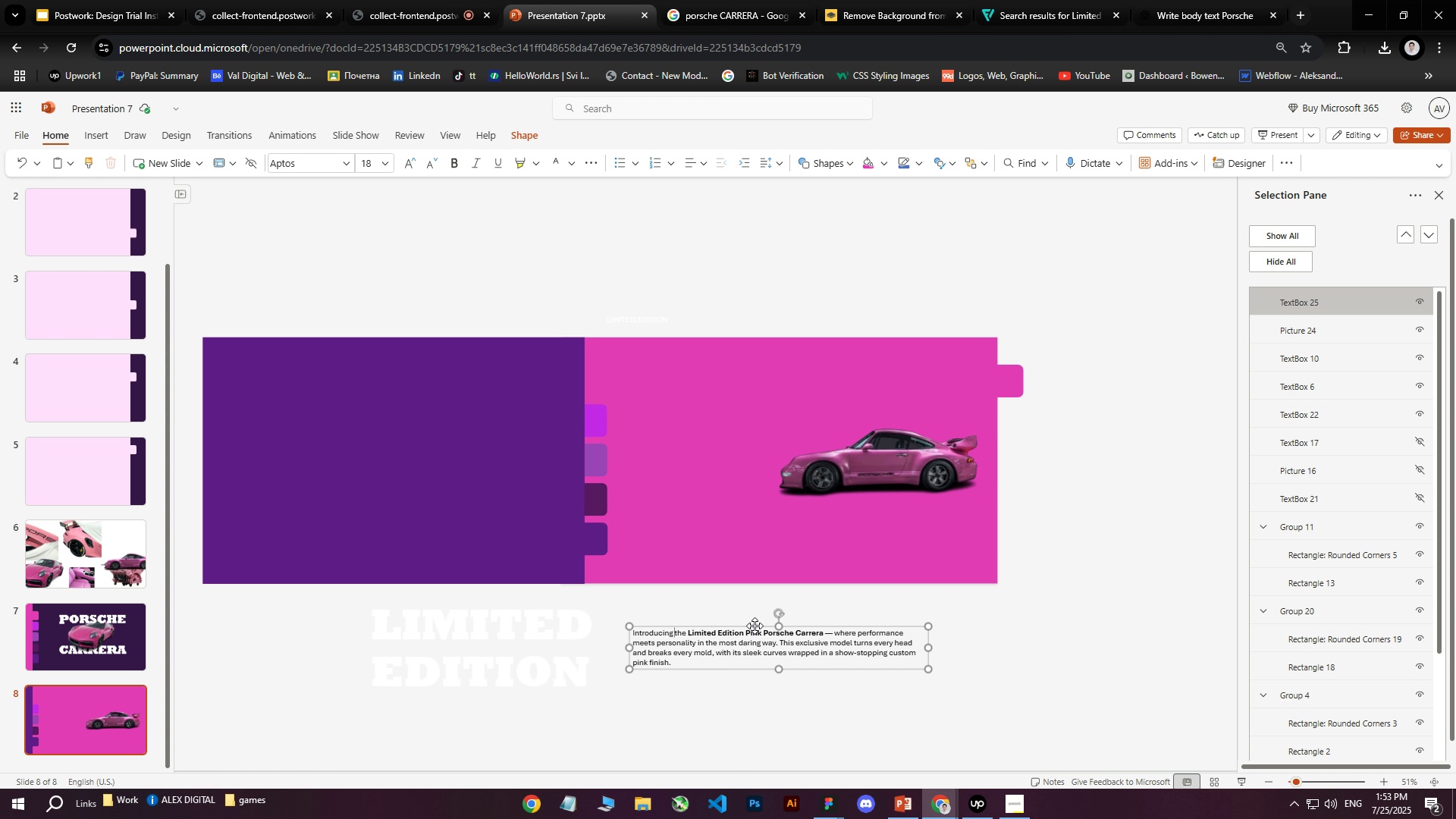 
left_click_drag(start_coordinate=[755, 627], to_coordinate=[746, 380])
 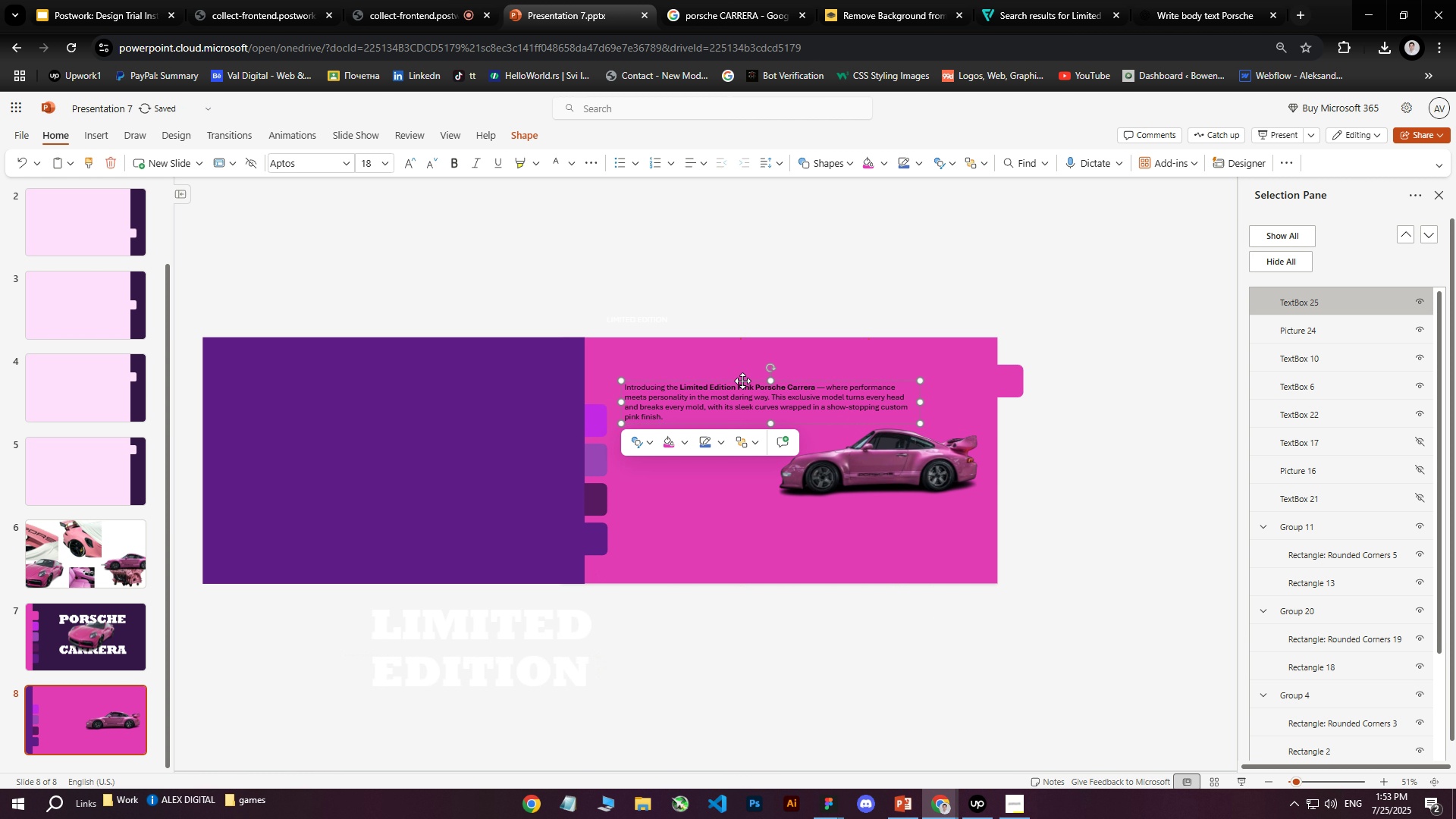 
hold_key(key=ControlLeft, duration=1.52)
scroll: coordinate [824, 359], scroll_direction: up, amount: 4.0
 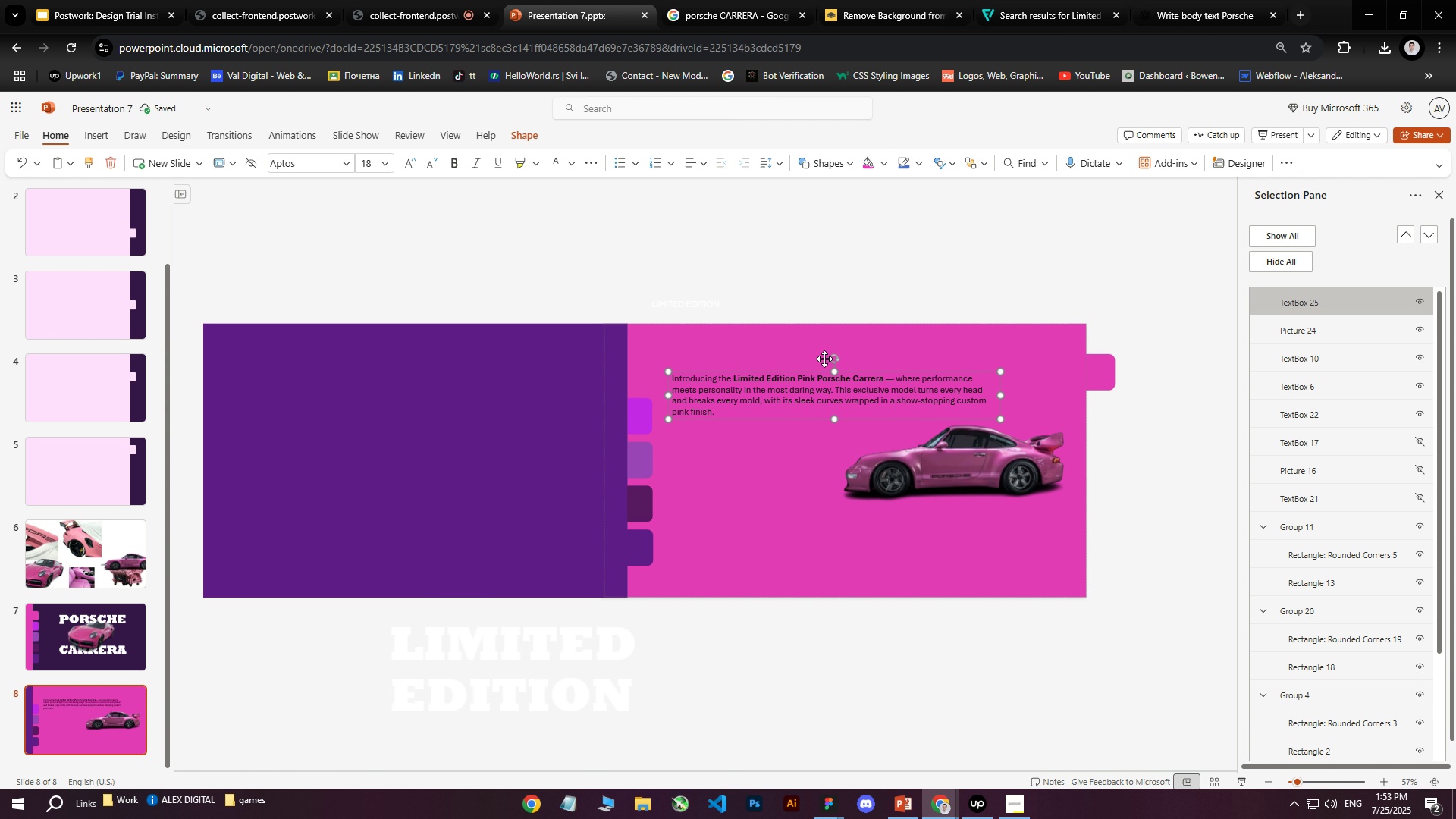 
key(Control+ControlLeft)
 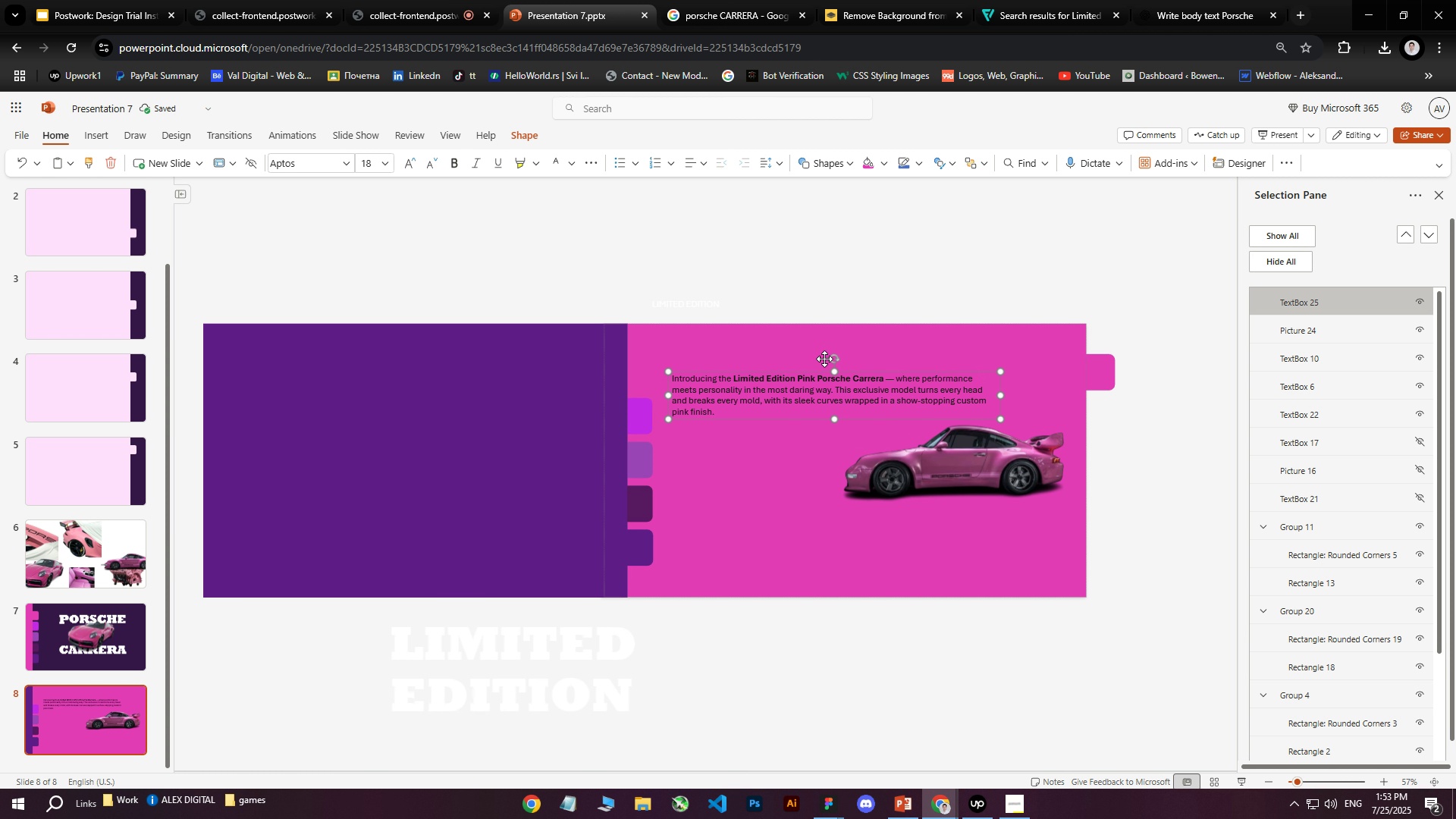 
key(Control+ControlLeft)
 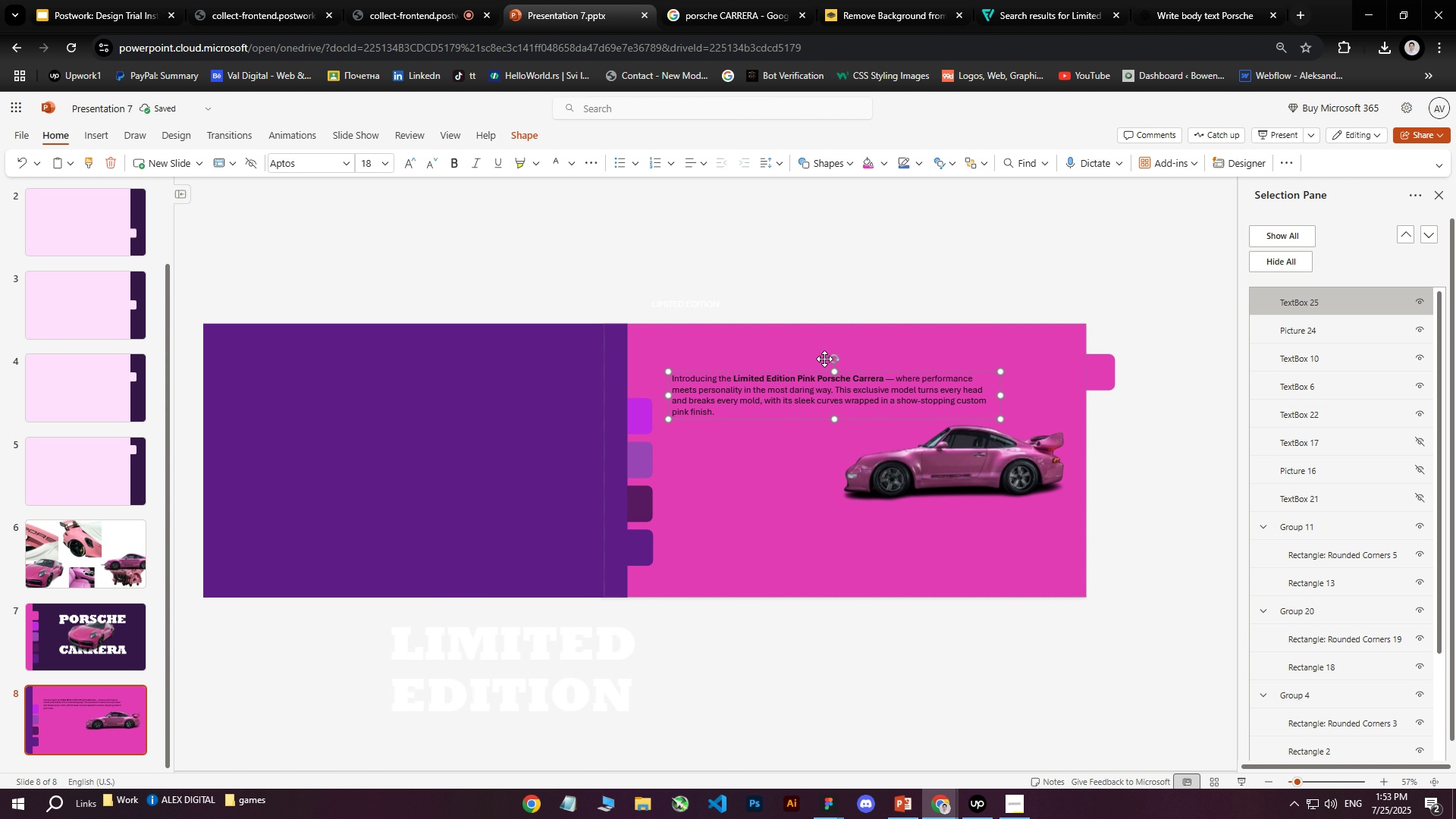 
key(Control+ControlLeft)
 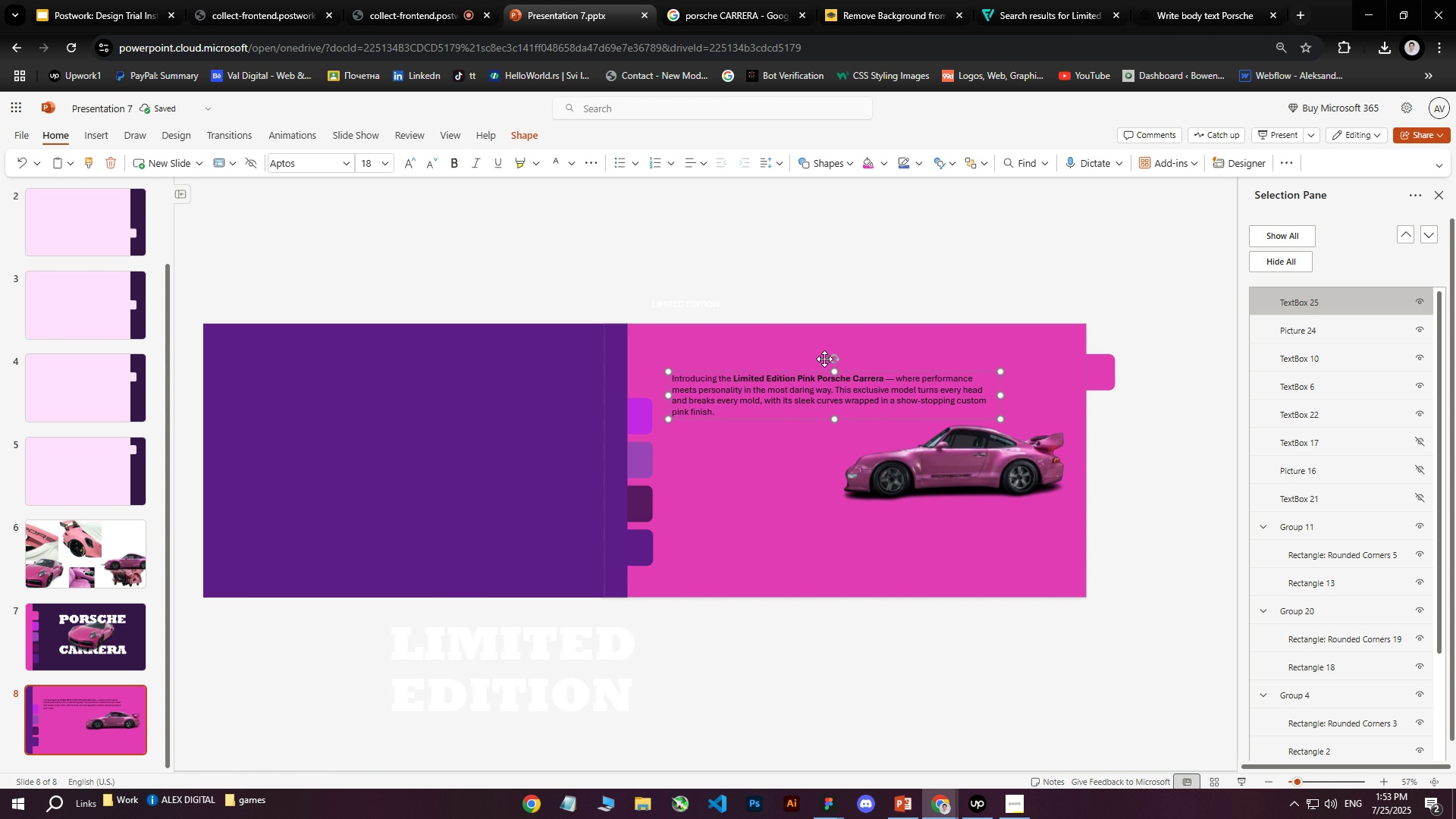 
key(Control+ControlLeft)
 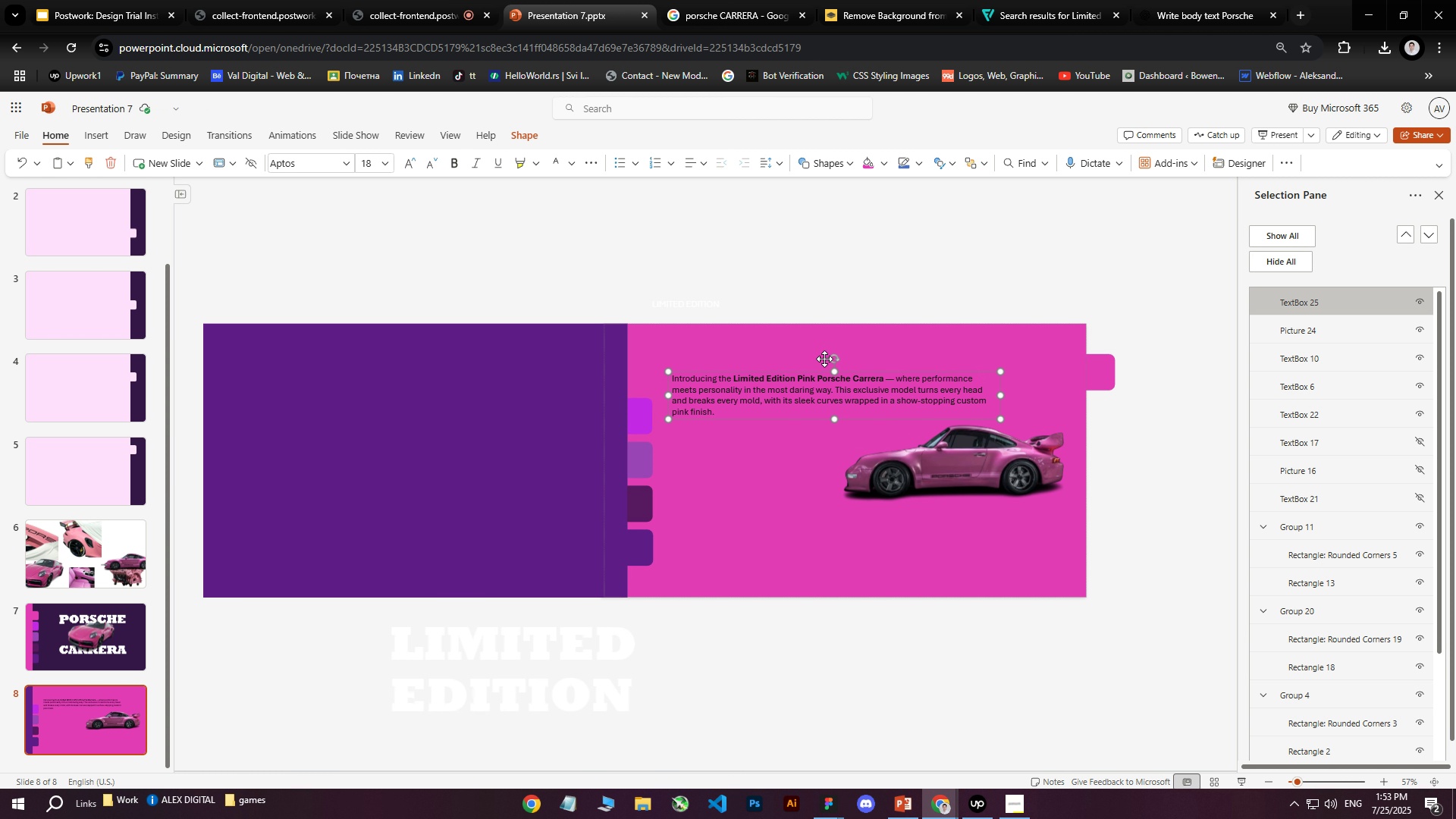 
hold_key(key=ControlLeft, duration=1.5)
scroll: coordinate [824, 359], scroll_direction: down, amount: 5.0
 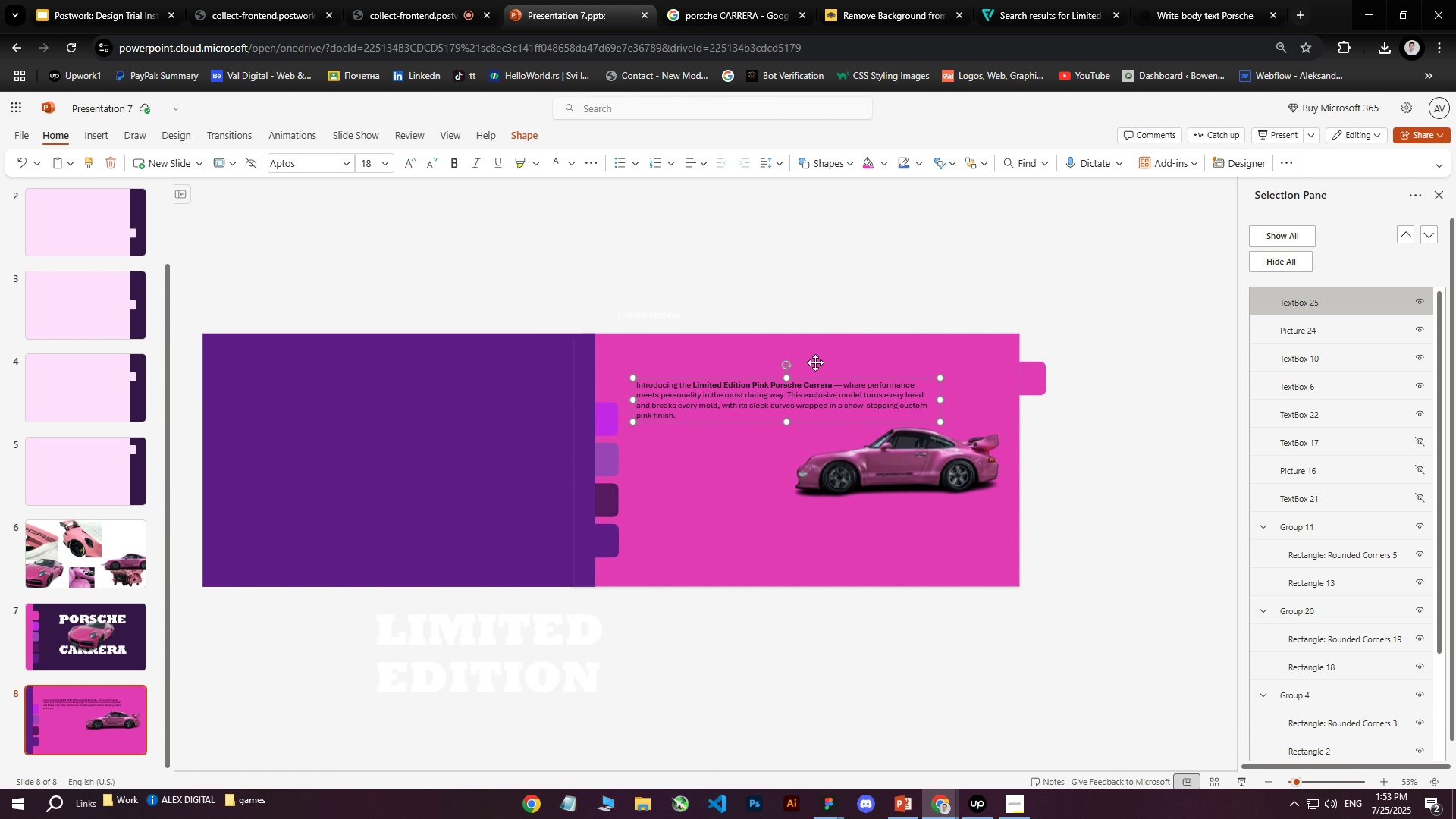 
hold_key(key=ControlLeft, duration=1.45)
 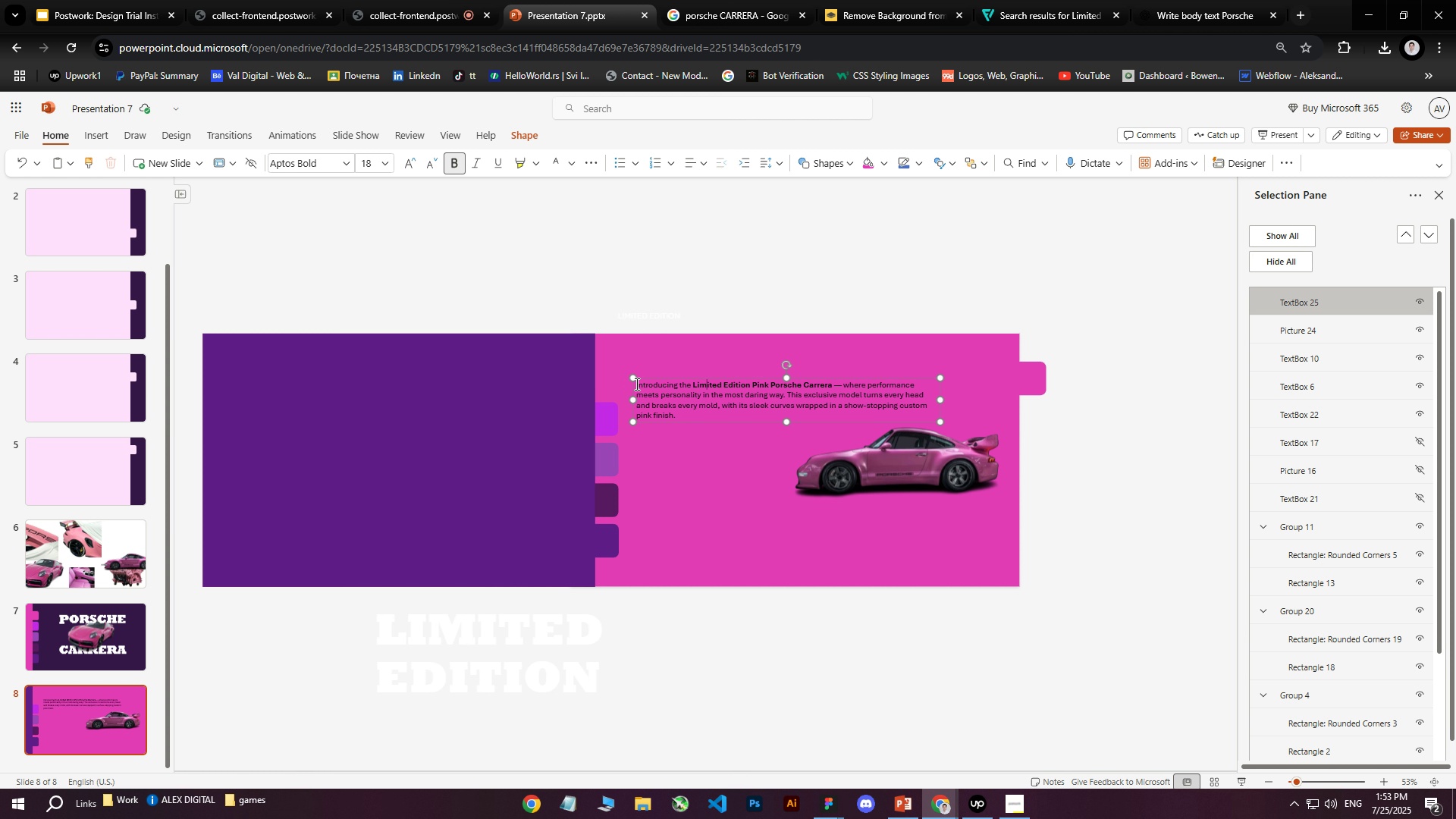 
wait(5.78)
 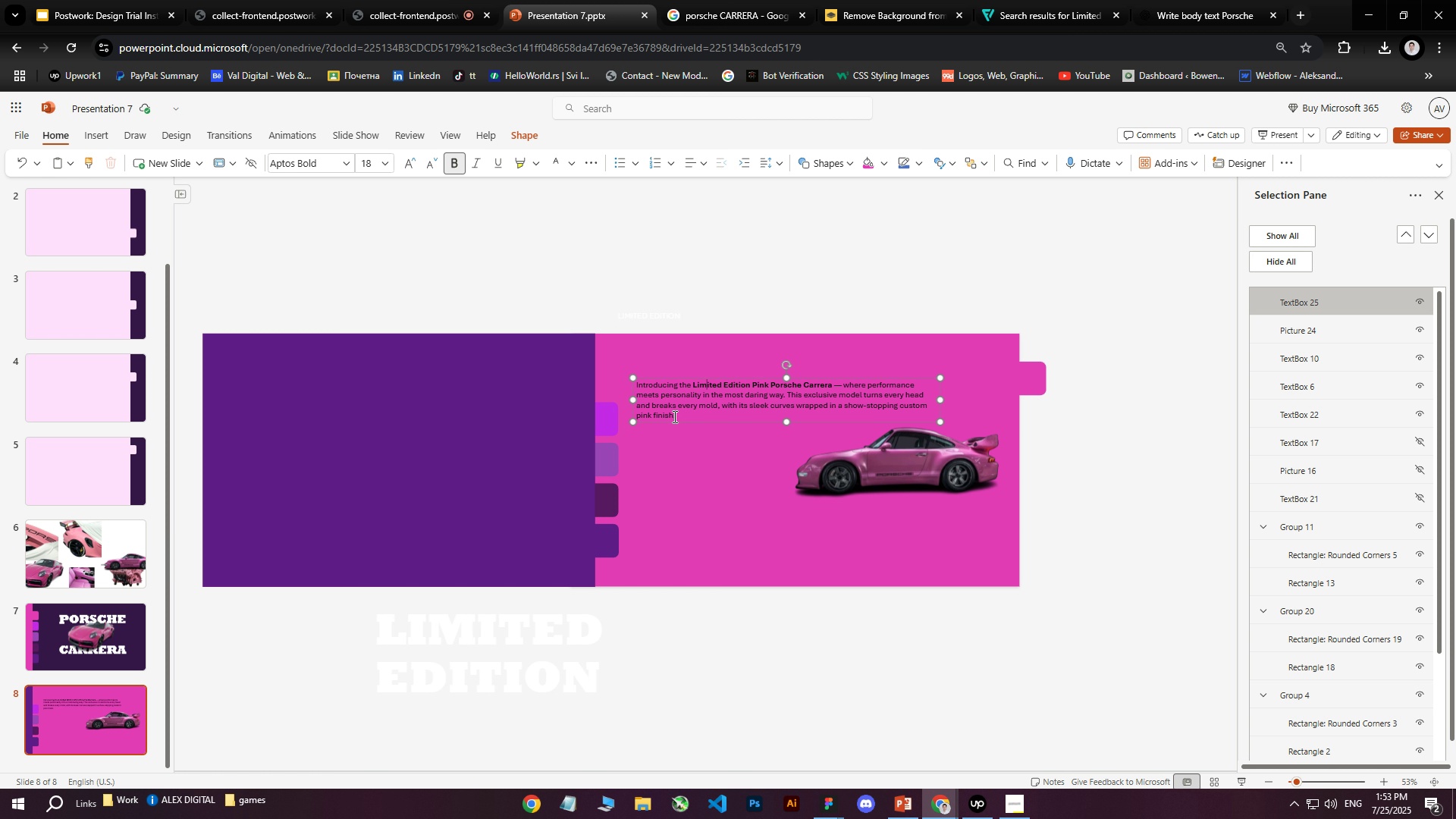 
left_click_drag(start_coordinate=[738, 410], to_coordinate=[732, 411])
 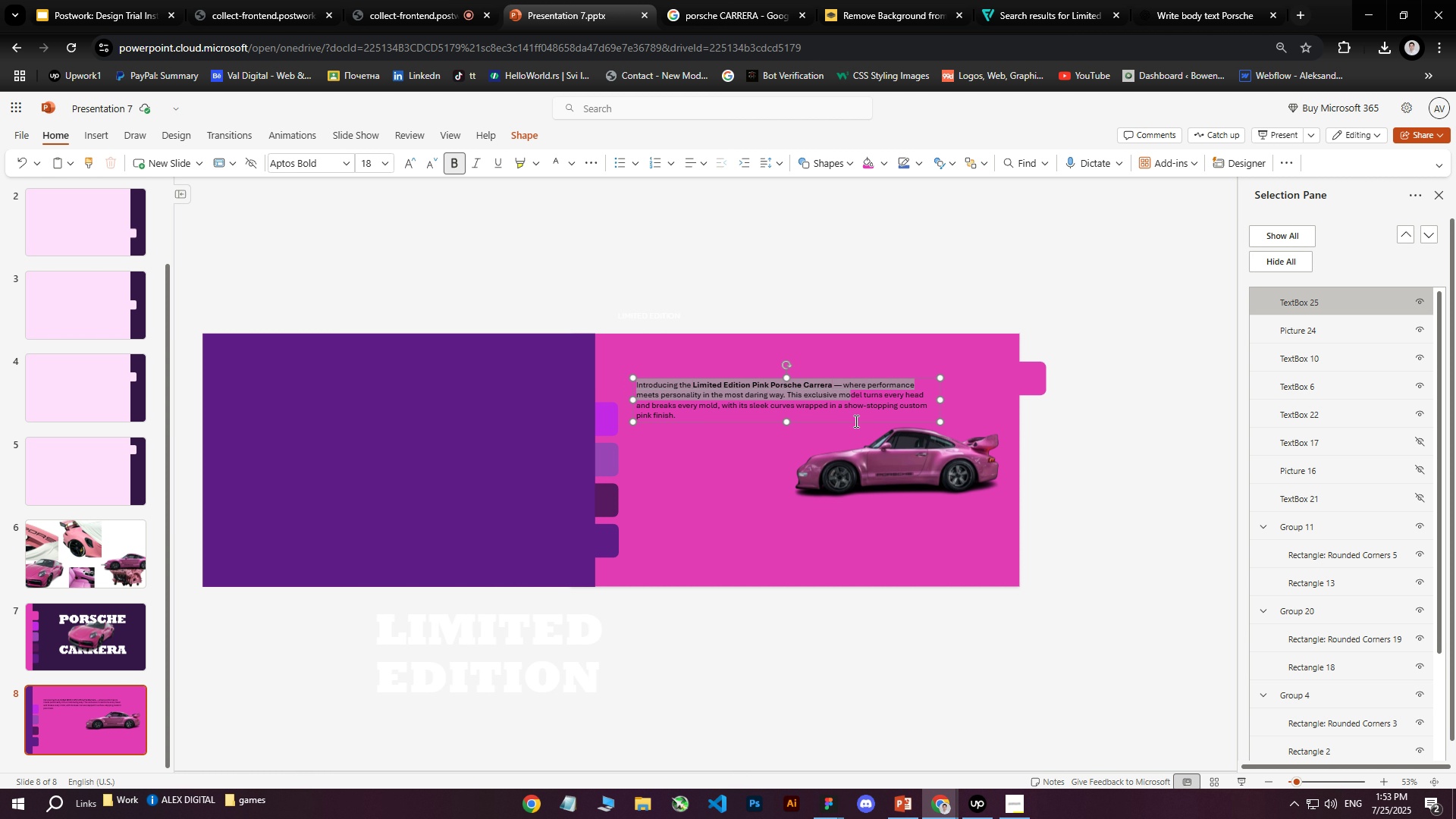 
double_click([704, 416])
 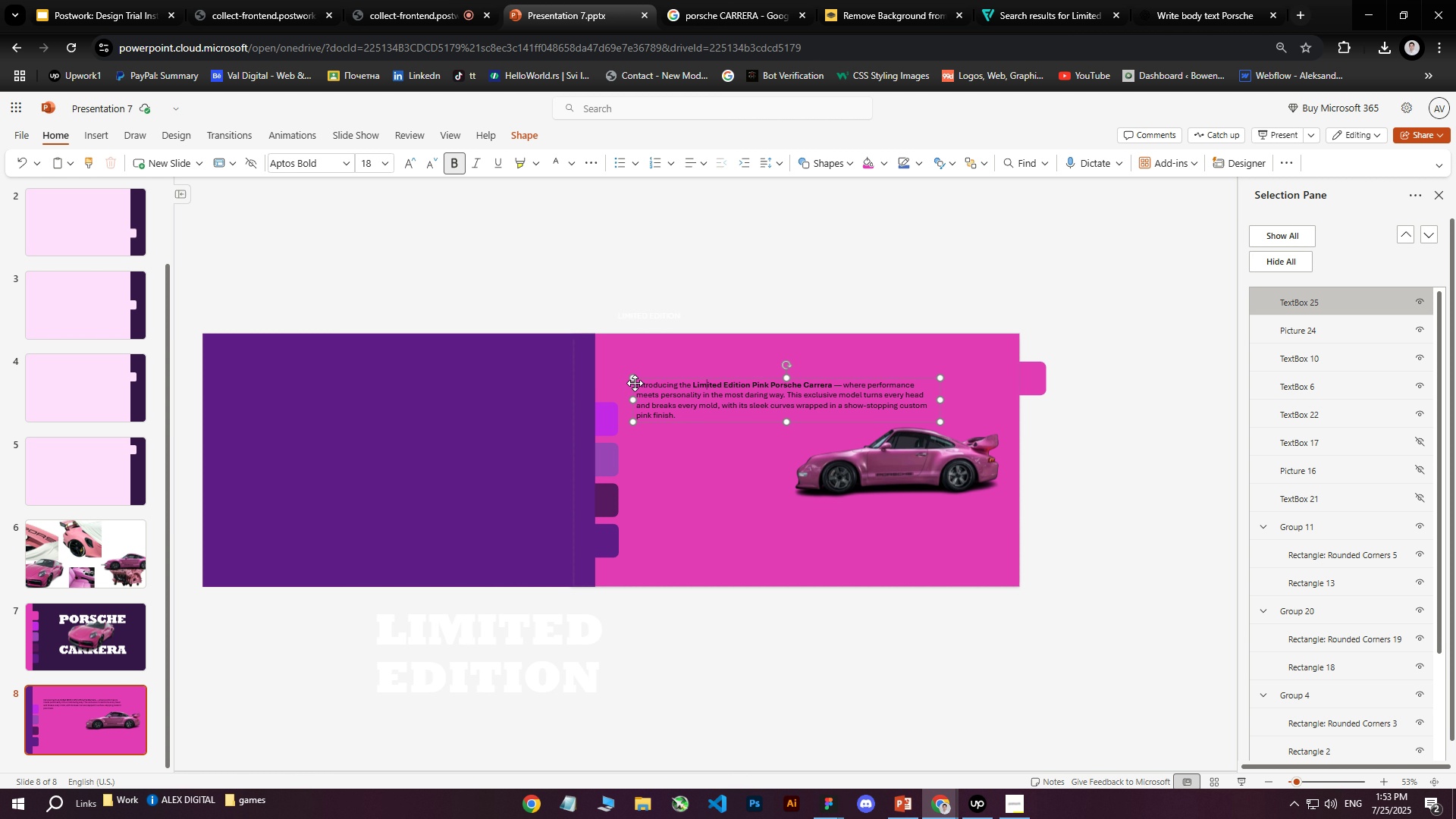 
left_click_drag(start_coordinate=[635, 384], to_coordinate=[676, 419])
 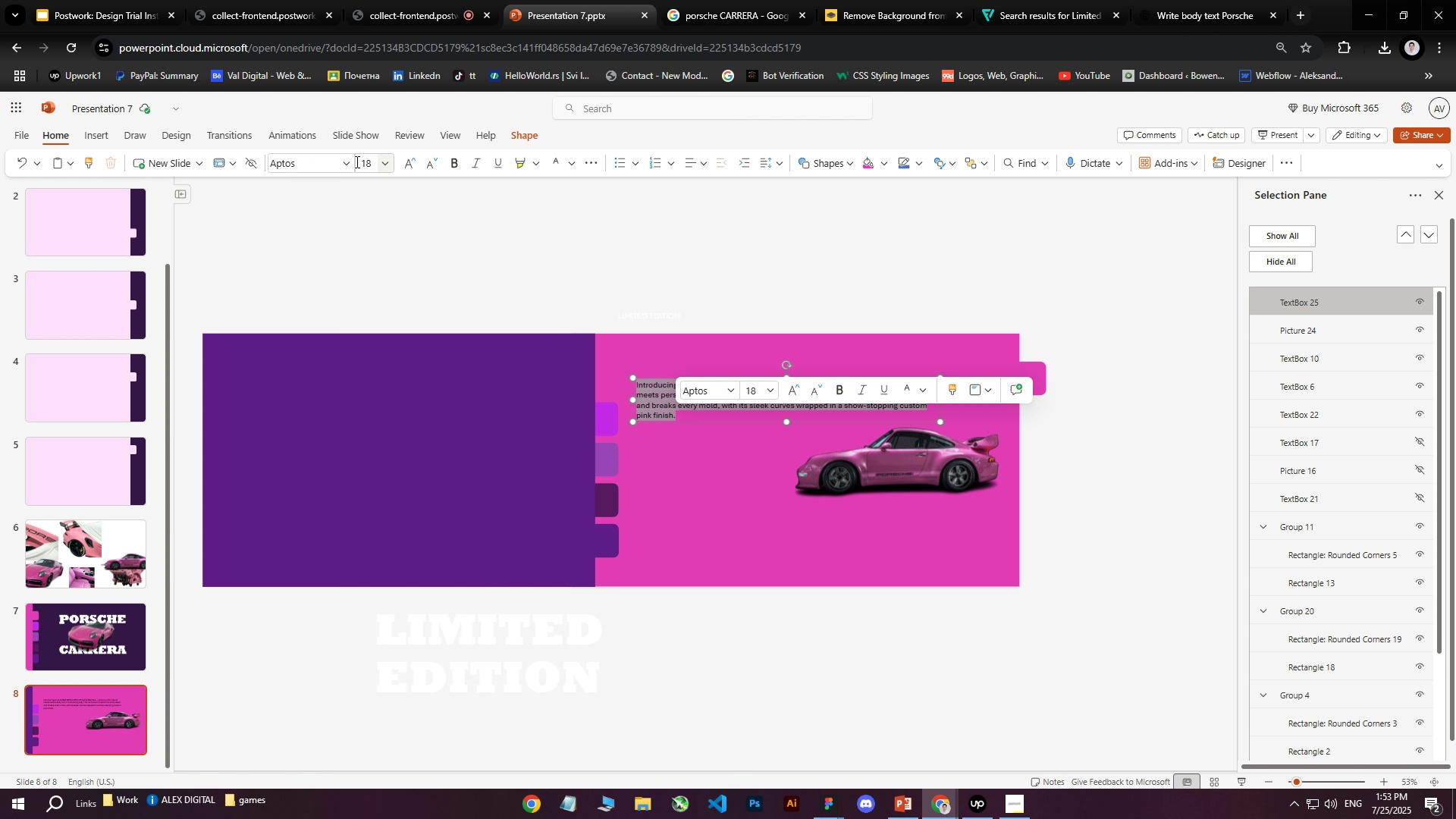 
left_click([344, 162])
 